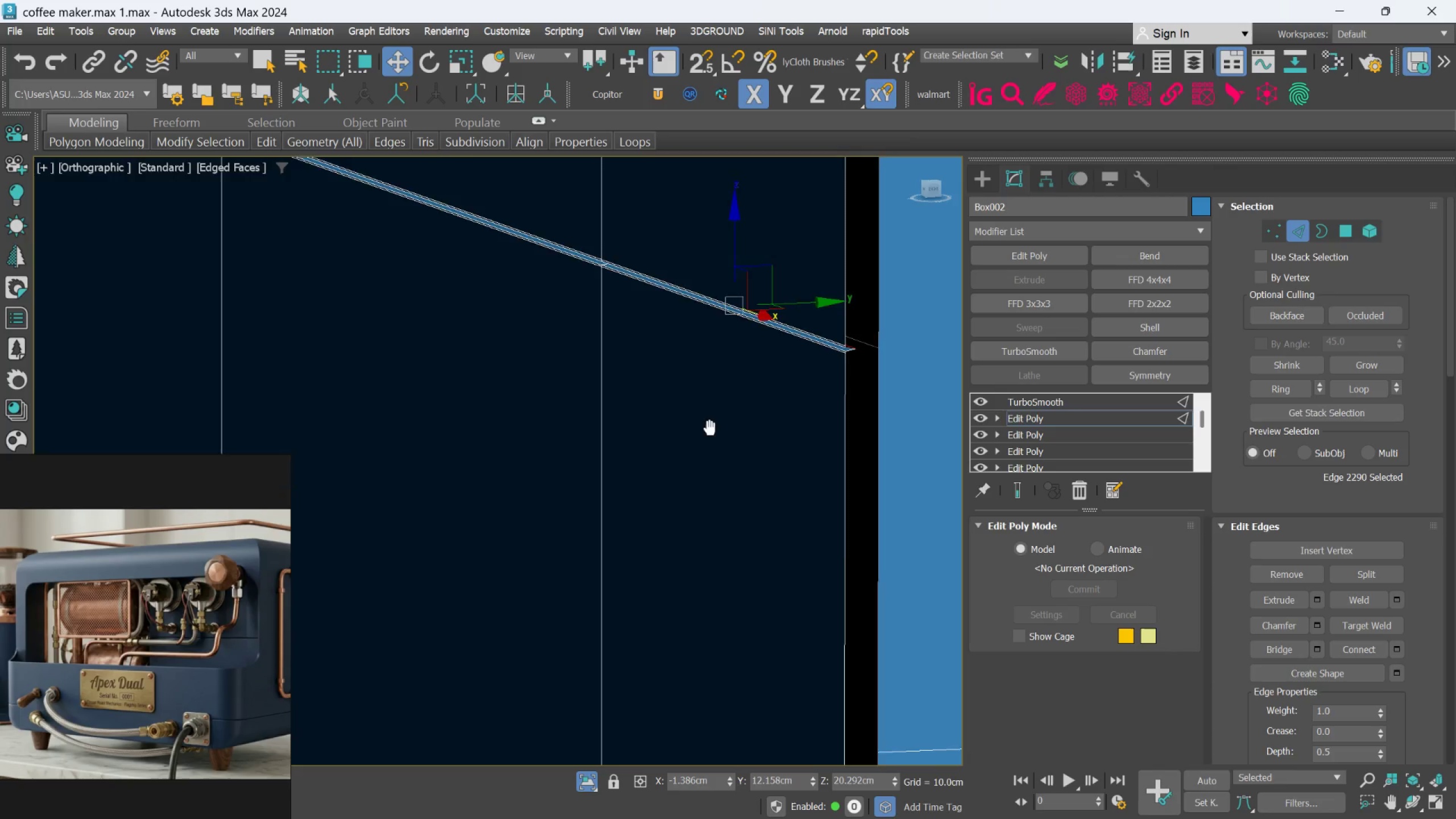 
scroll: coordinate [684, 435], scroll_direction: down, amount: 3.0
 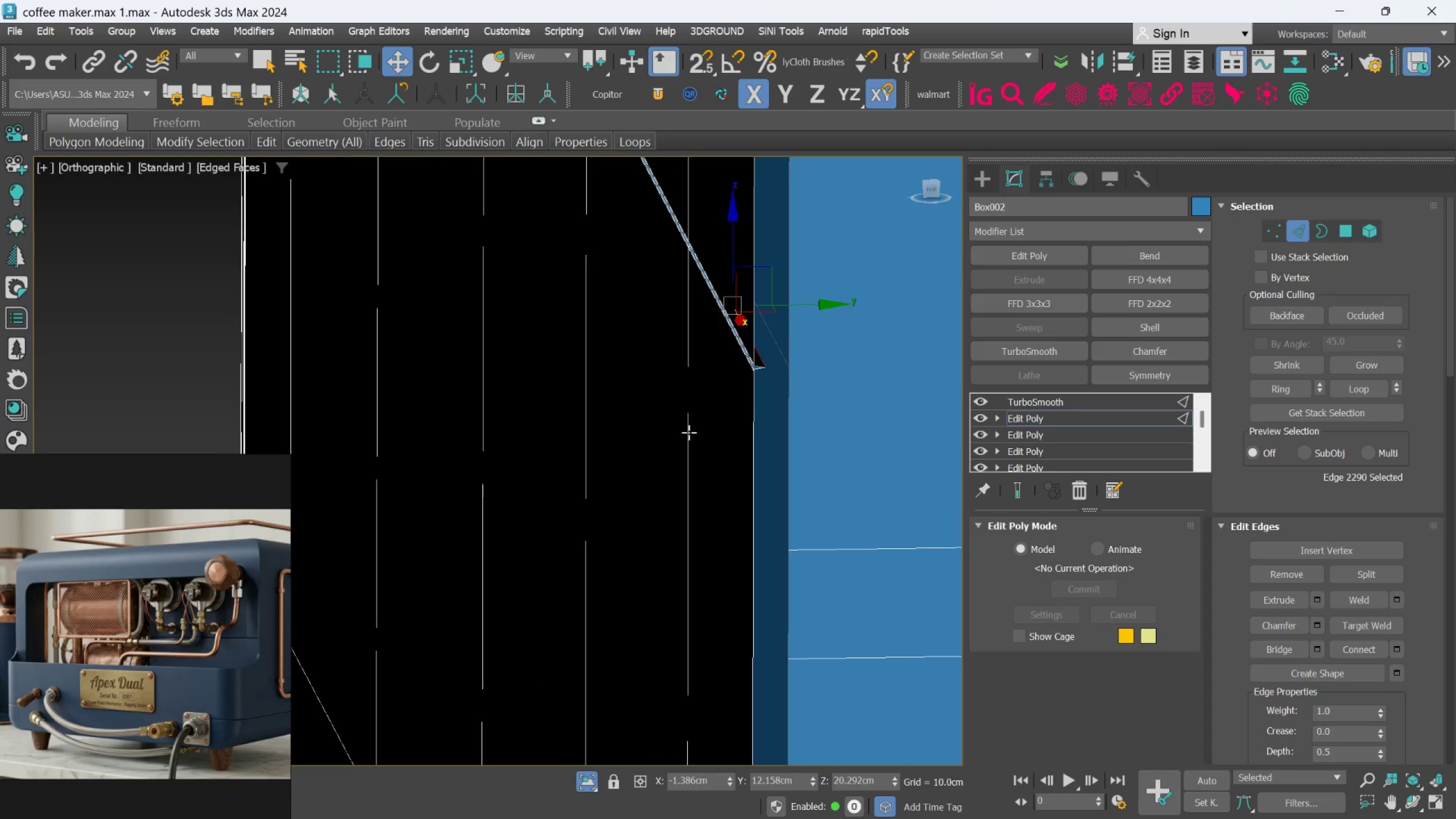 
hold_key(key=AltLeft, duration=0.73)
 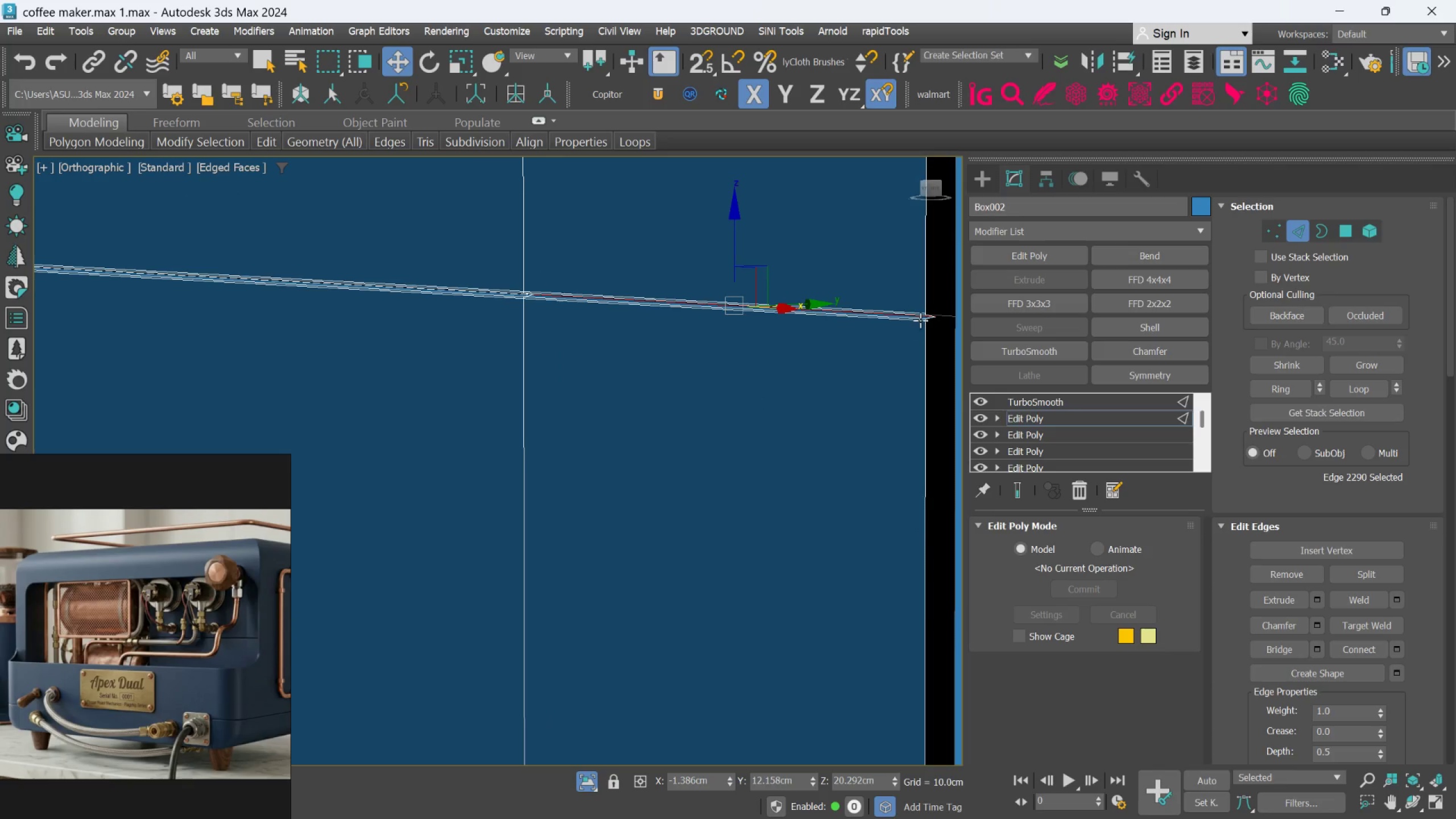 
middle_click([896, 363])
 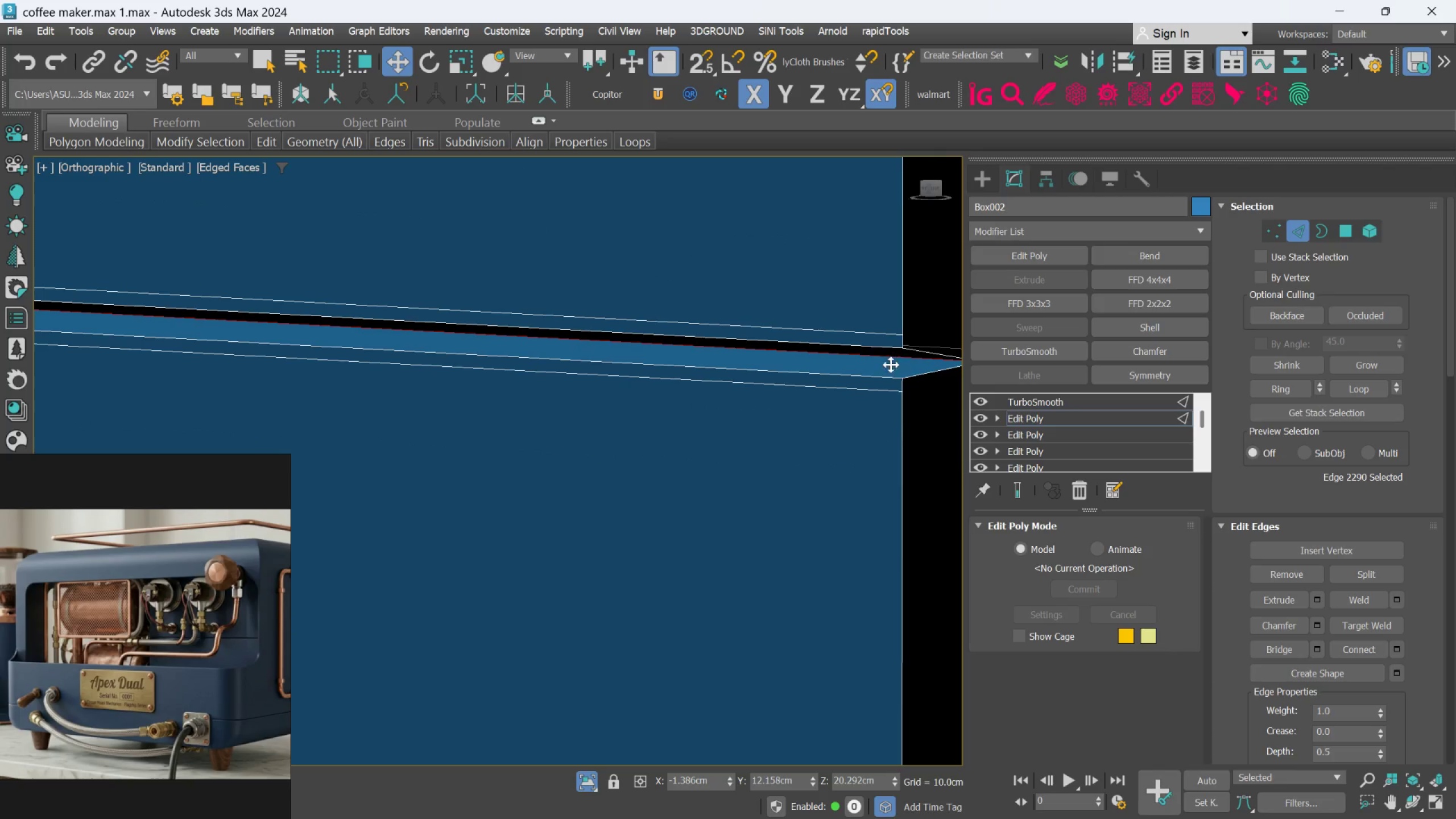 
scroll: coordinate [896, 365], scroll_direction: up, amount: 6.0
 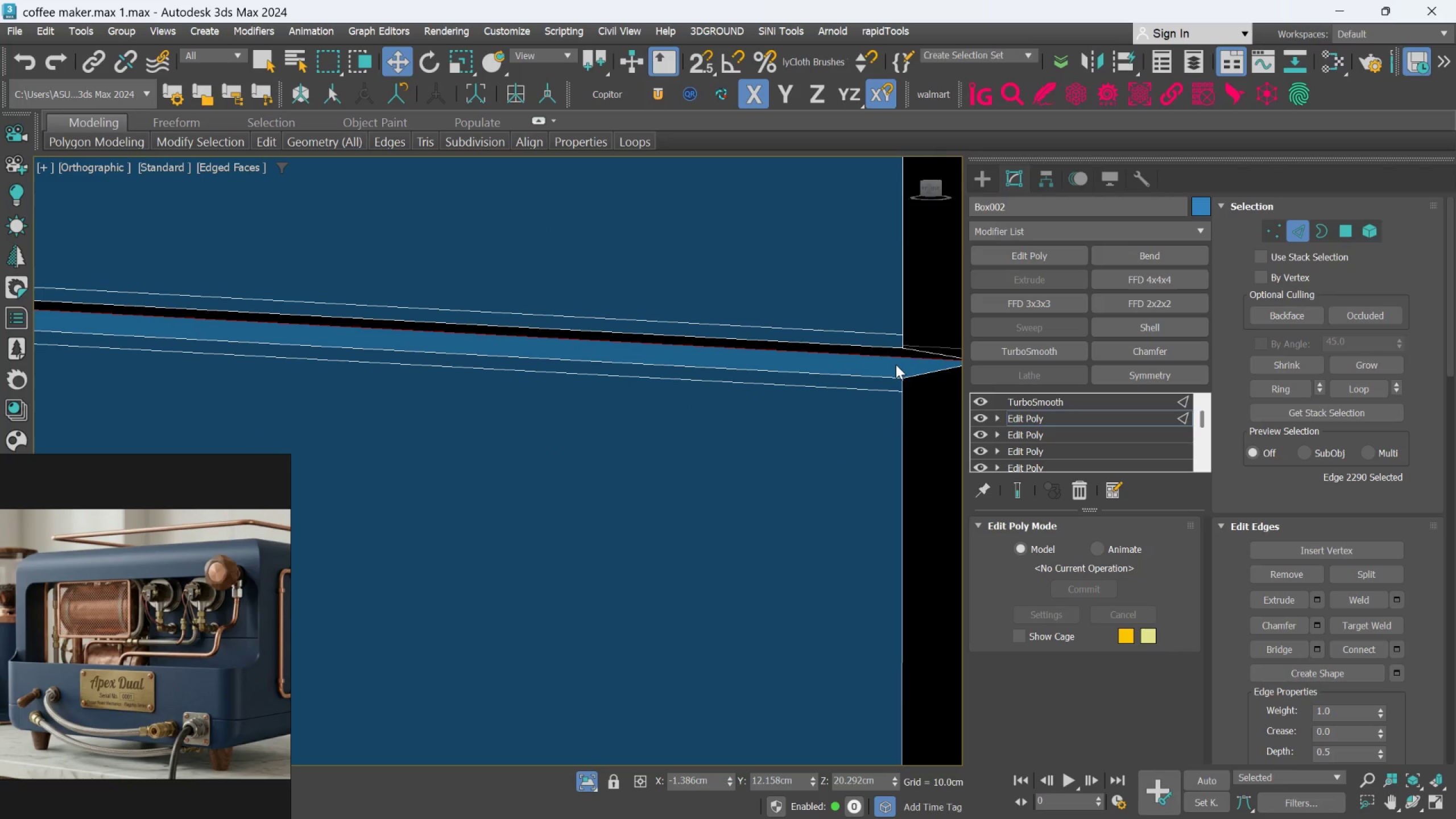 
scroll: coordinate [816, 385], scroll_direction: down, amount: 7.0
 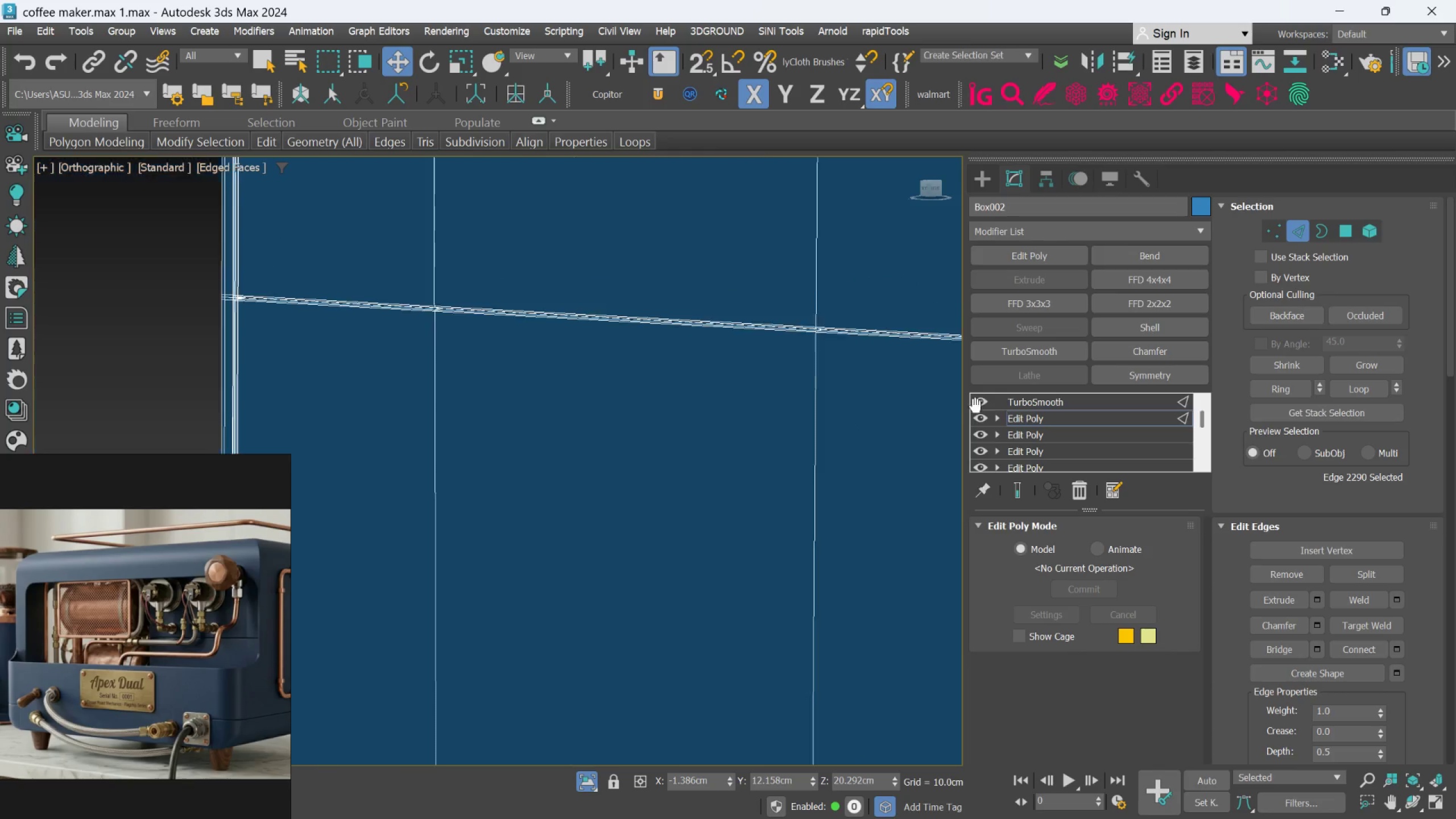 
scroll: coordinate [415, 287], scroll_direction: up, amount: 13.0
 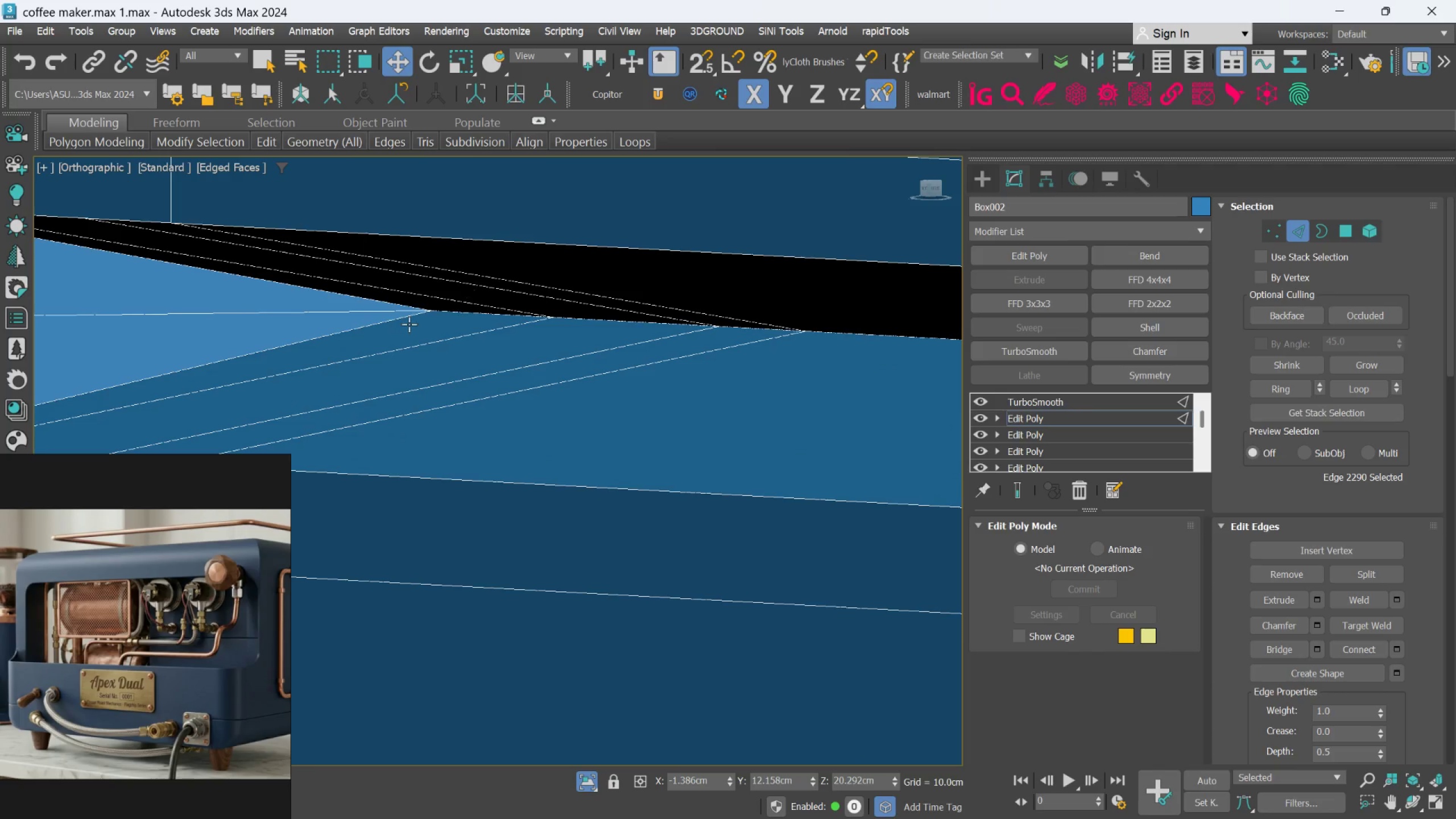 
left_click([374, 310])
 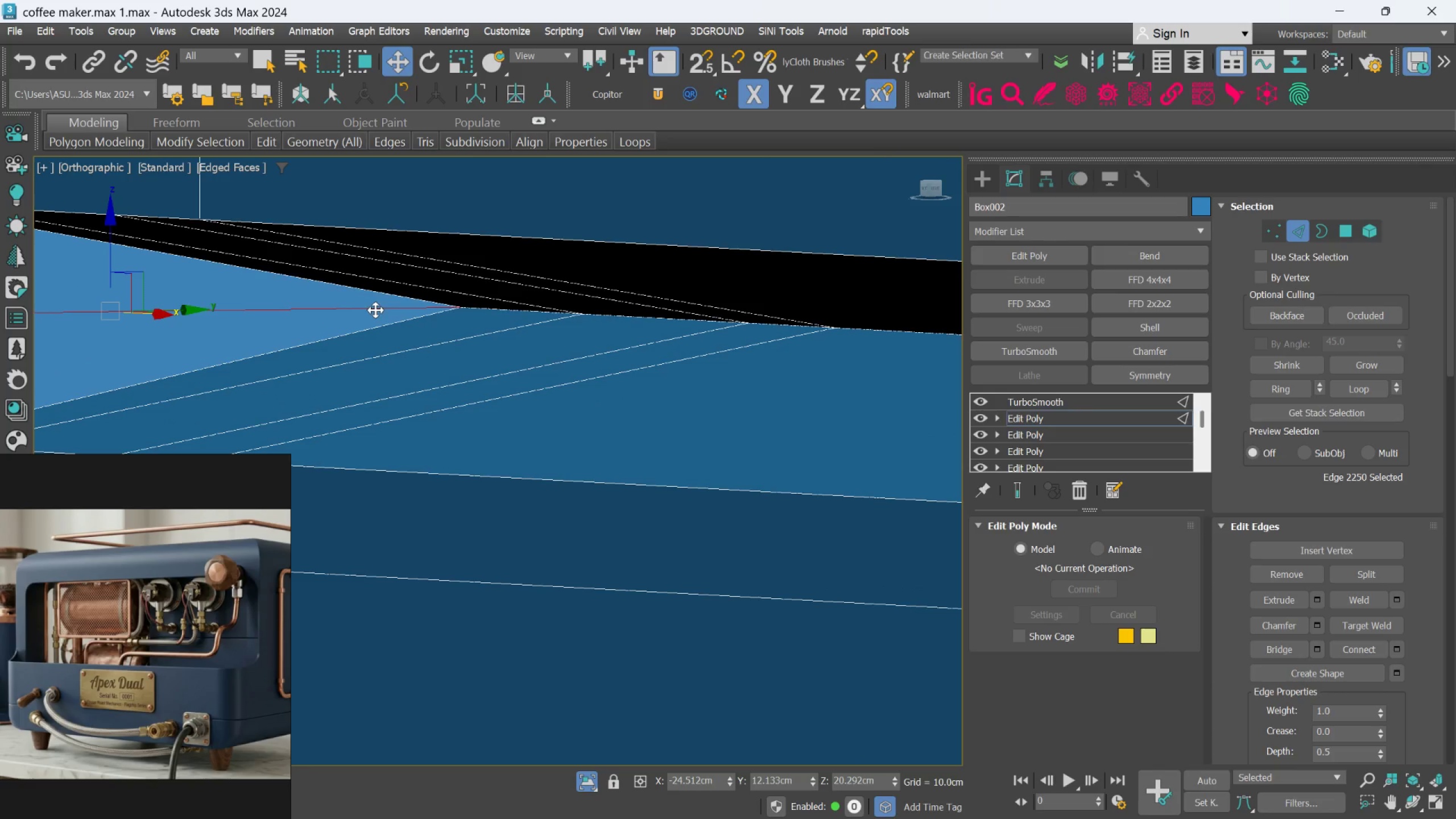 
scroll: coordinate [369, 329], scroll_direction: none, amount: 0.0
 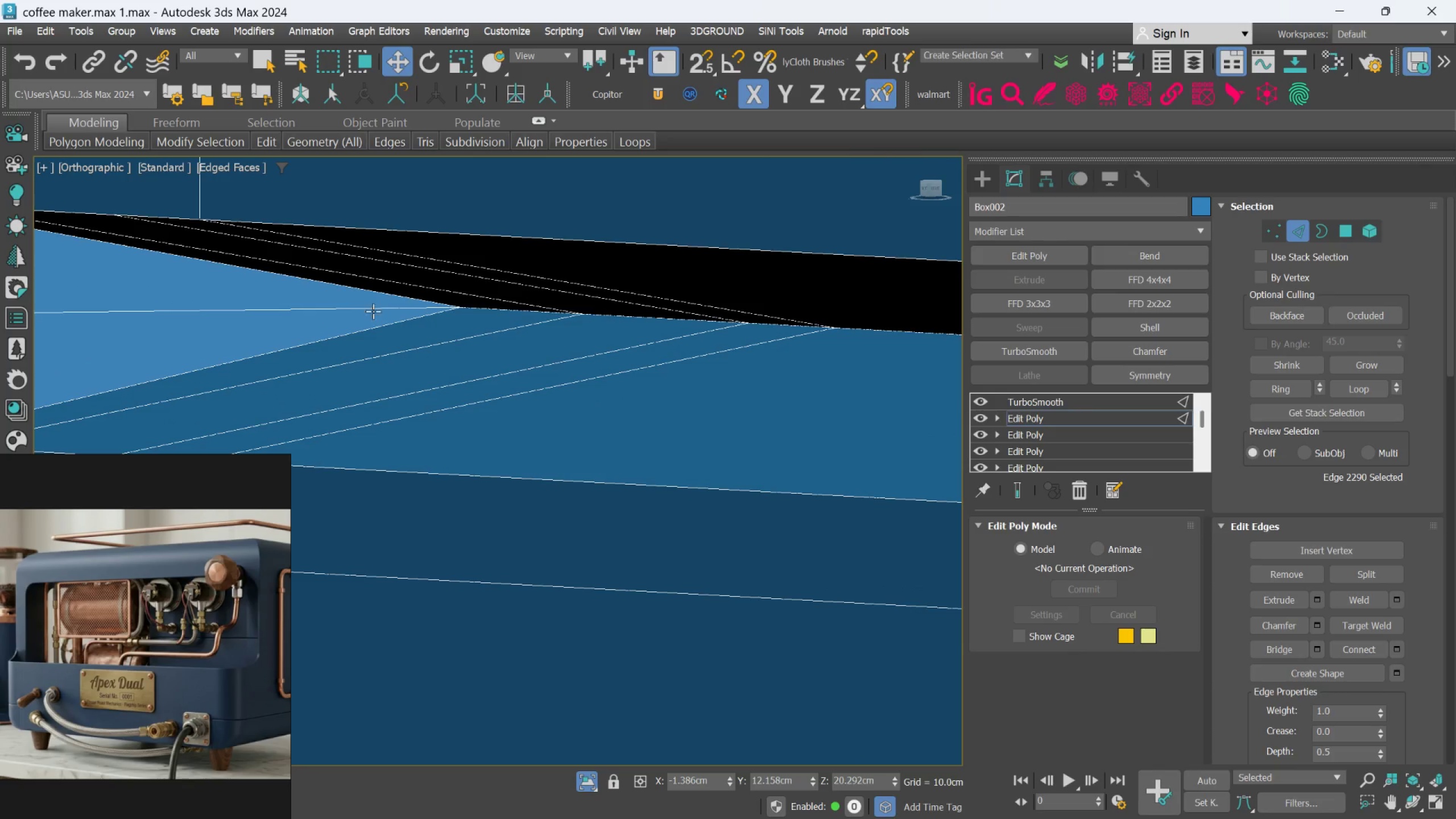 
hold_key(key=AltLeft, duration=0.97)
 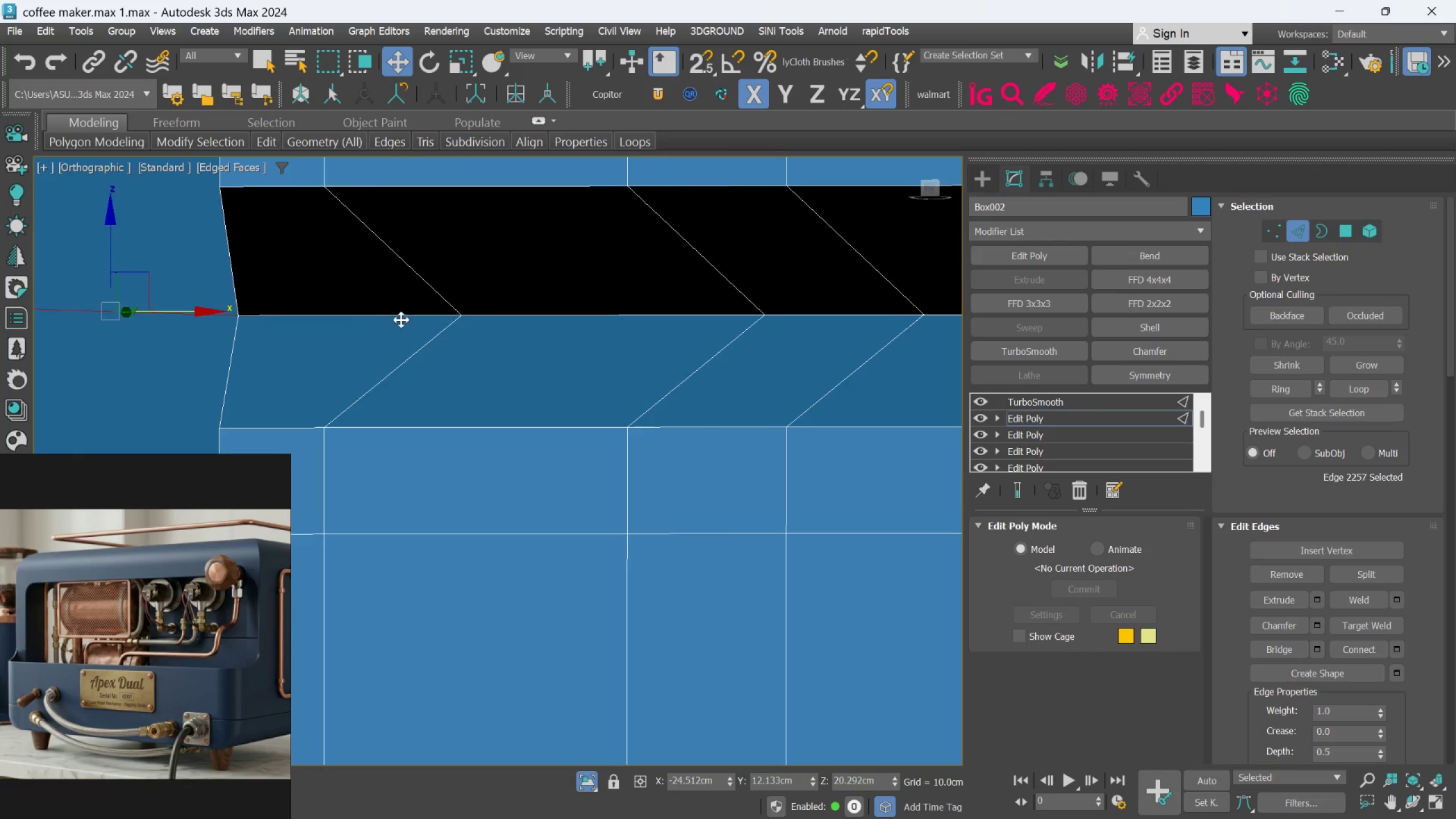 
double_click([401, 320])
 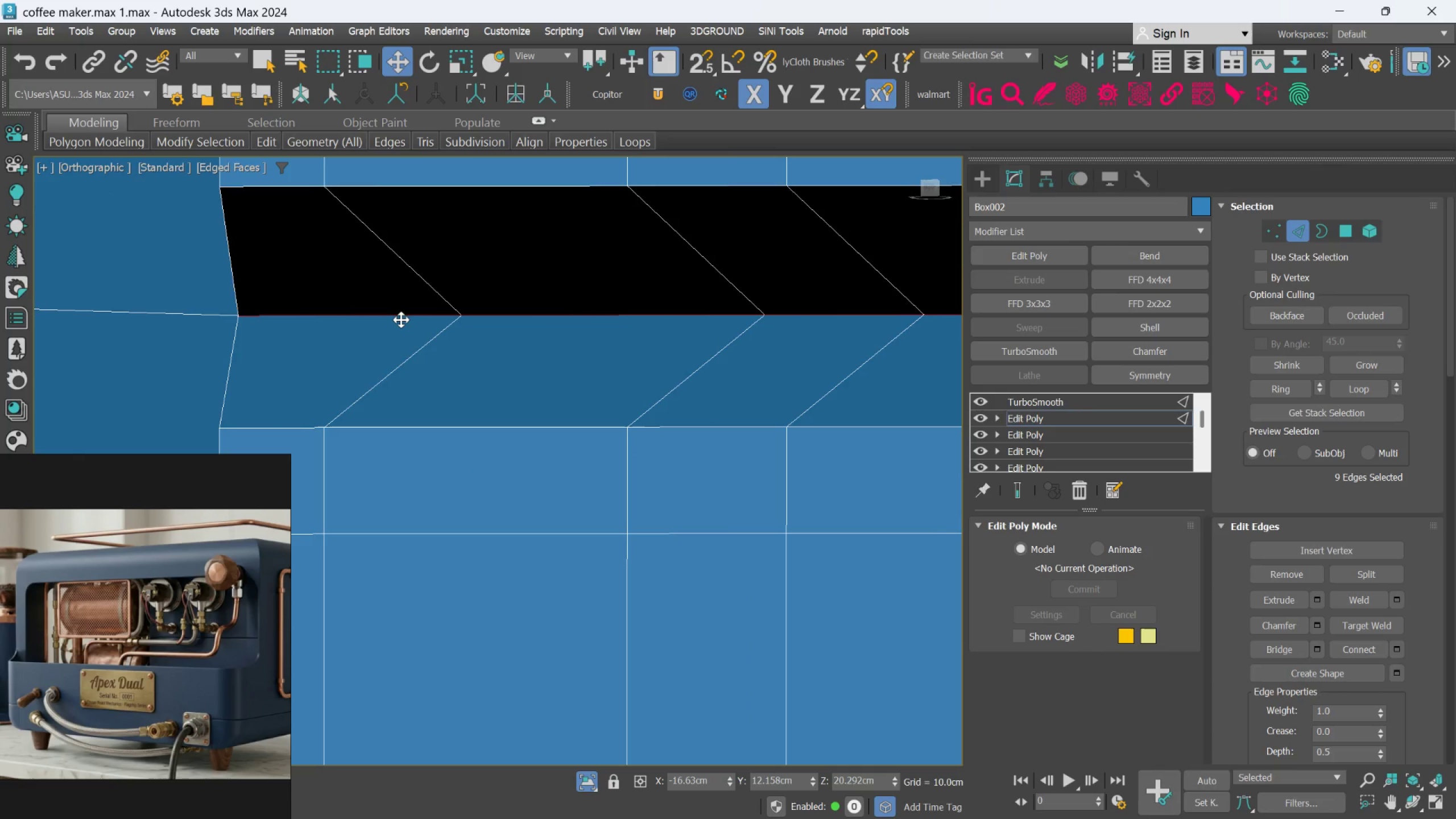 
scroll: coordinate [401, 320], scroll_direction: down, amount: 3.0
 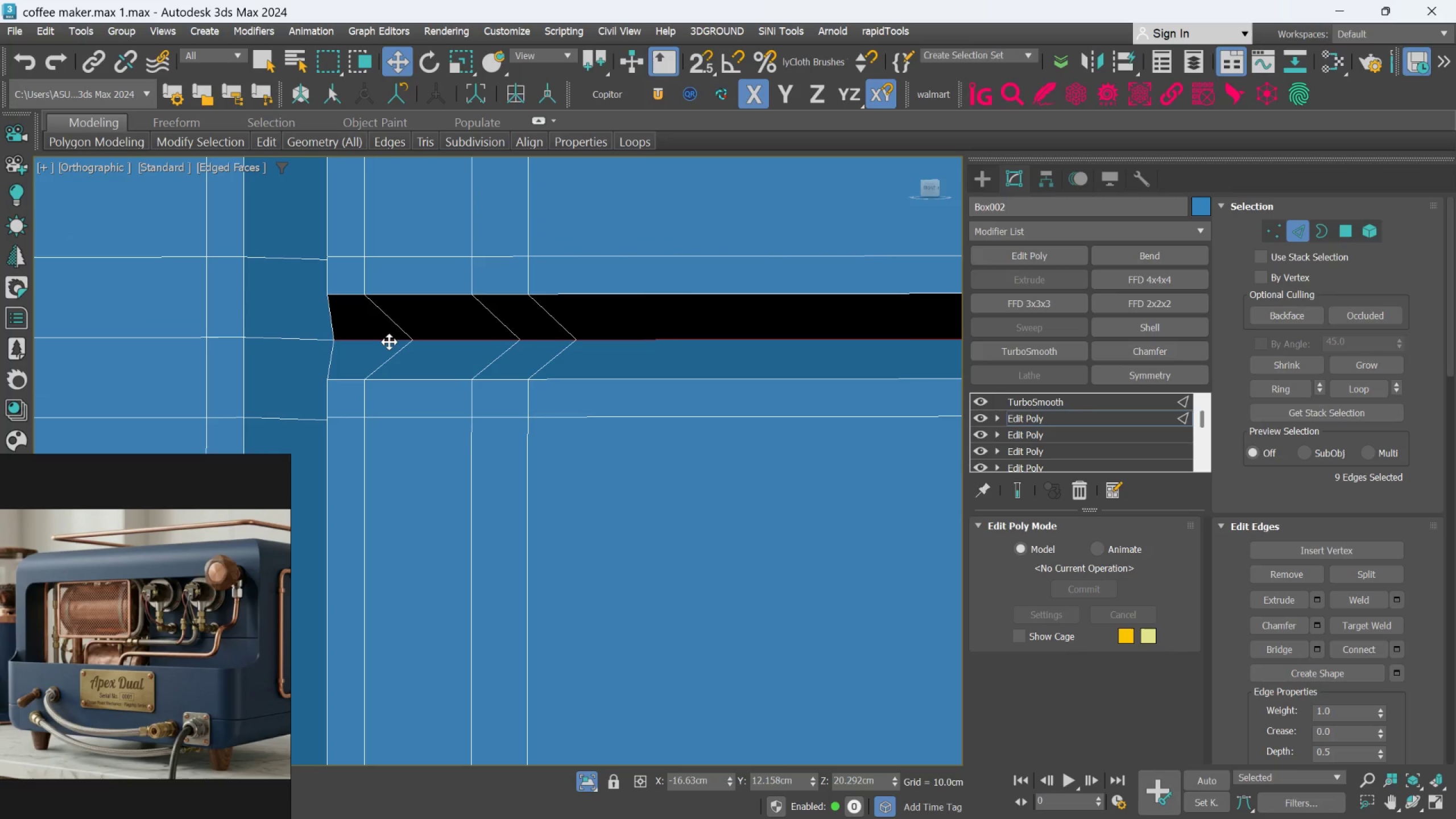 
key(Control+Backspace)
 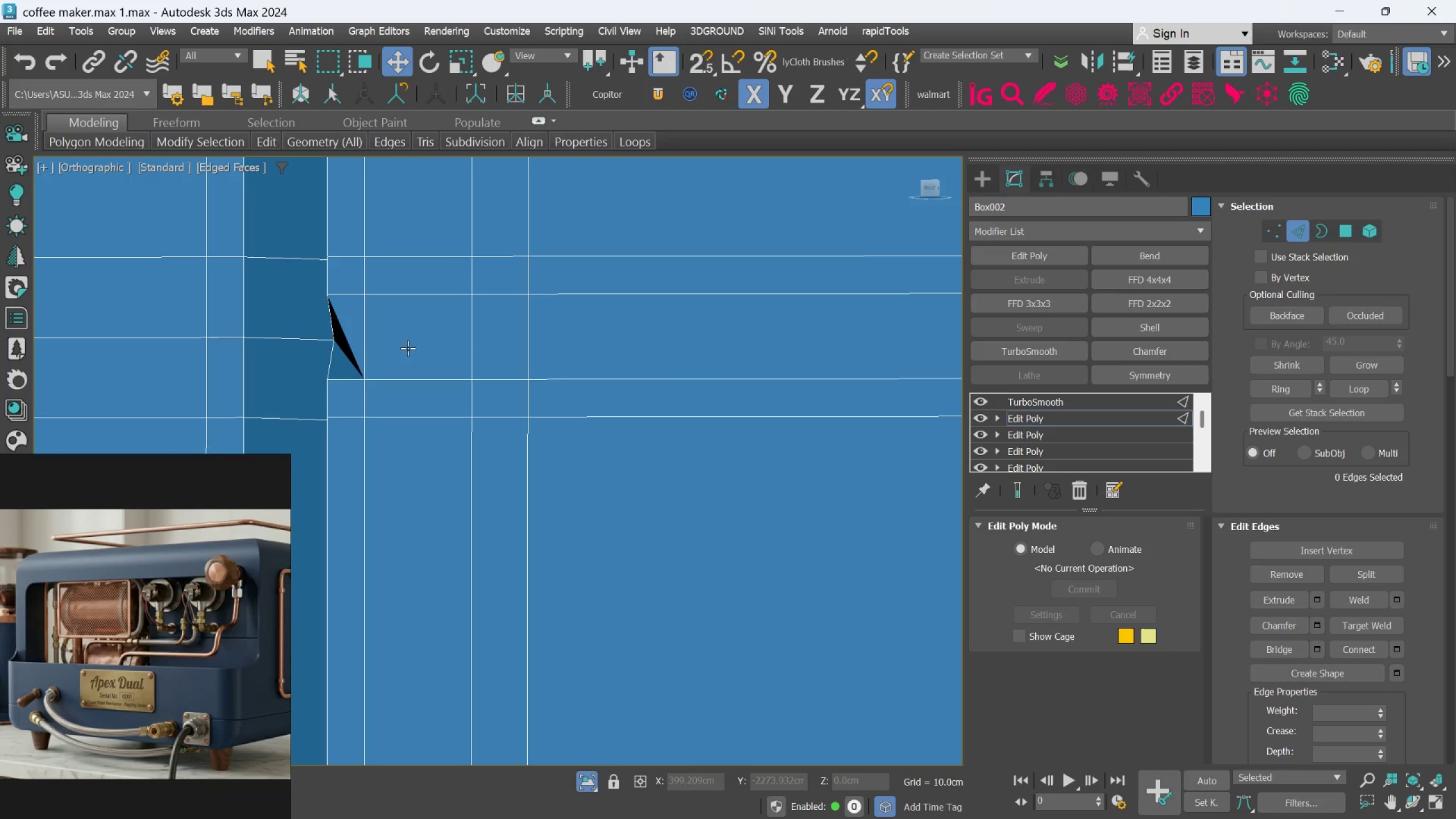 
scroll: coordinate [332, 345], scroll_direction: up, amount: 3.0
 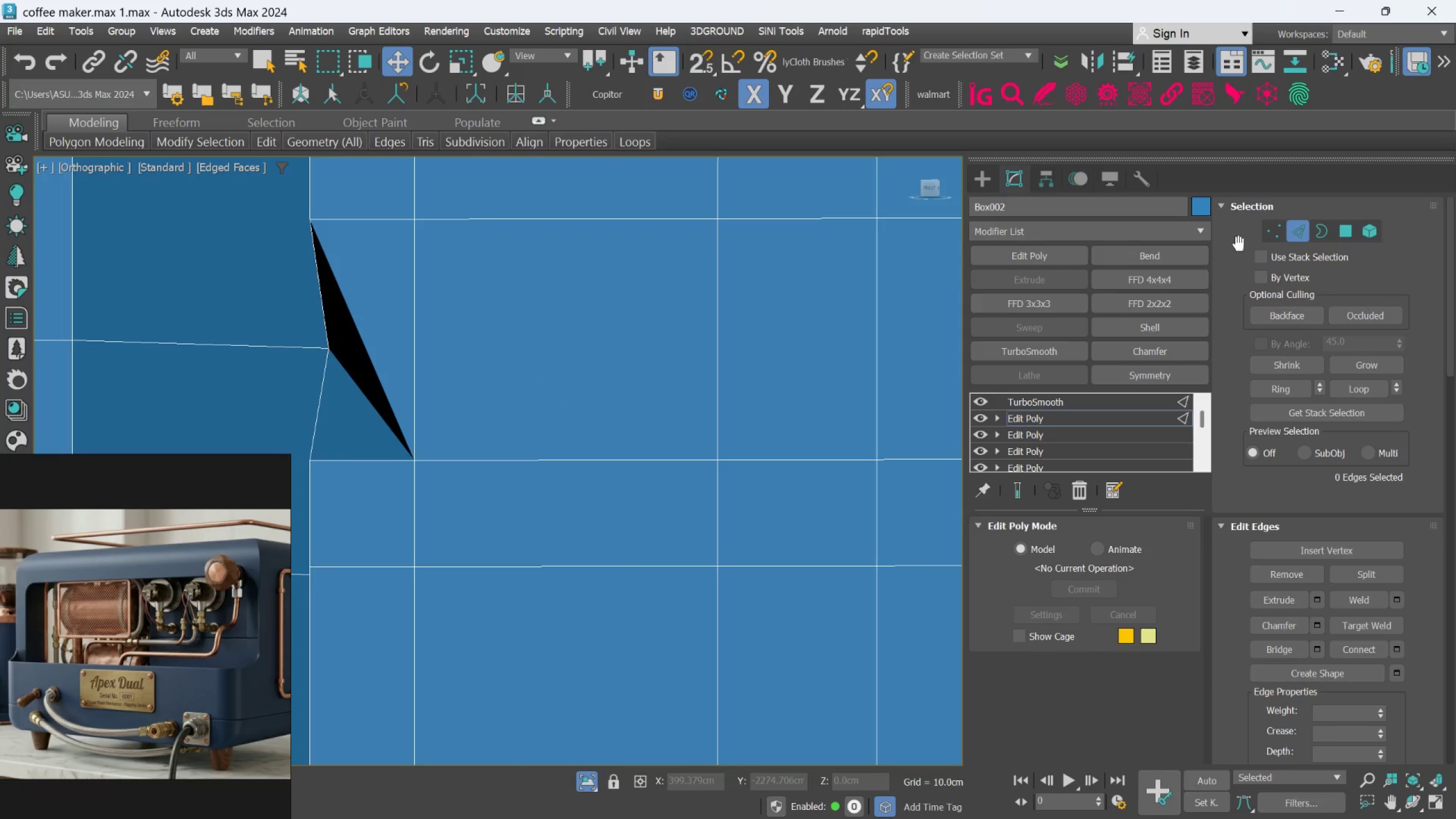 
left_click([1266, 233])
 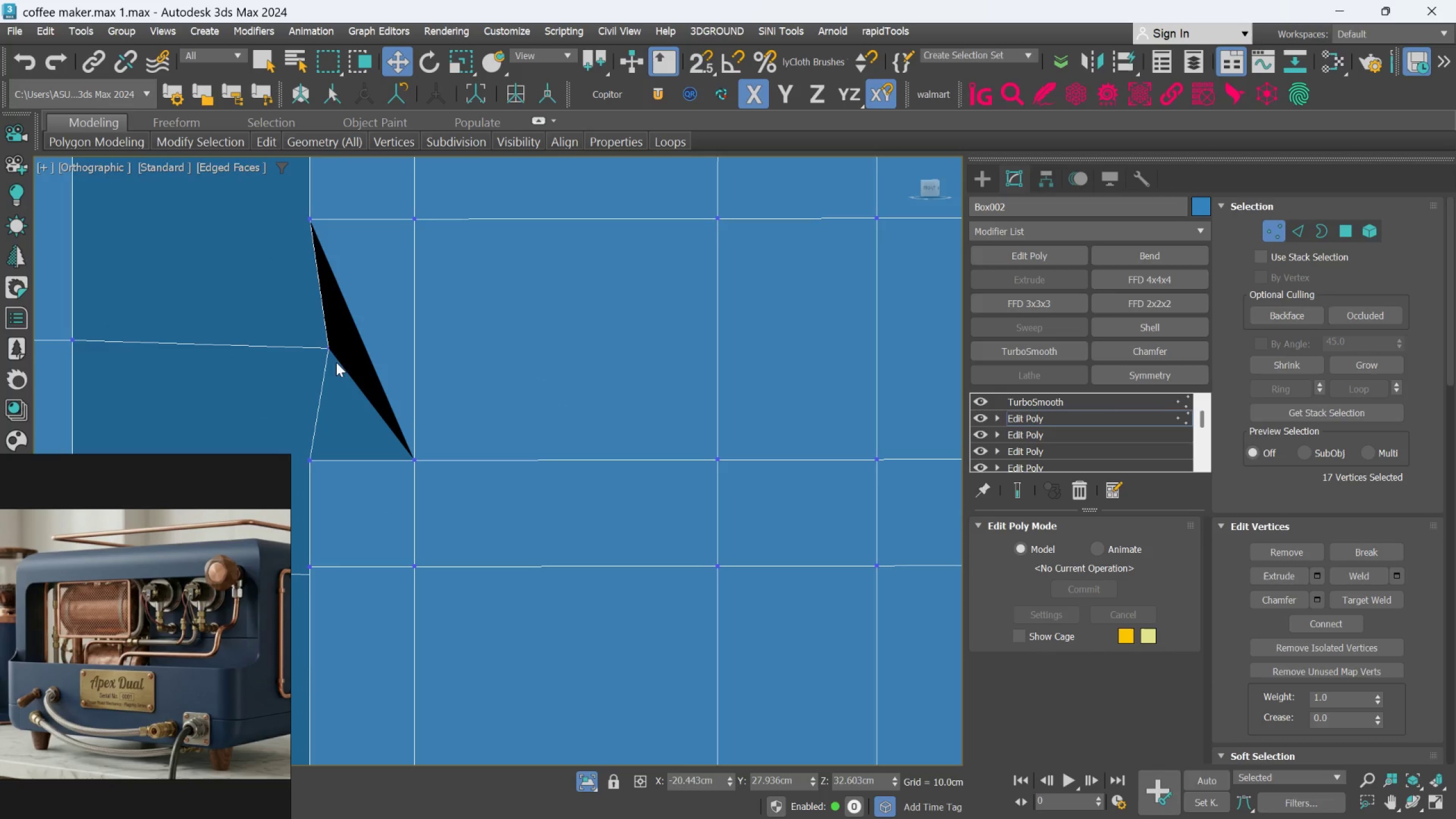 
left_click([328, 350])
 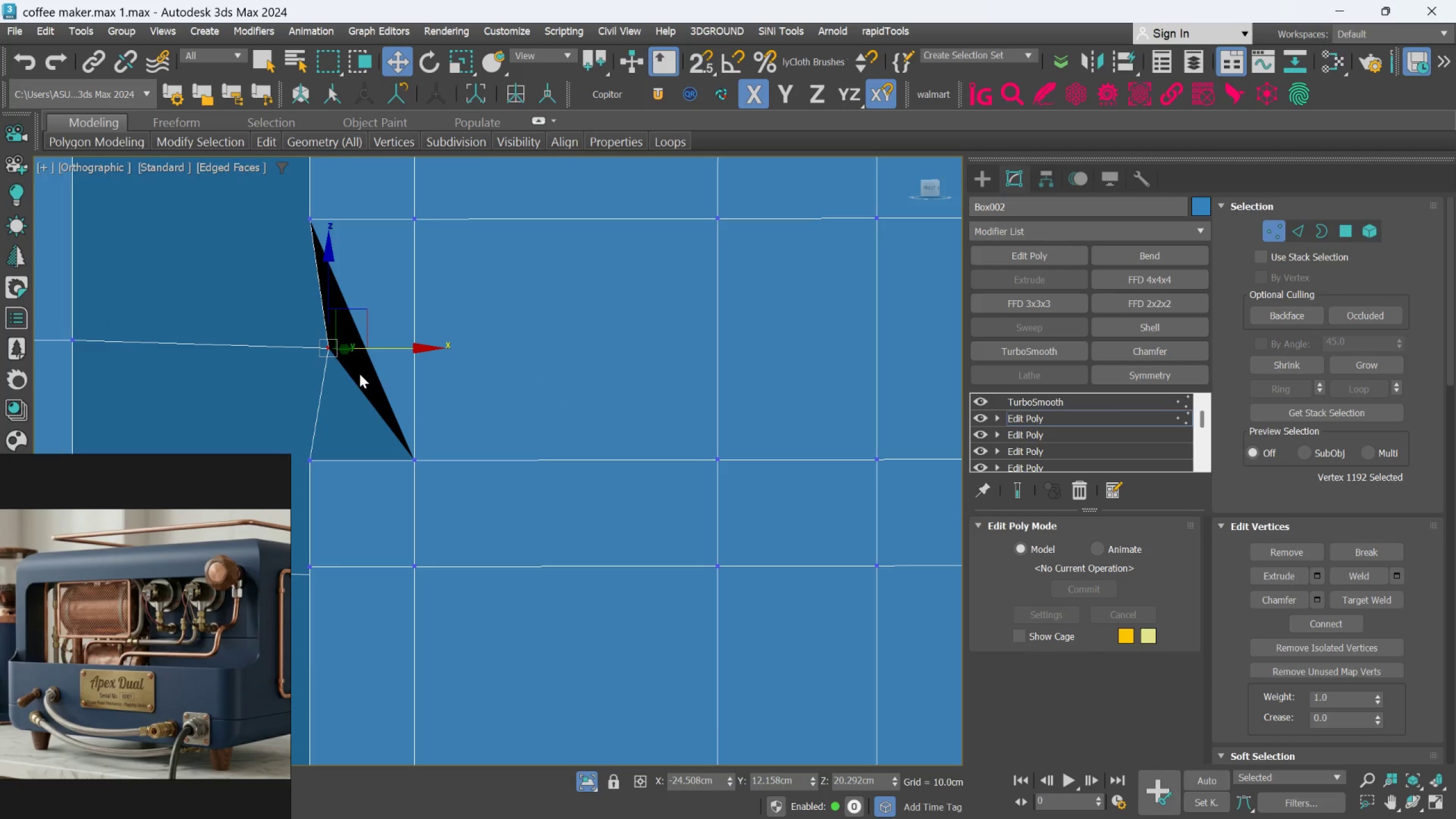 
hold_key(key=AltLeft, duration=0.78)
 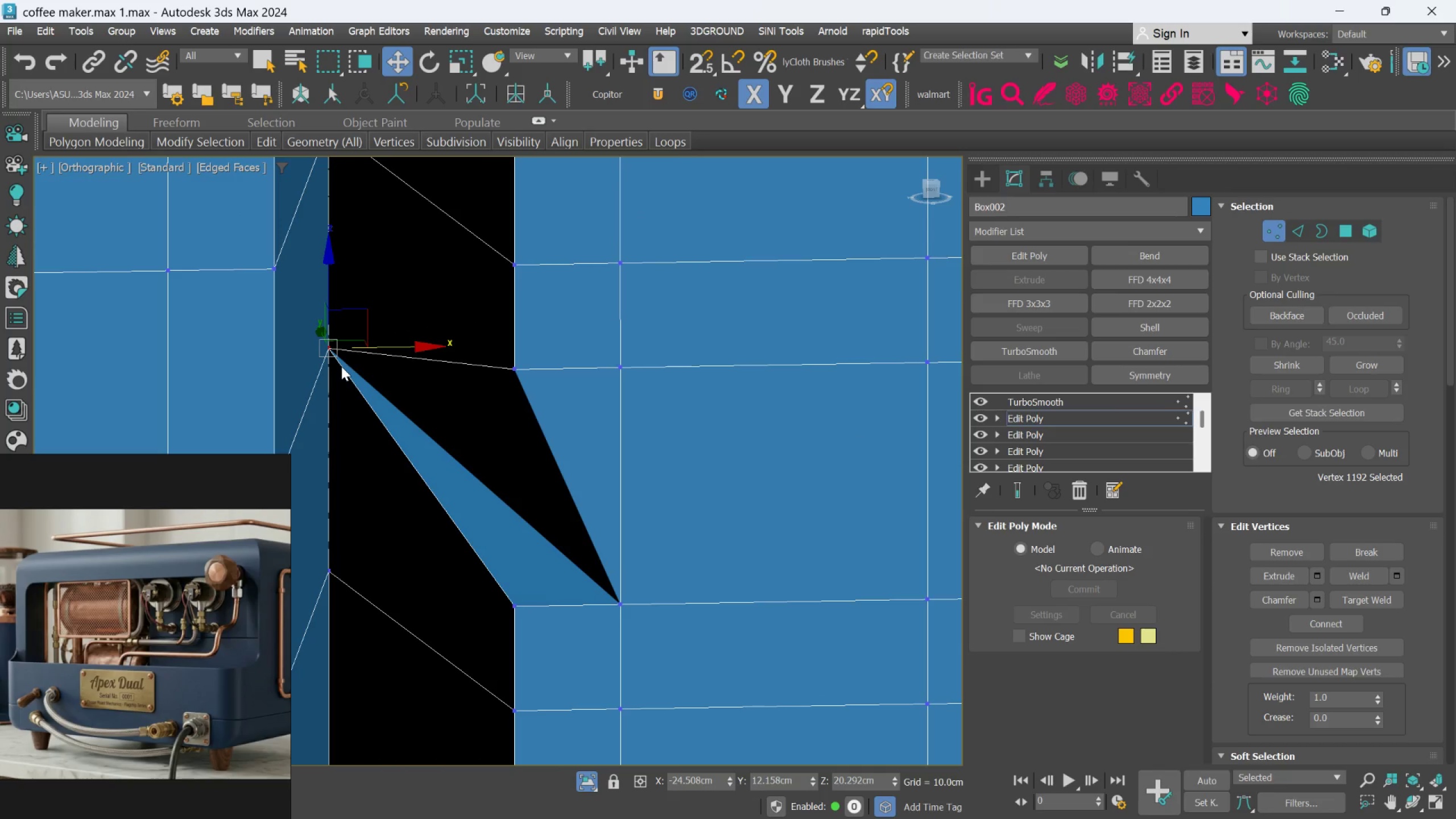 
scroll: coordinate [341, 366], scroll_direction: down, amount: 1.0
 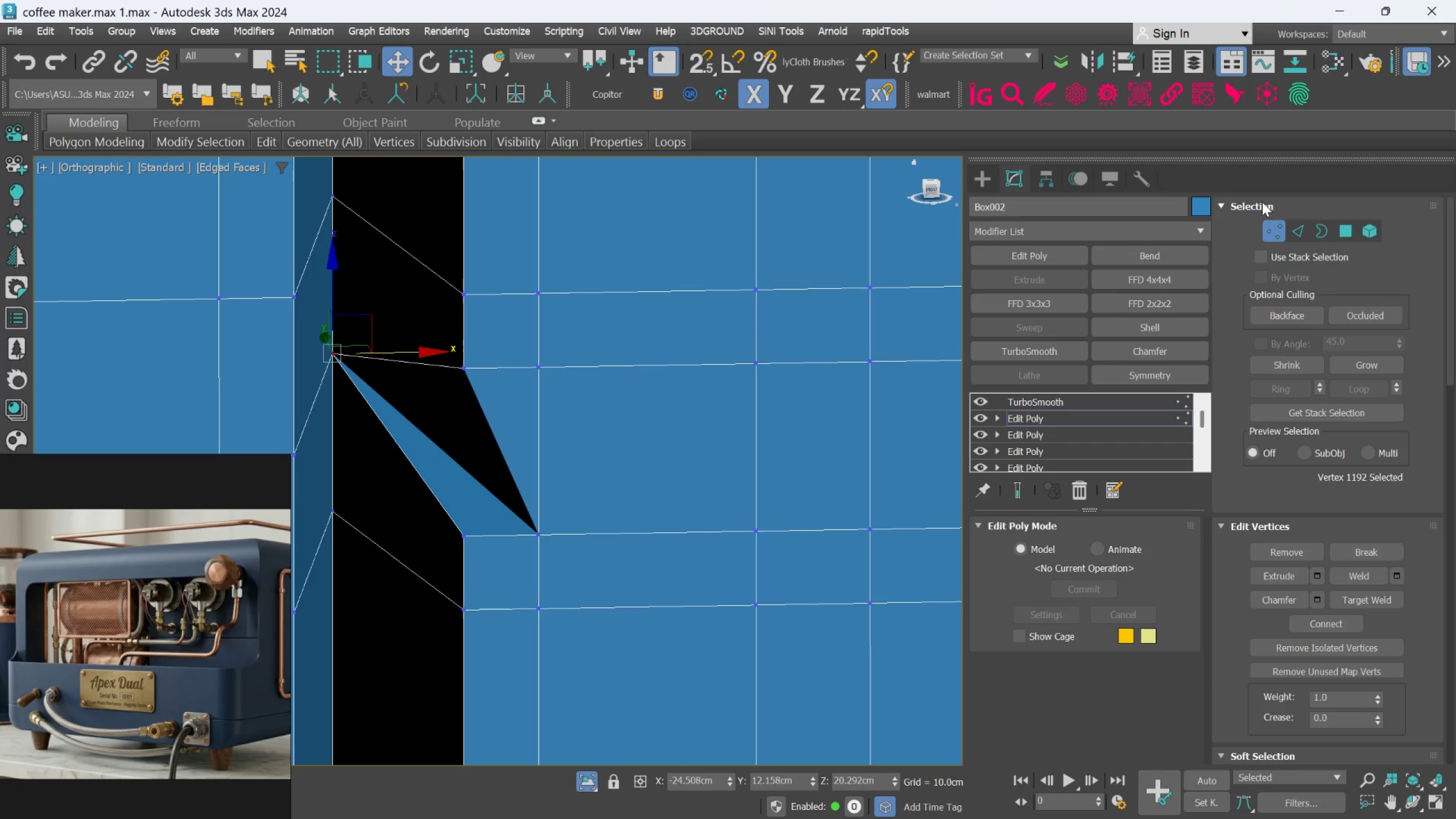 
left_click([1286, 226])
 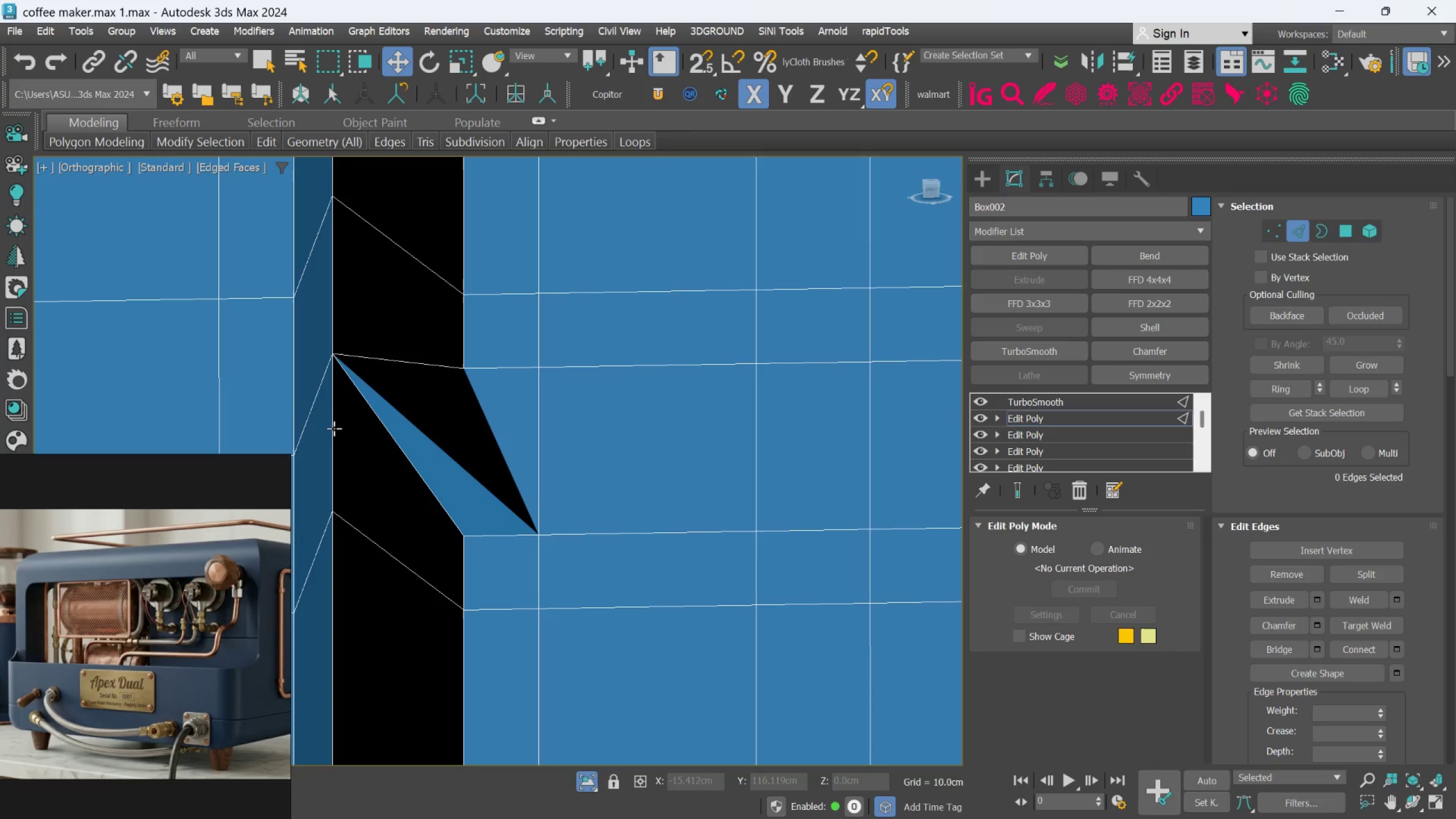 
double_click([333, 429])
 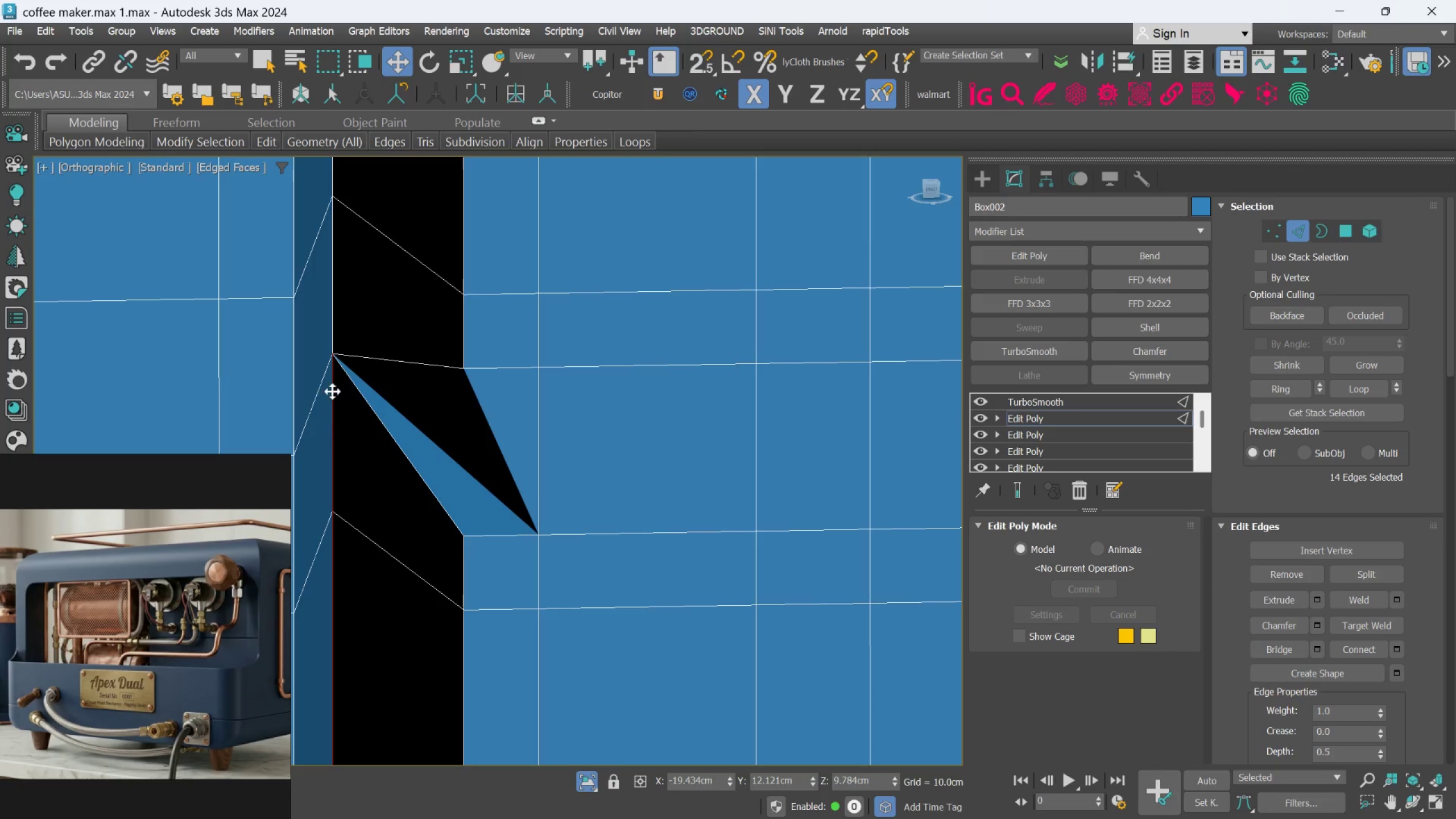 
hold_key(key=ControlLeft, duration=0.83)
double_click([329, 325])
 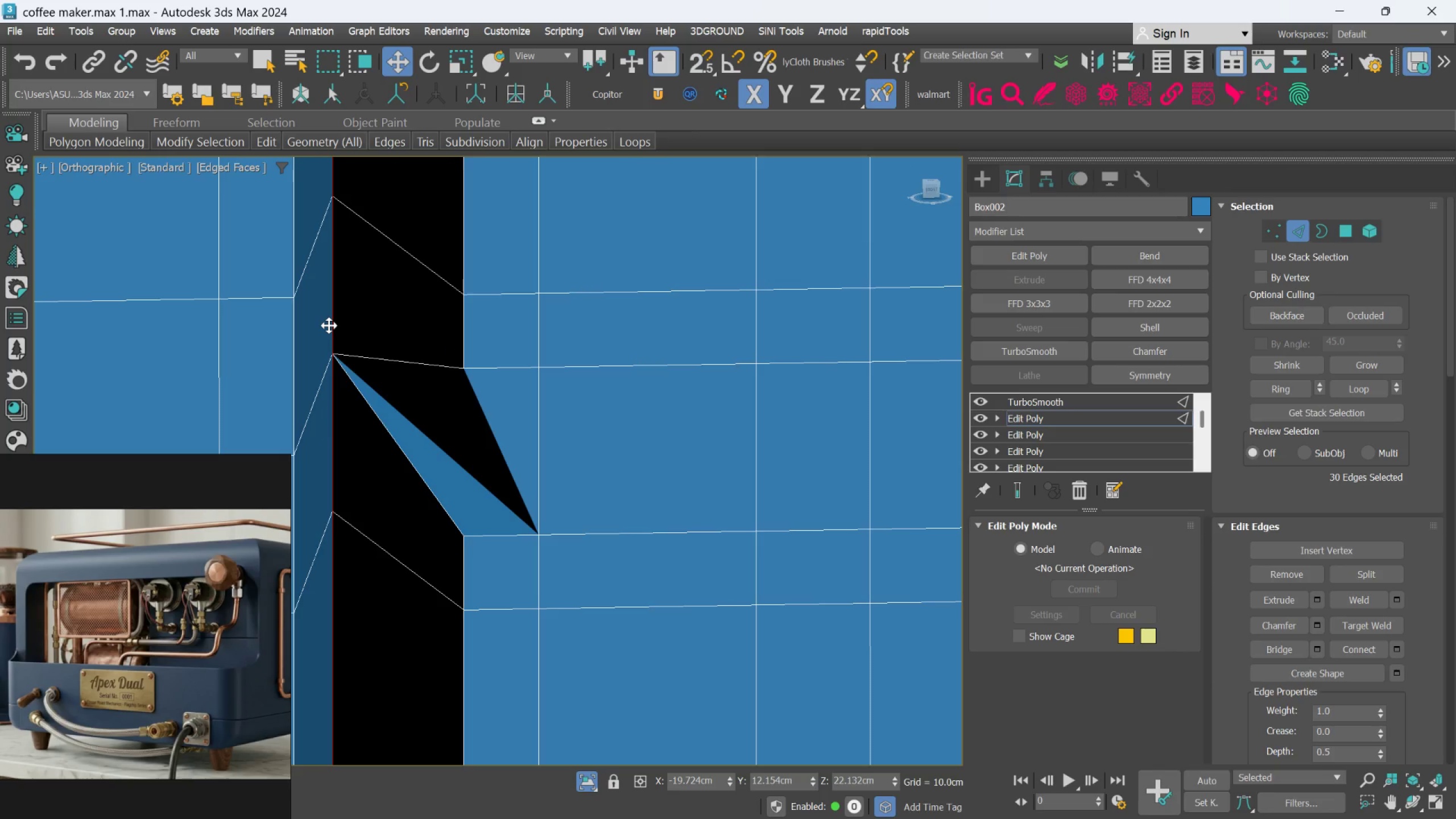 
scroll: coordinate [341, 465], scroll_direction: down, amount: 18.0
 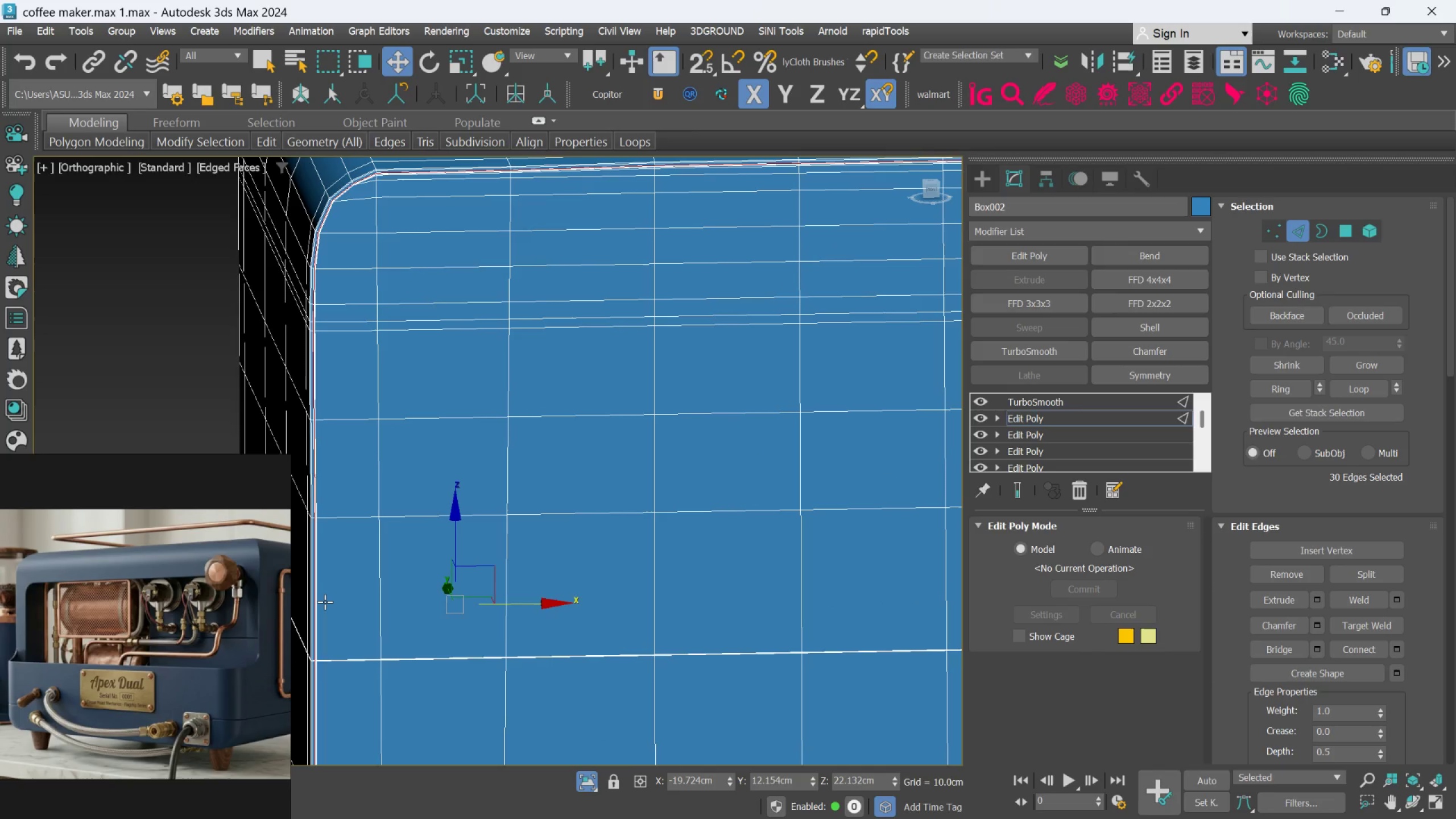 
key(Control+Backspace)
 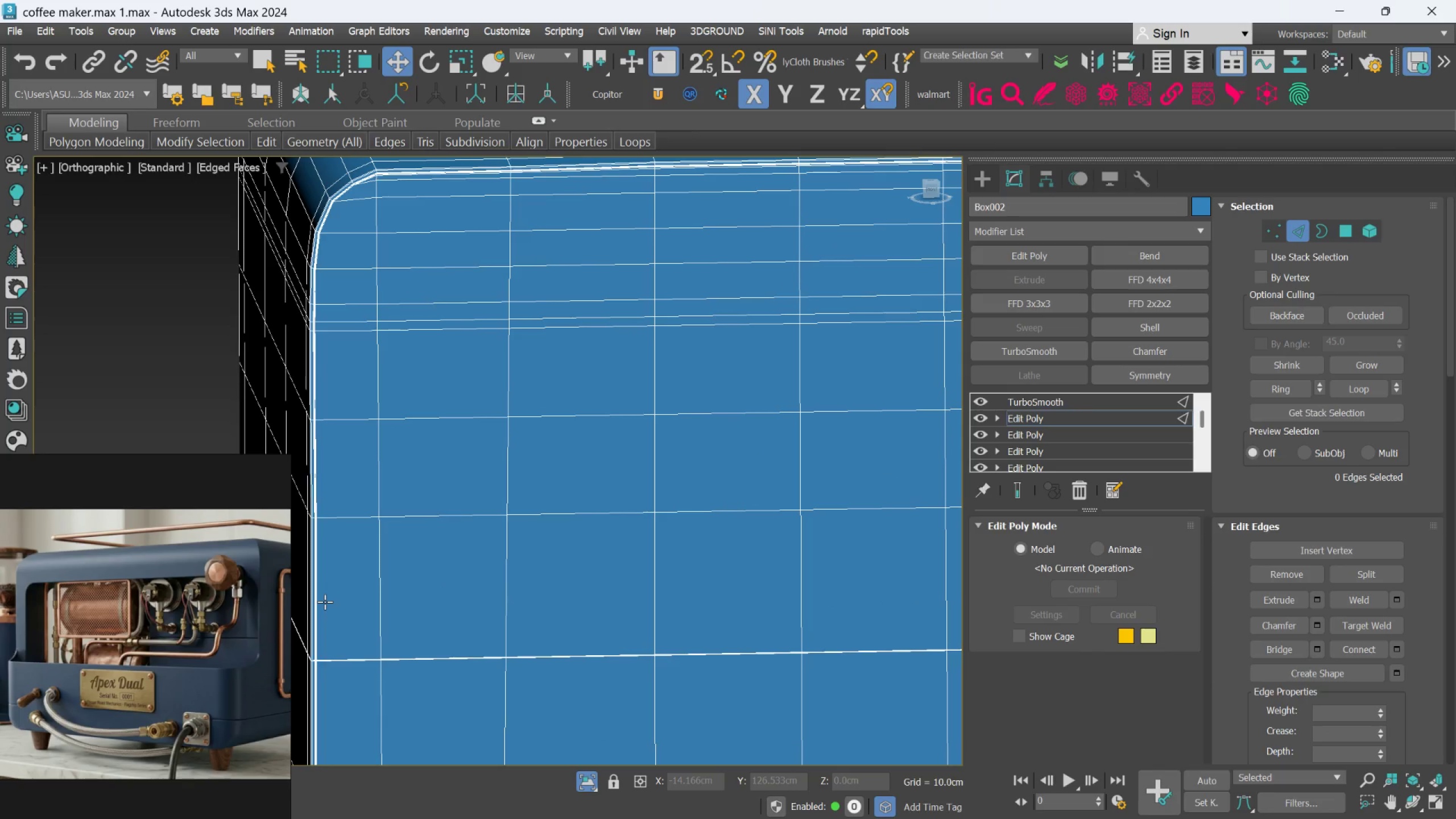 
scroll: coordinate [424, 391], scroll_direction: up, amount: 16.0
 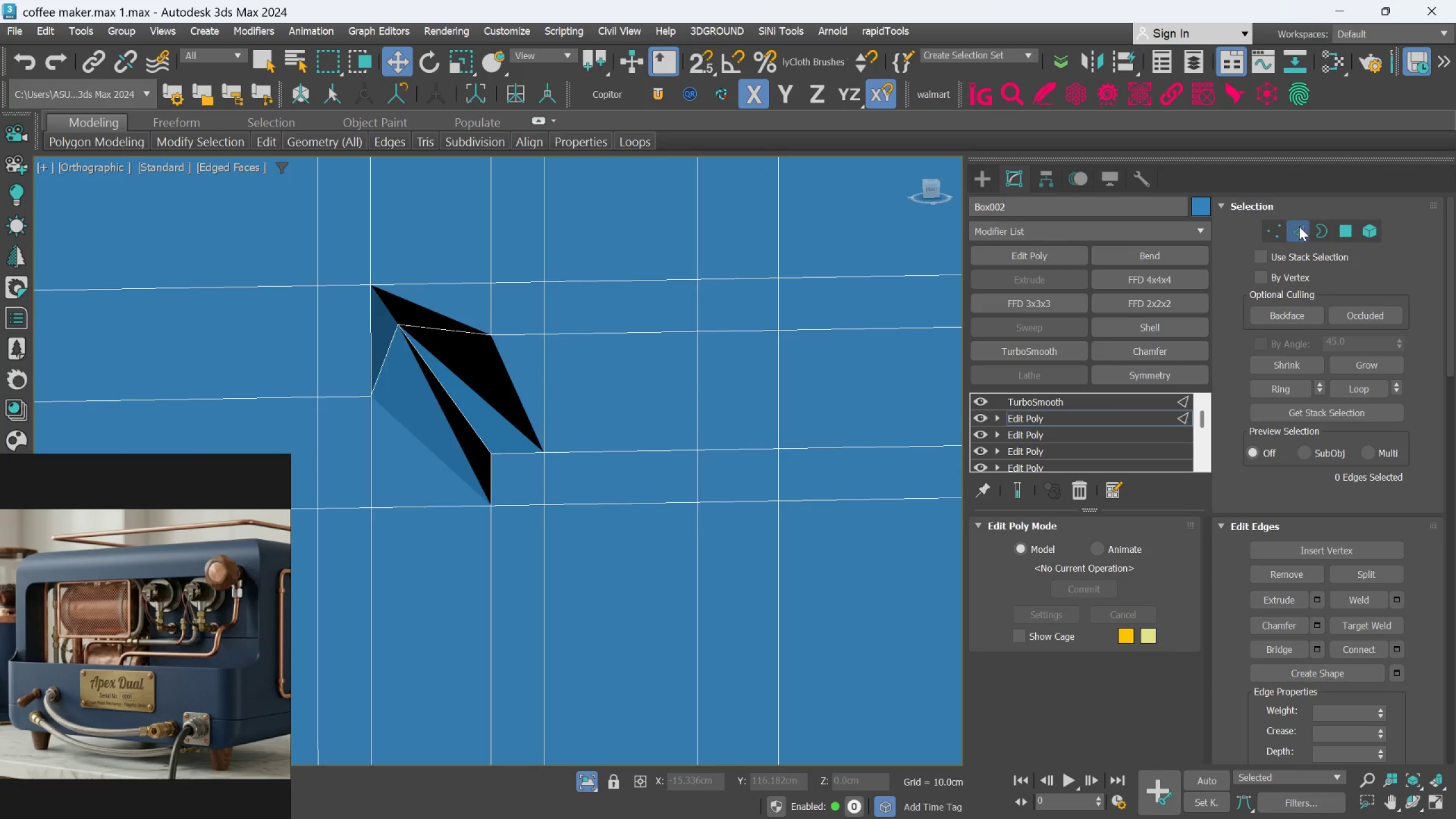 
left_click([1272, 230])
 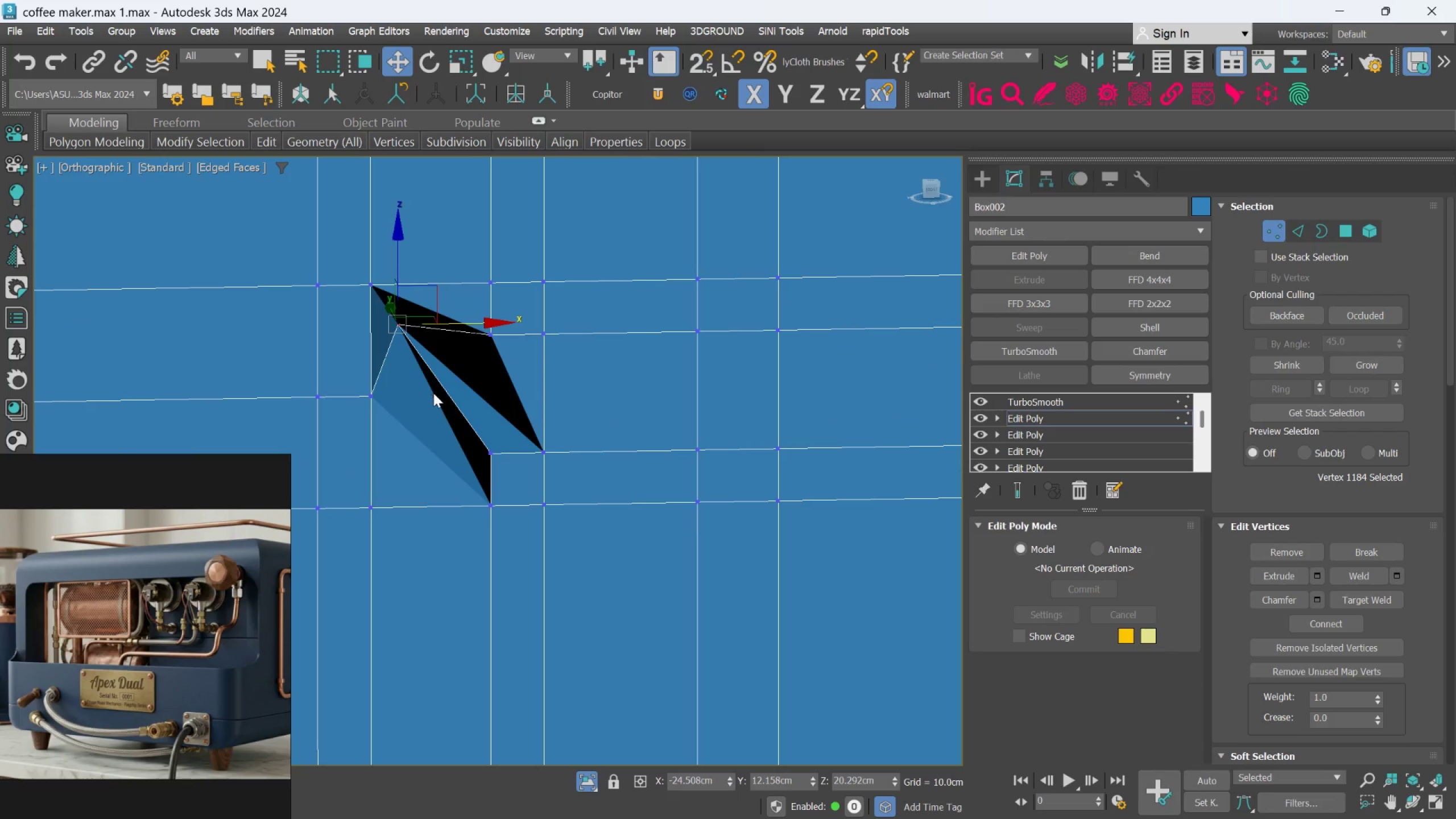 
scroll: coordinate [412, 364], scroll_direction: up, amount: 2.0
 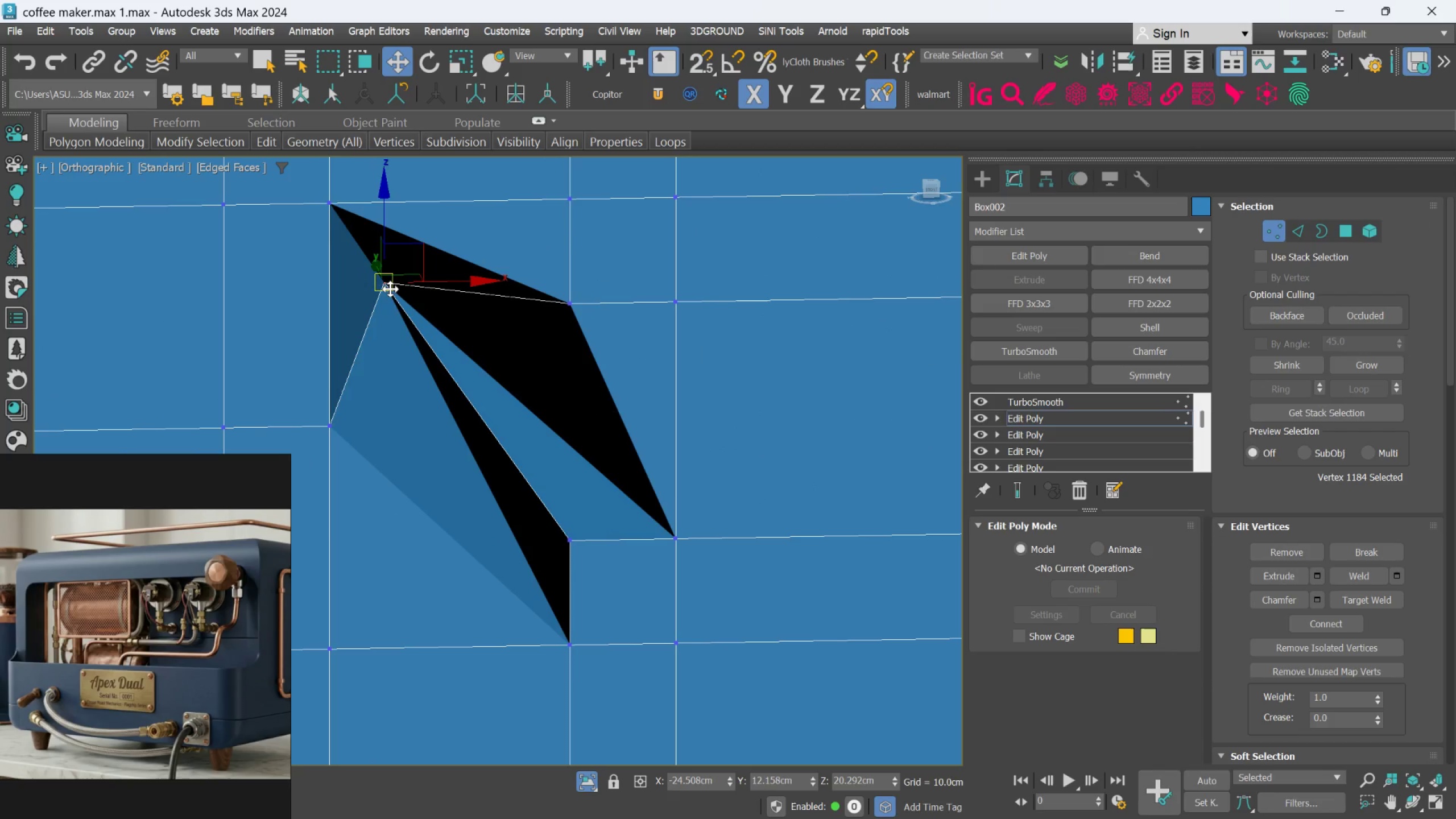 
left_click([388, 286])
 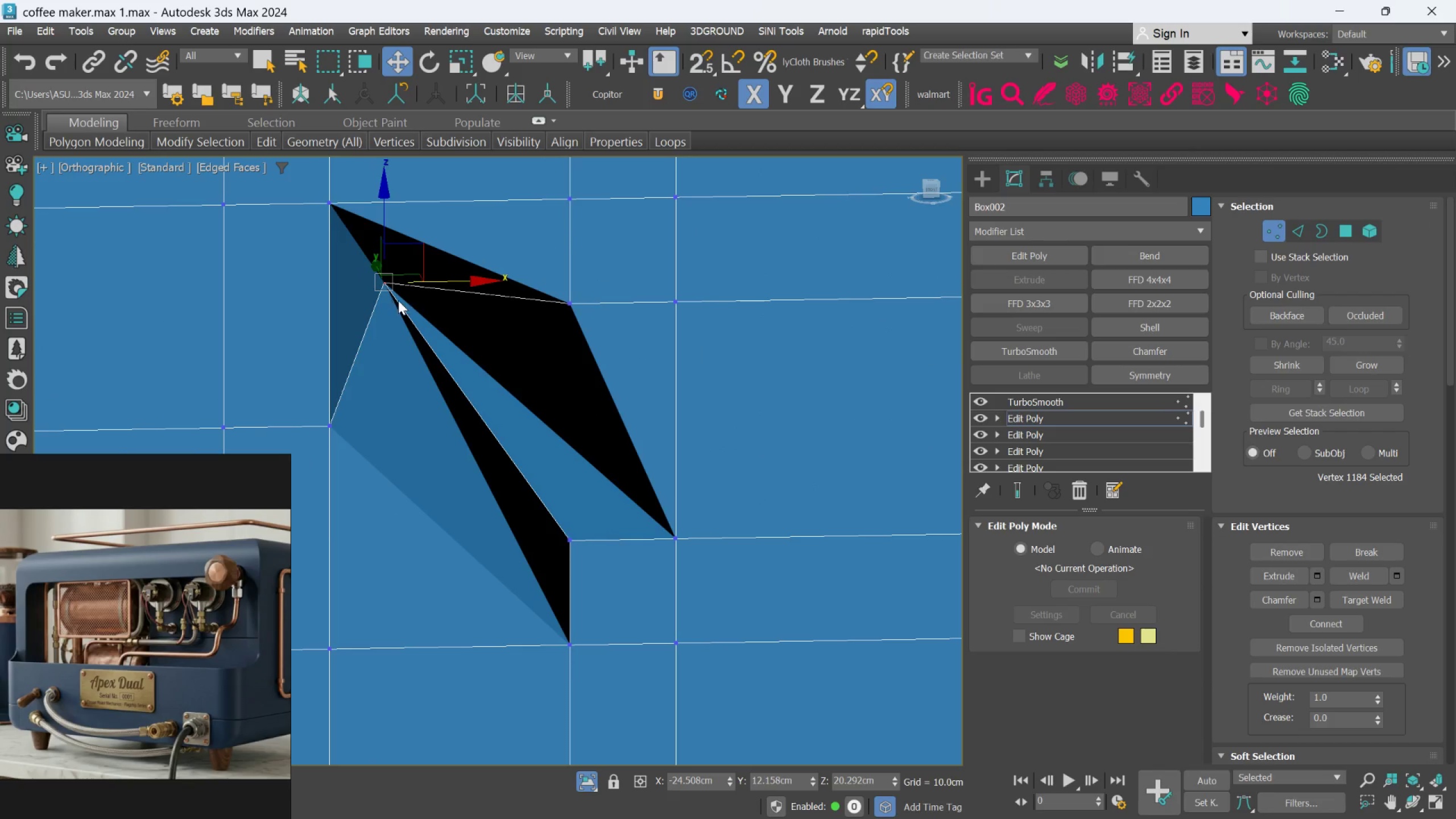 
key(Control+Backspace)
 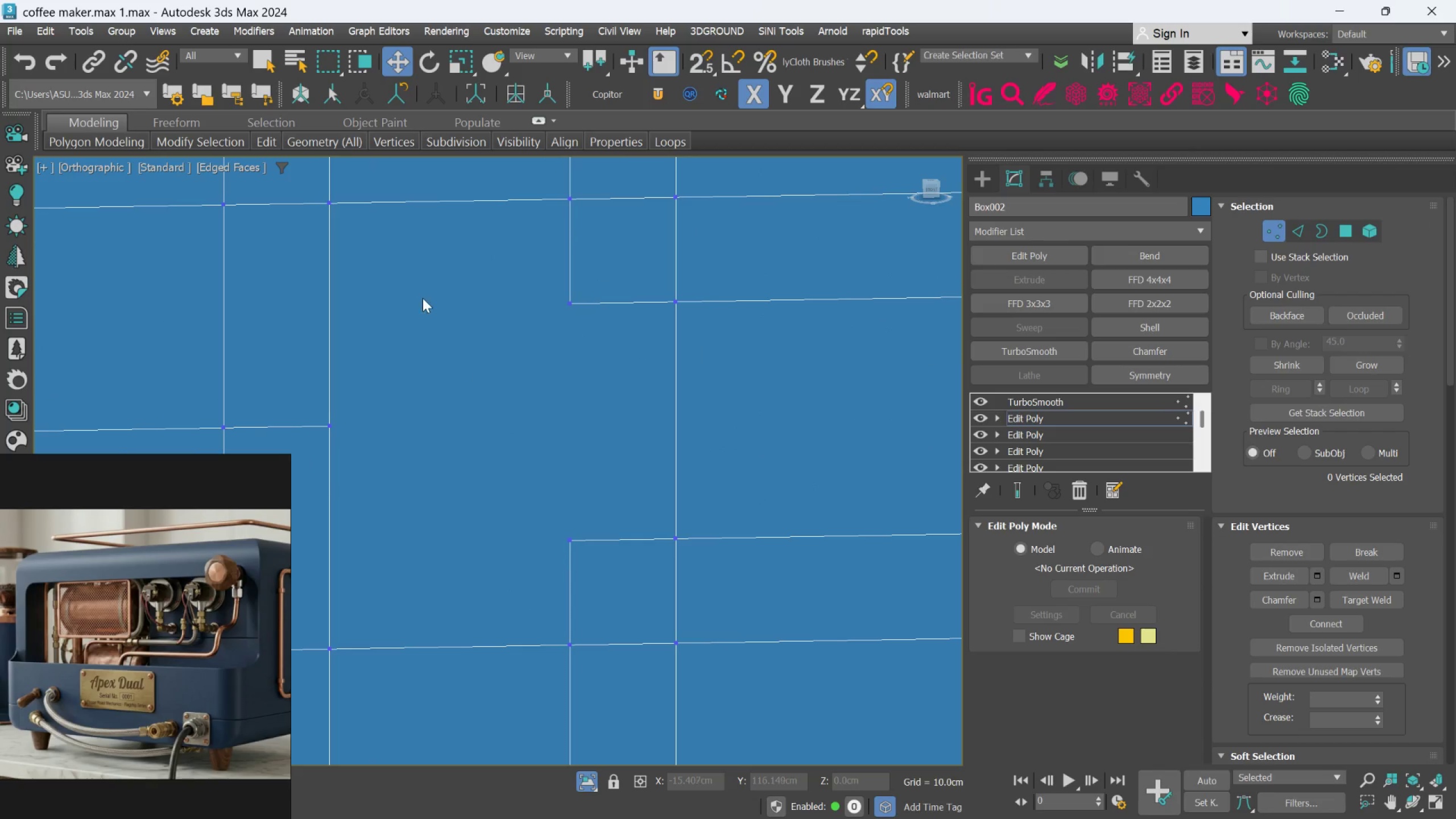 
scroll: coordinate [485, 379], scroll_direction: down, amount: 17.0
 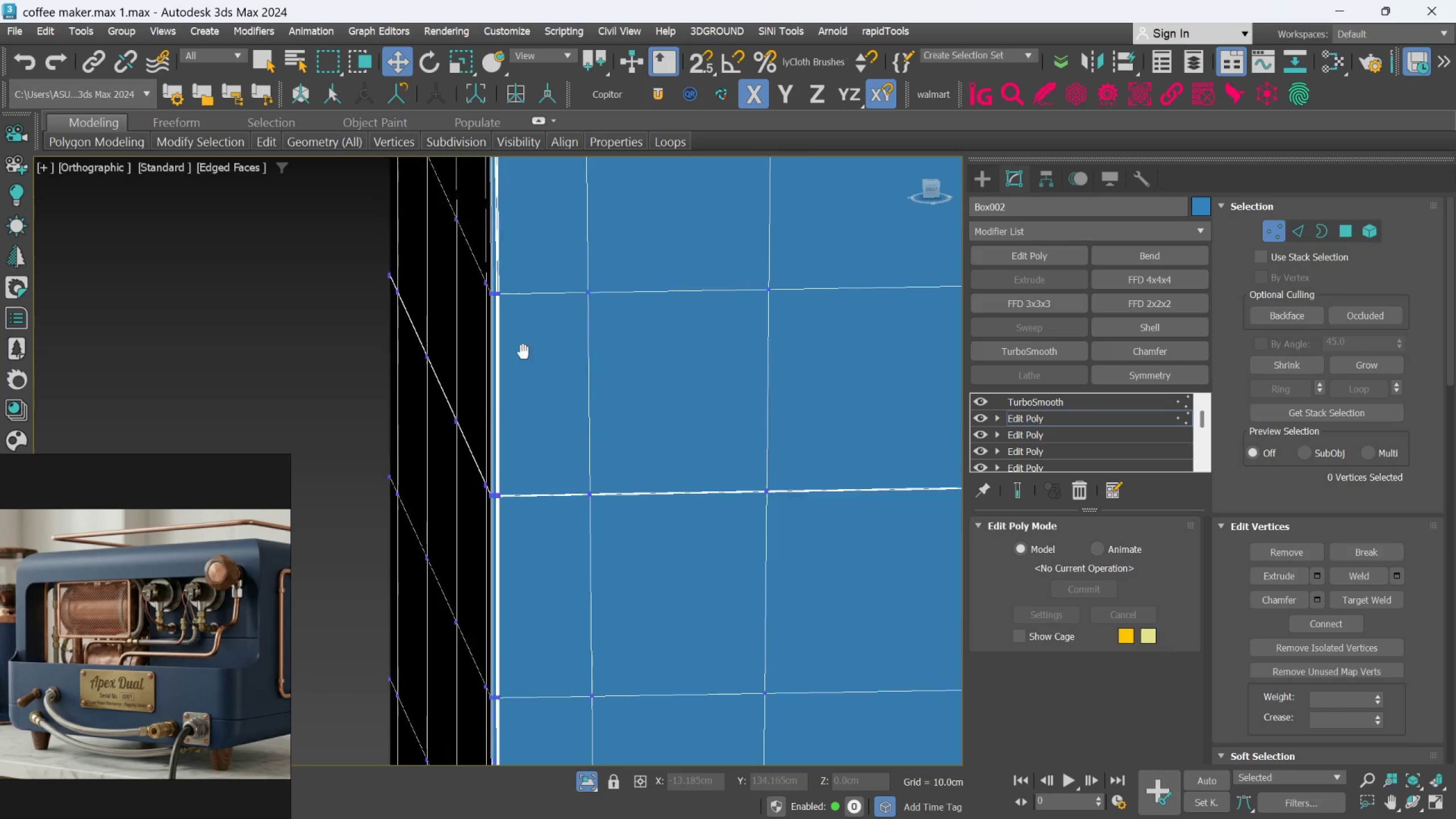 
scroll: coordinate [502, 272], scroll_direction: up, amount: 4.0
 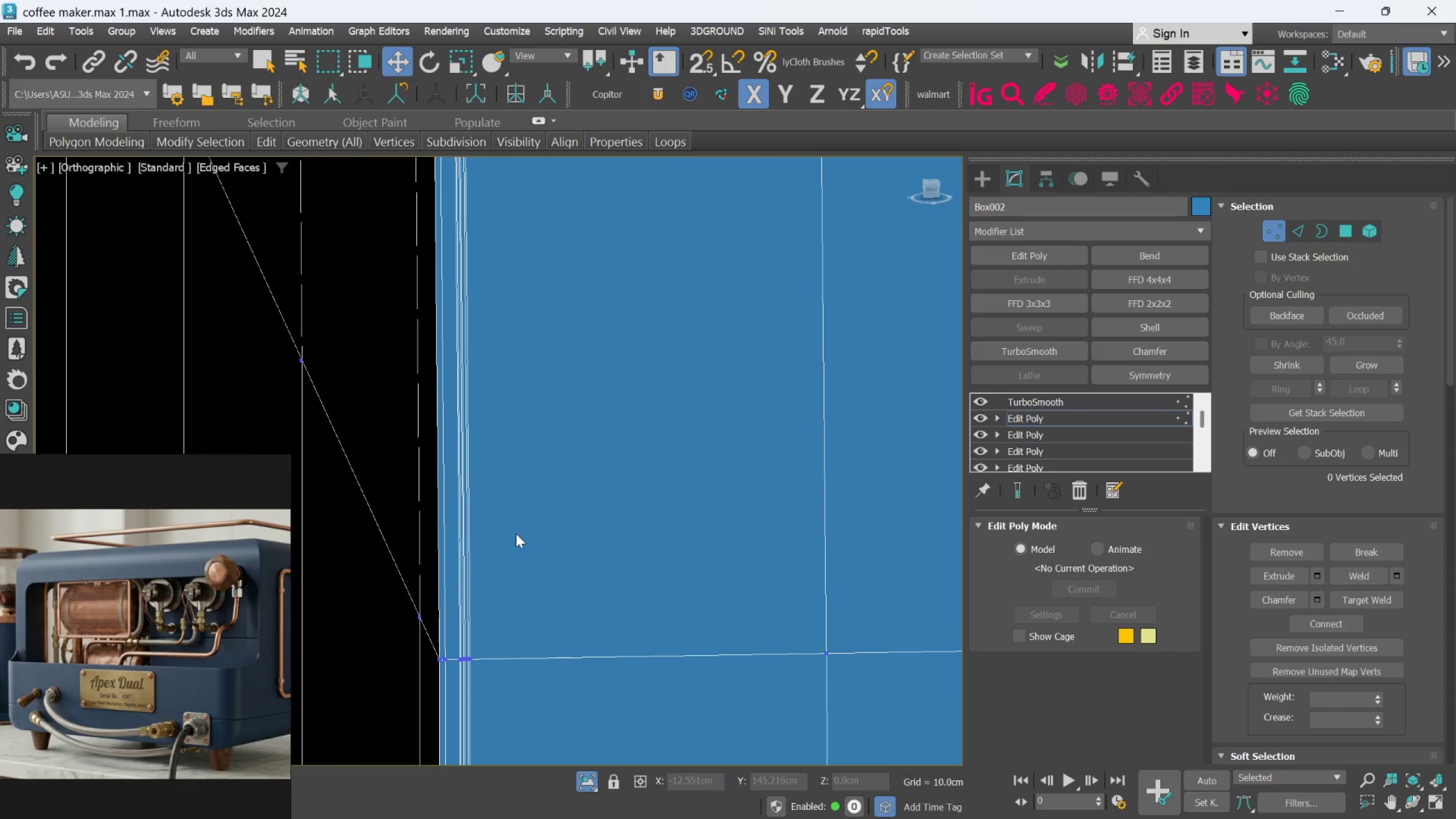 
scroll: coordinate [522, 450], scroll_direction: down, amount: 4.0
 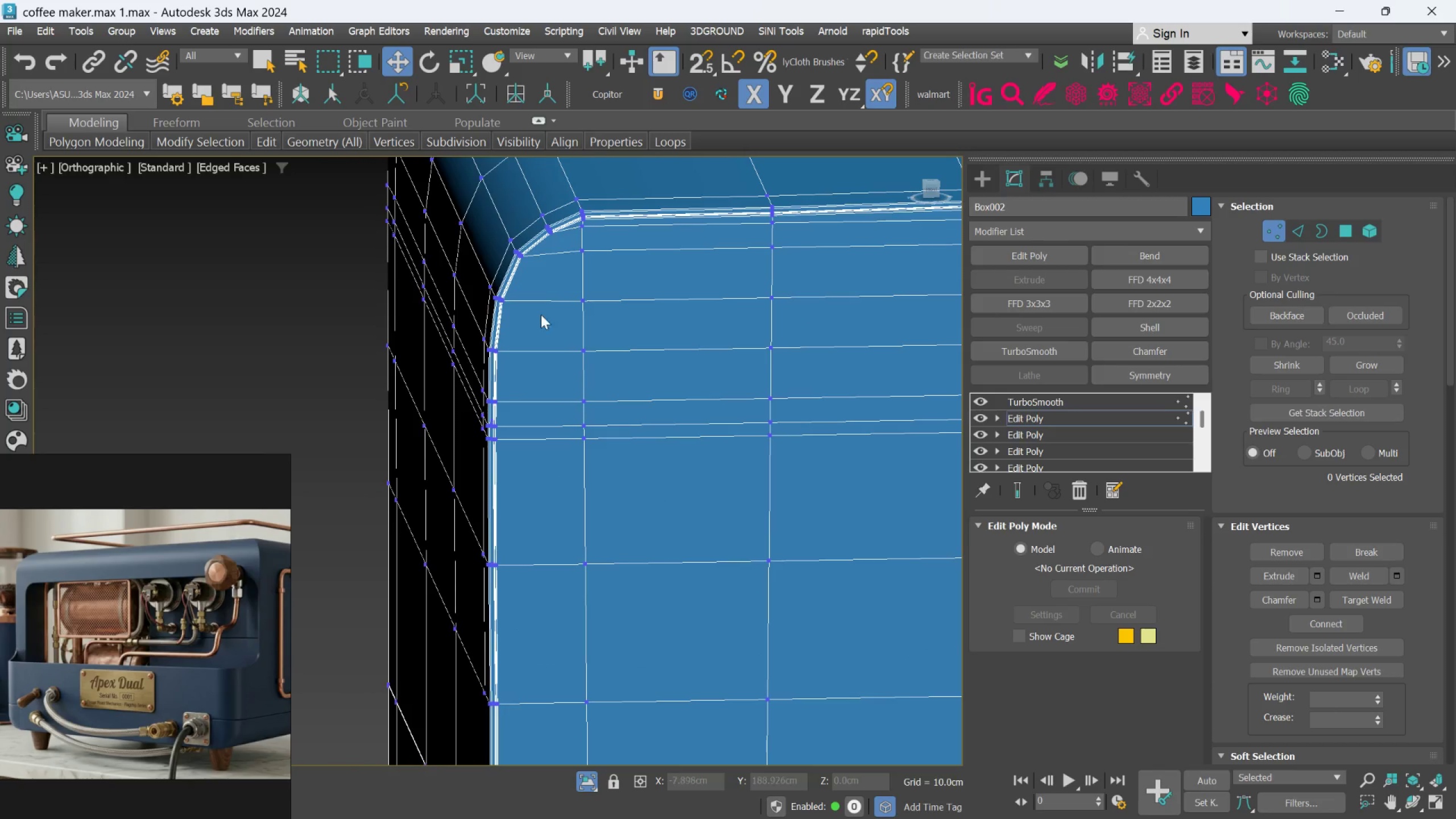 
scroll: coordinate [648, 380], scroll_direction: up, amount: 9.0
 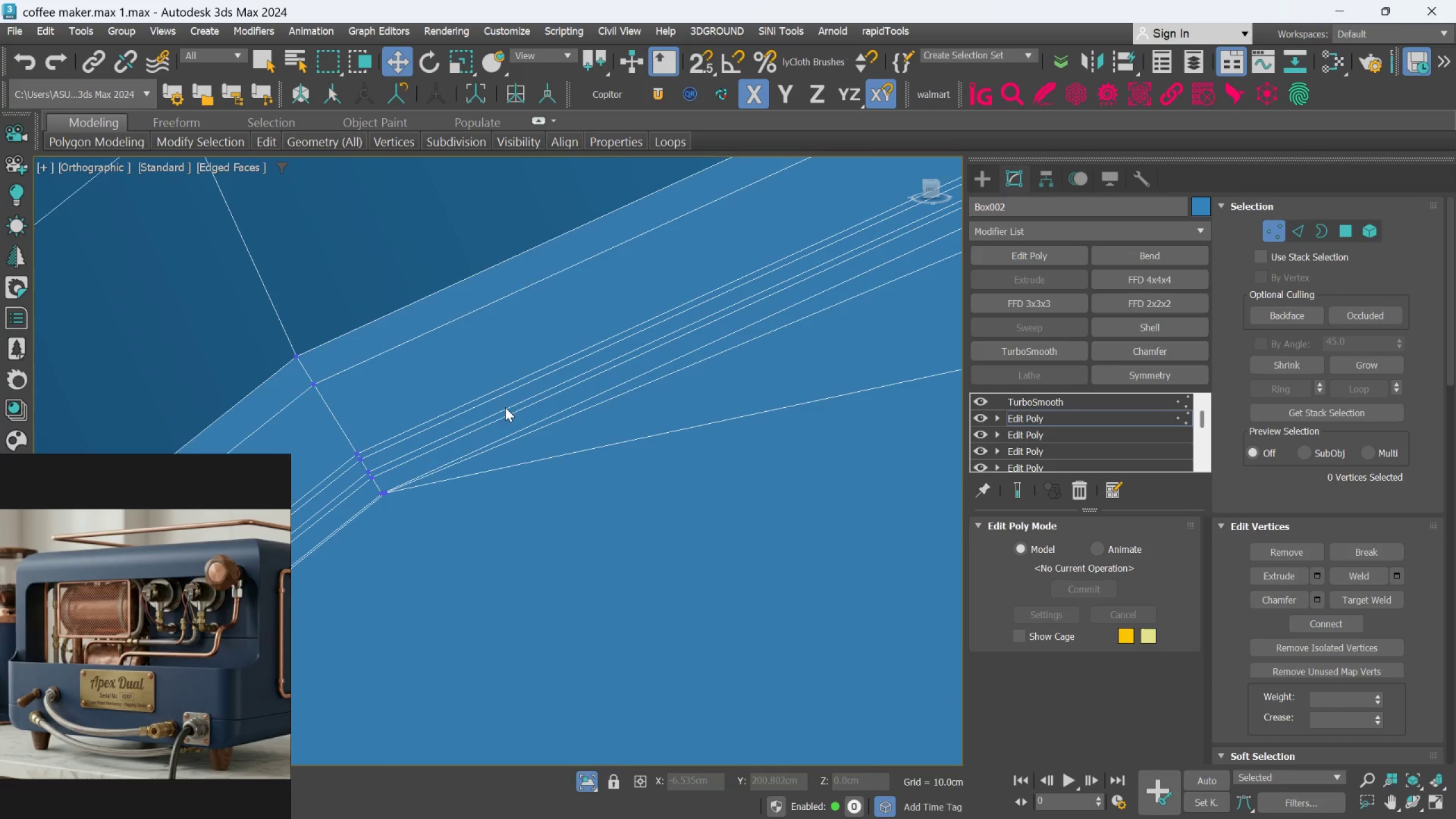 
scroll: coordinate [532, 384], scroll_direction: down, amount: 4.0
 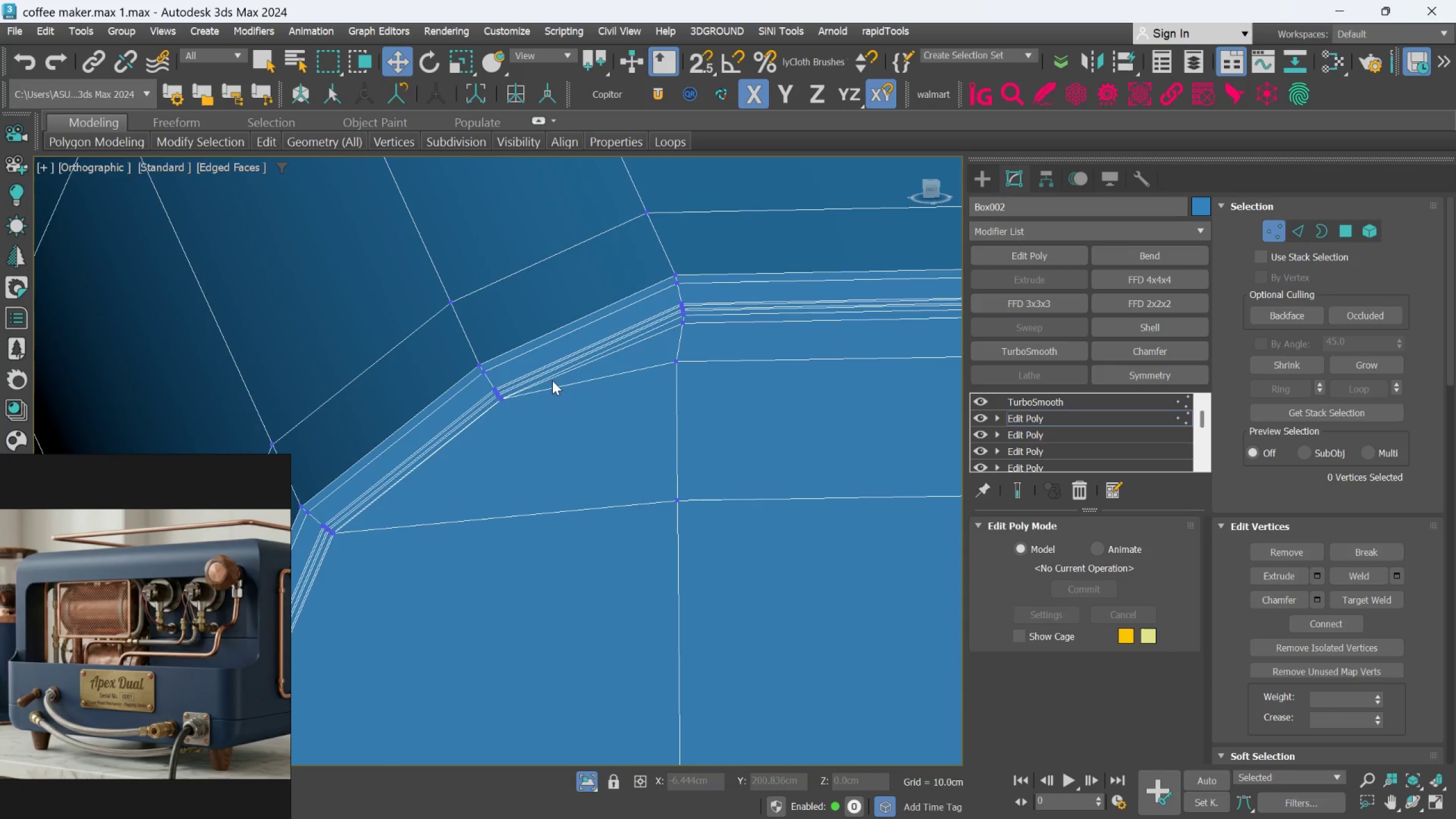 
scroll: coordinate [519, 420], scroll_direction: up, amount: 3.0
 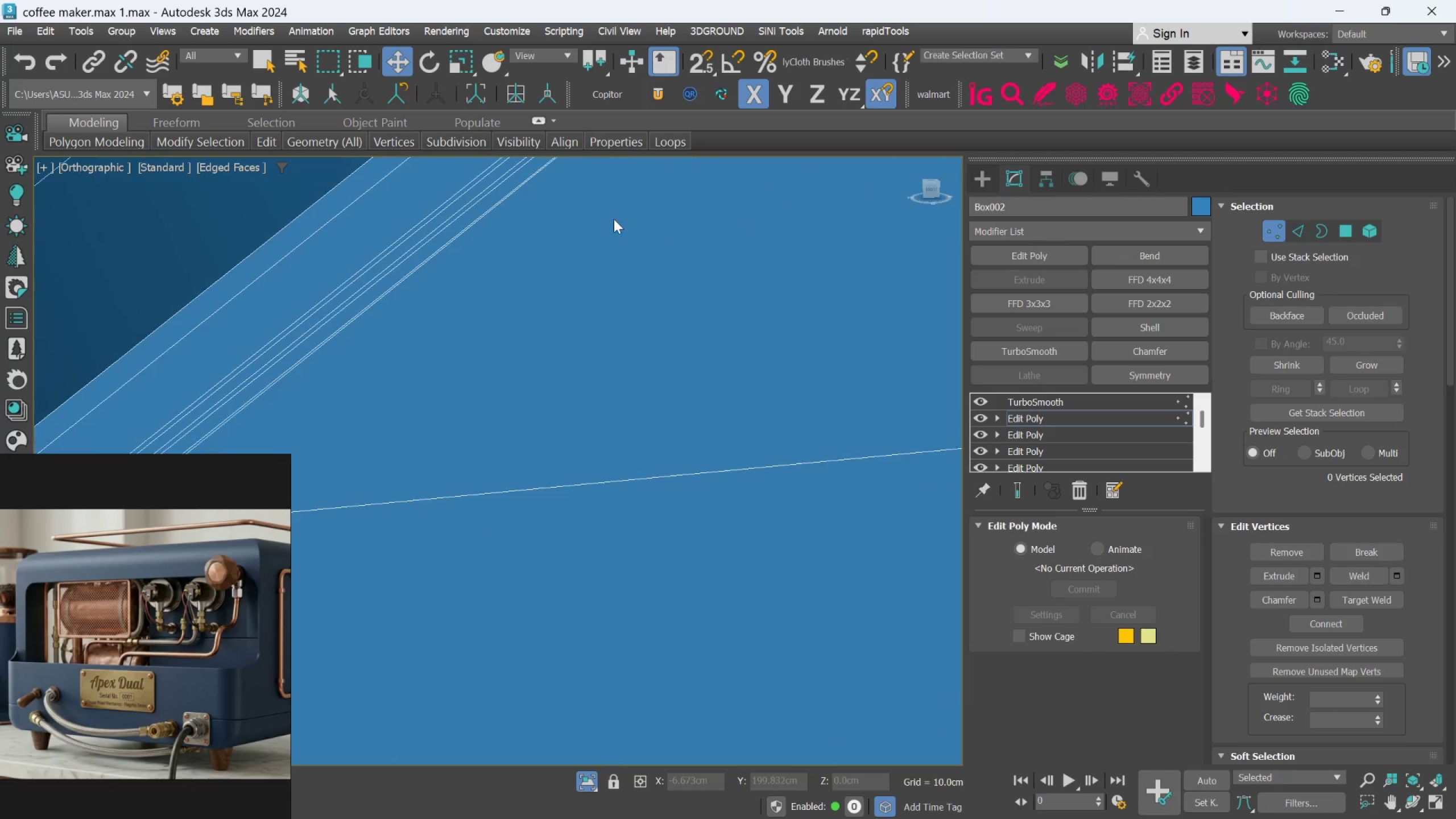 
scroll: coordinate [566, 428], scroll_direction: down, amount: 7.0
 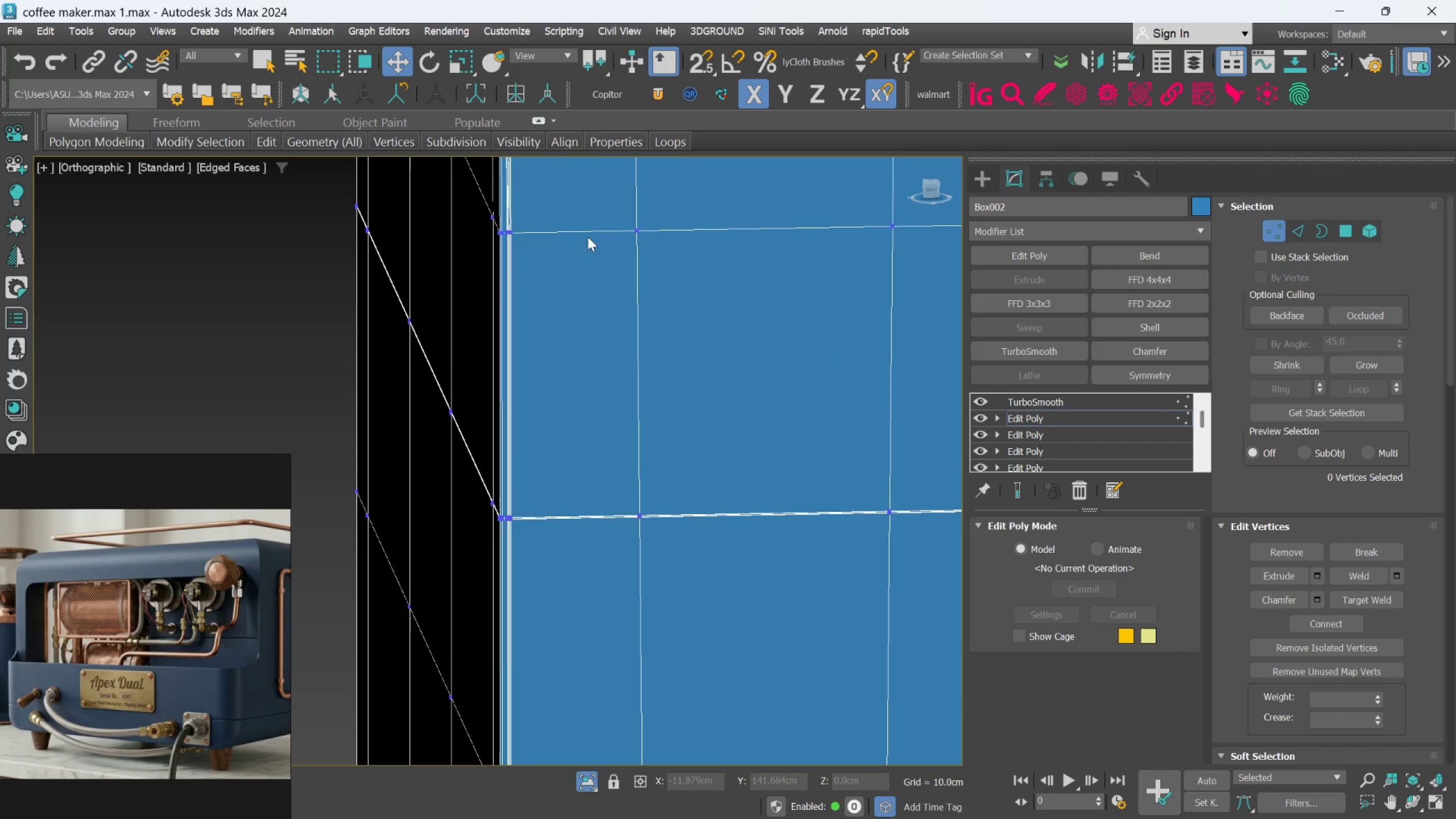 
scroll: coordinate [433, 334], scroll_direction: up, amount: 14.0
 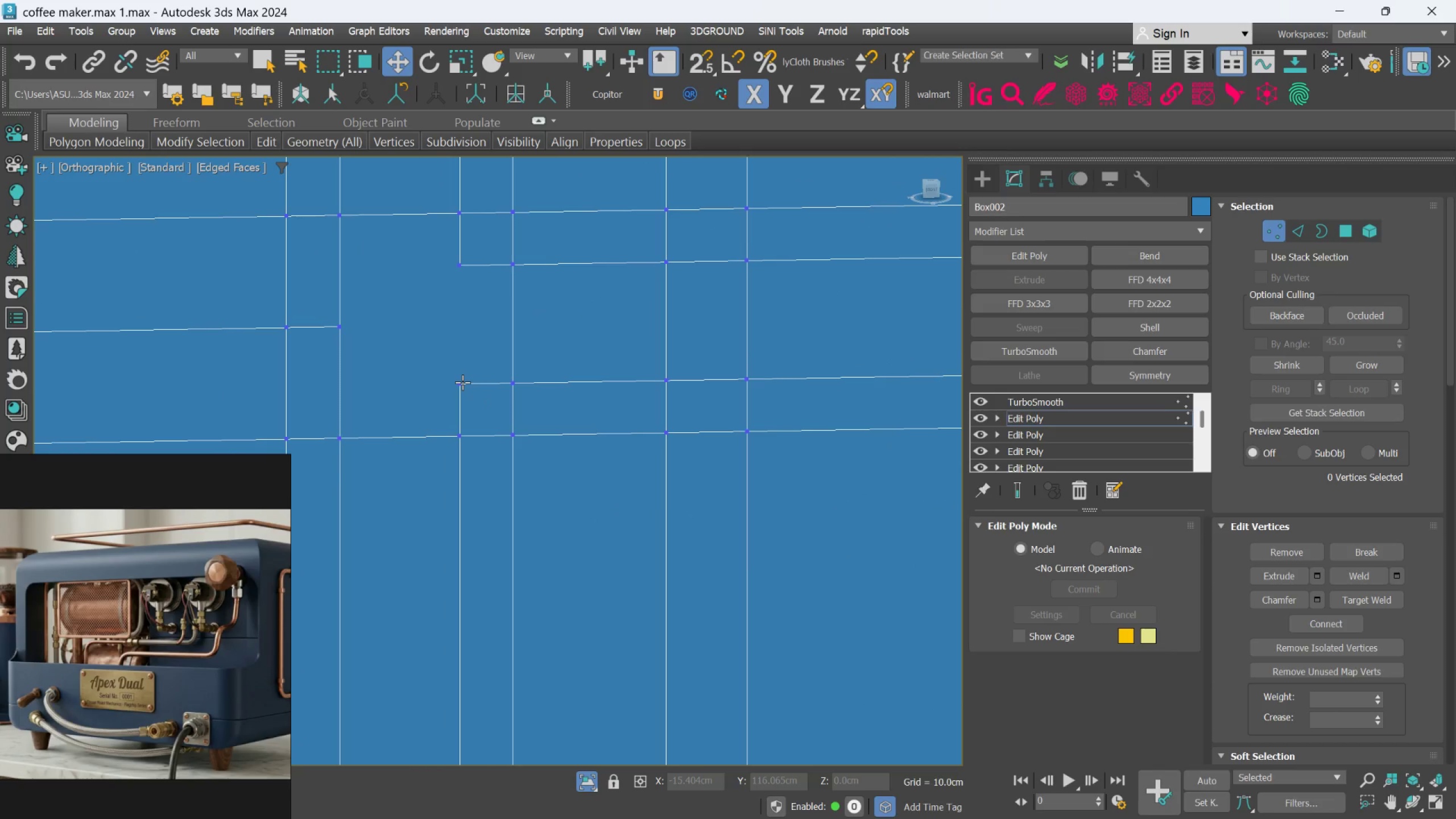 
left_click([462, 382])
 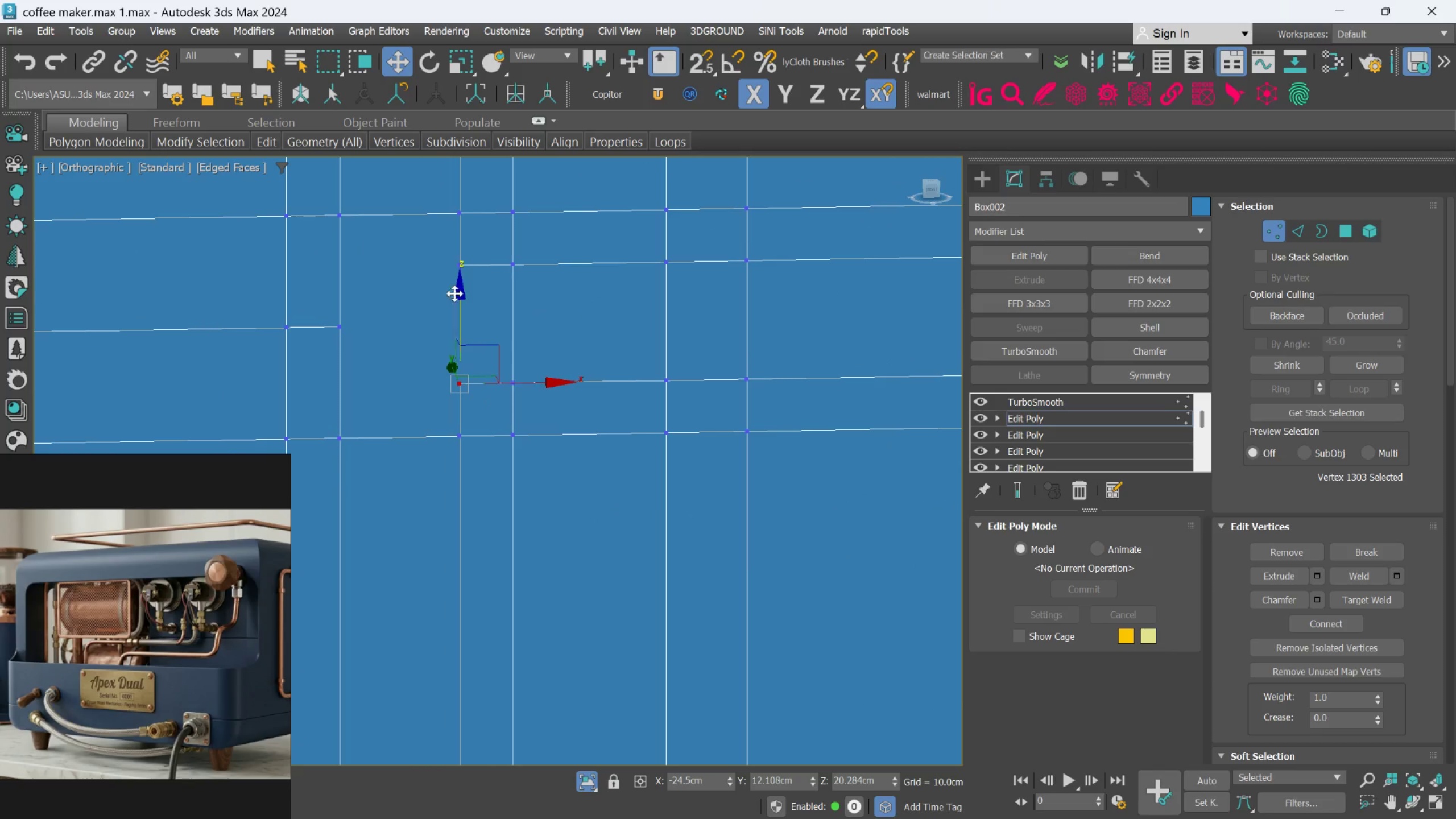 
hold_key(key=ControlLeft, duration=1.0)
left_click([459, 271])
 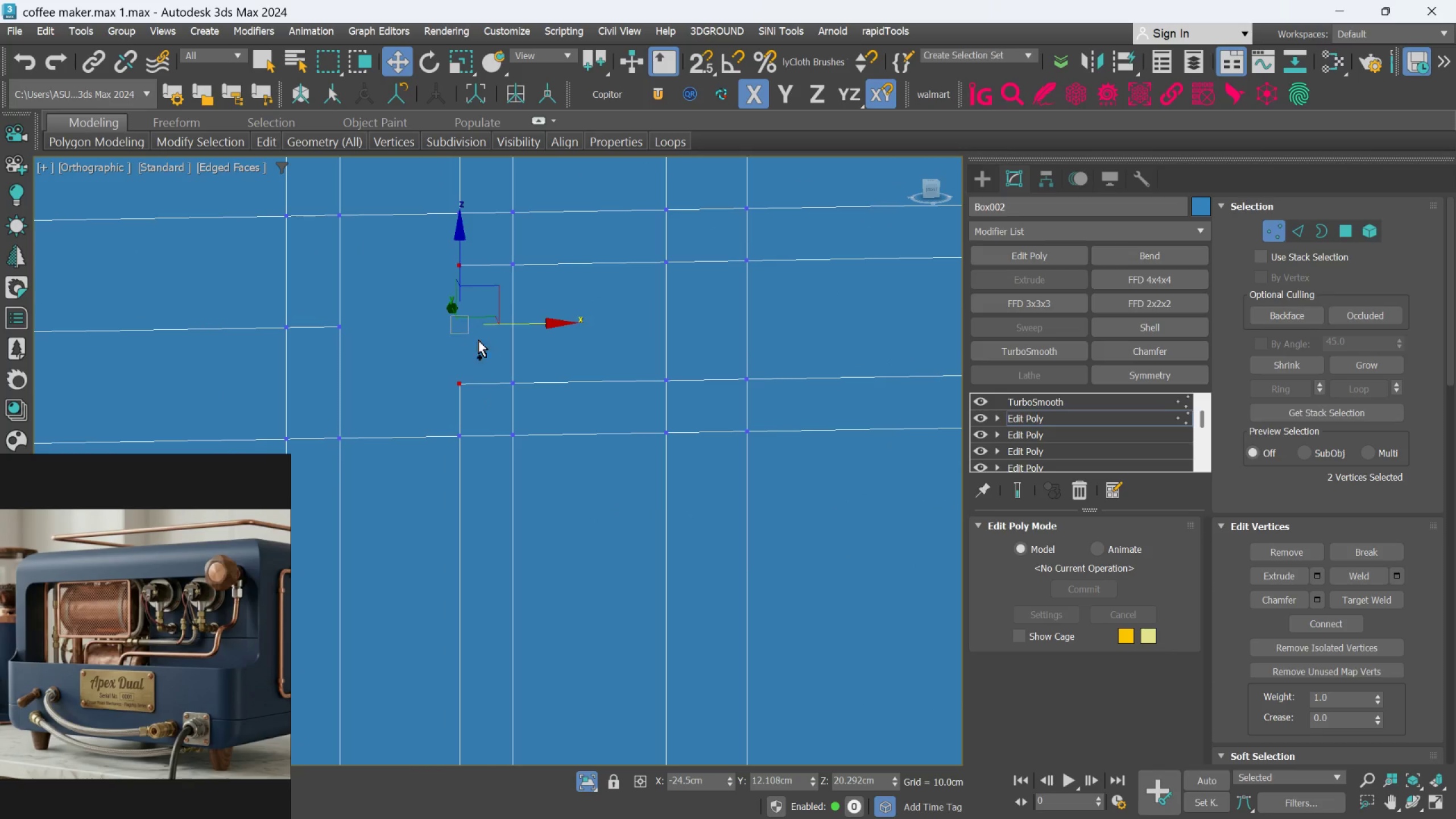 
hold_key(key=ControlLeft, duration=25.12)
left_click([1310, 619])
 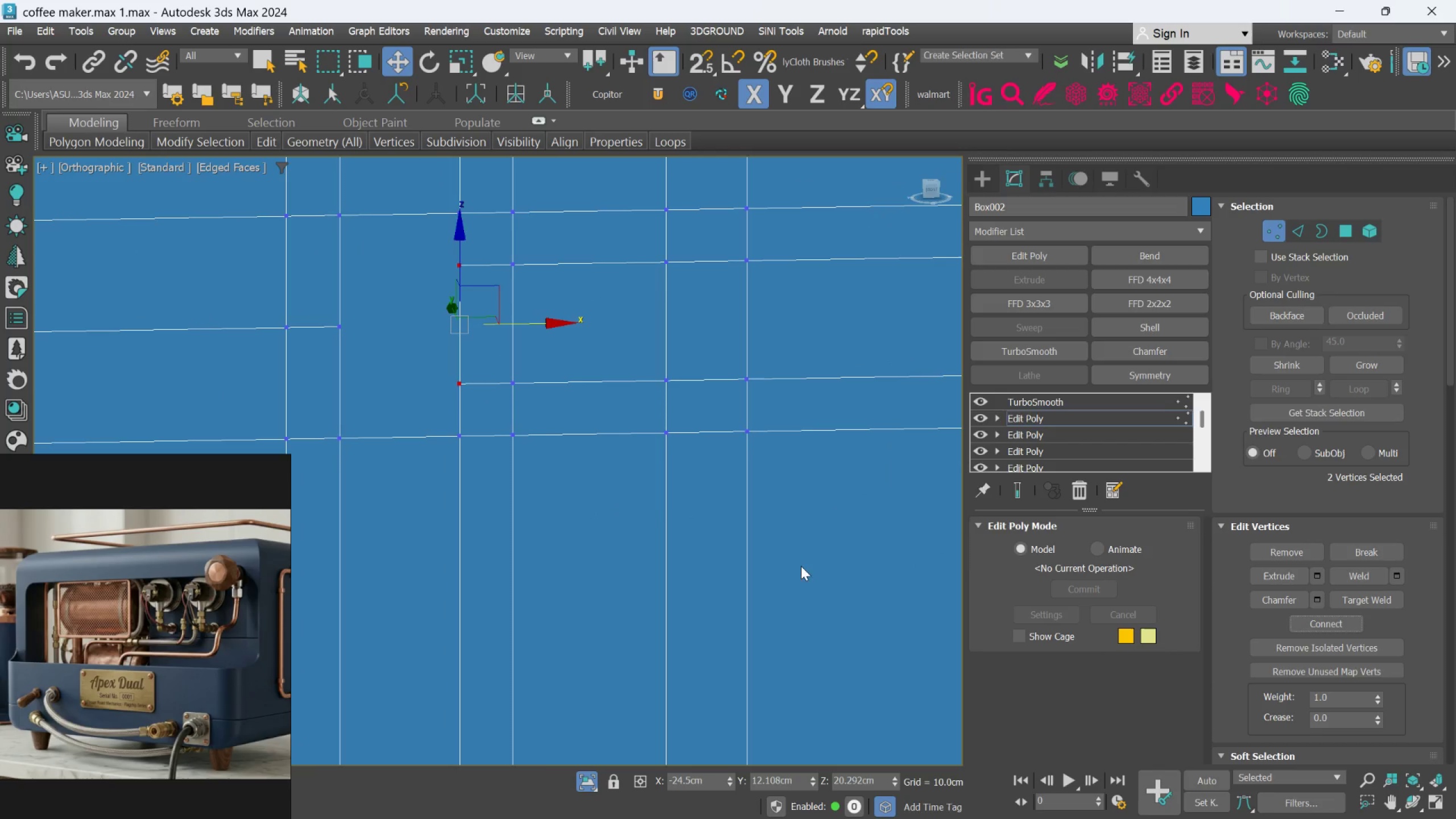 
scroll: coordinate [577, 458], scroll_direction: down, amount: 2.0
 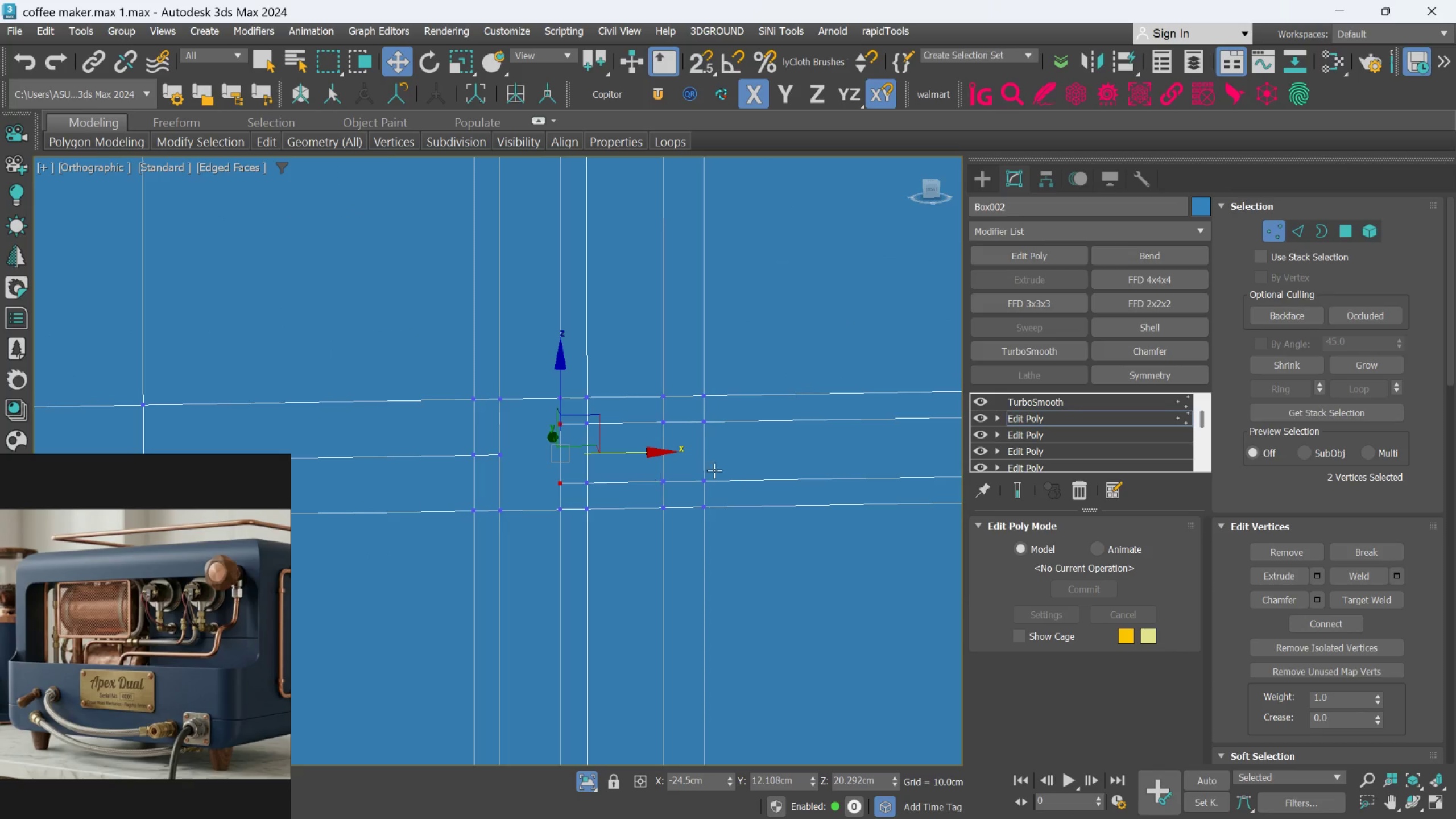 
left_click([758, 562])
 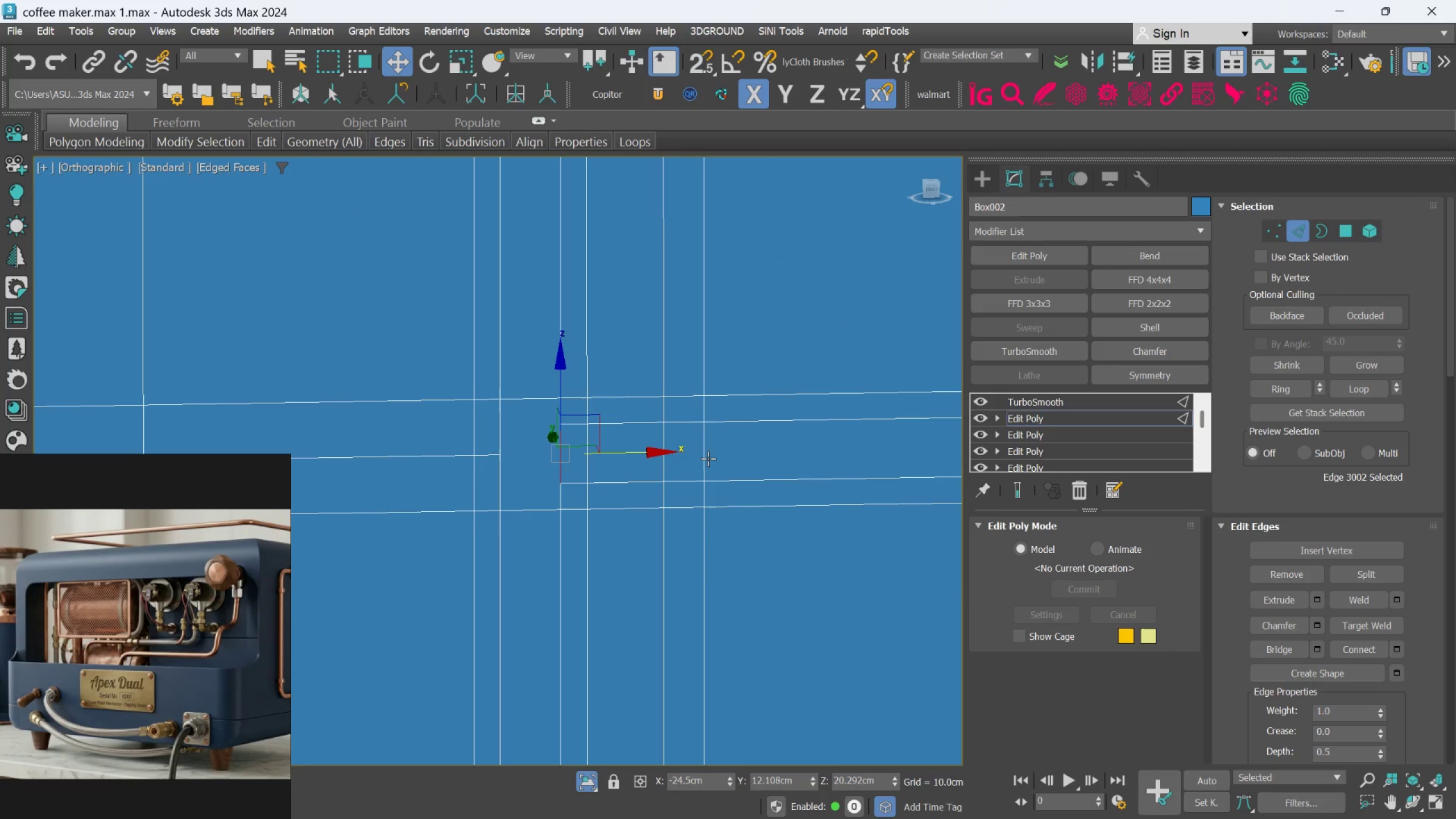 
left_click([1280, 380])
 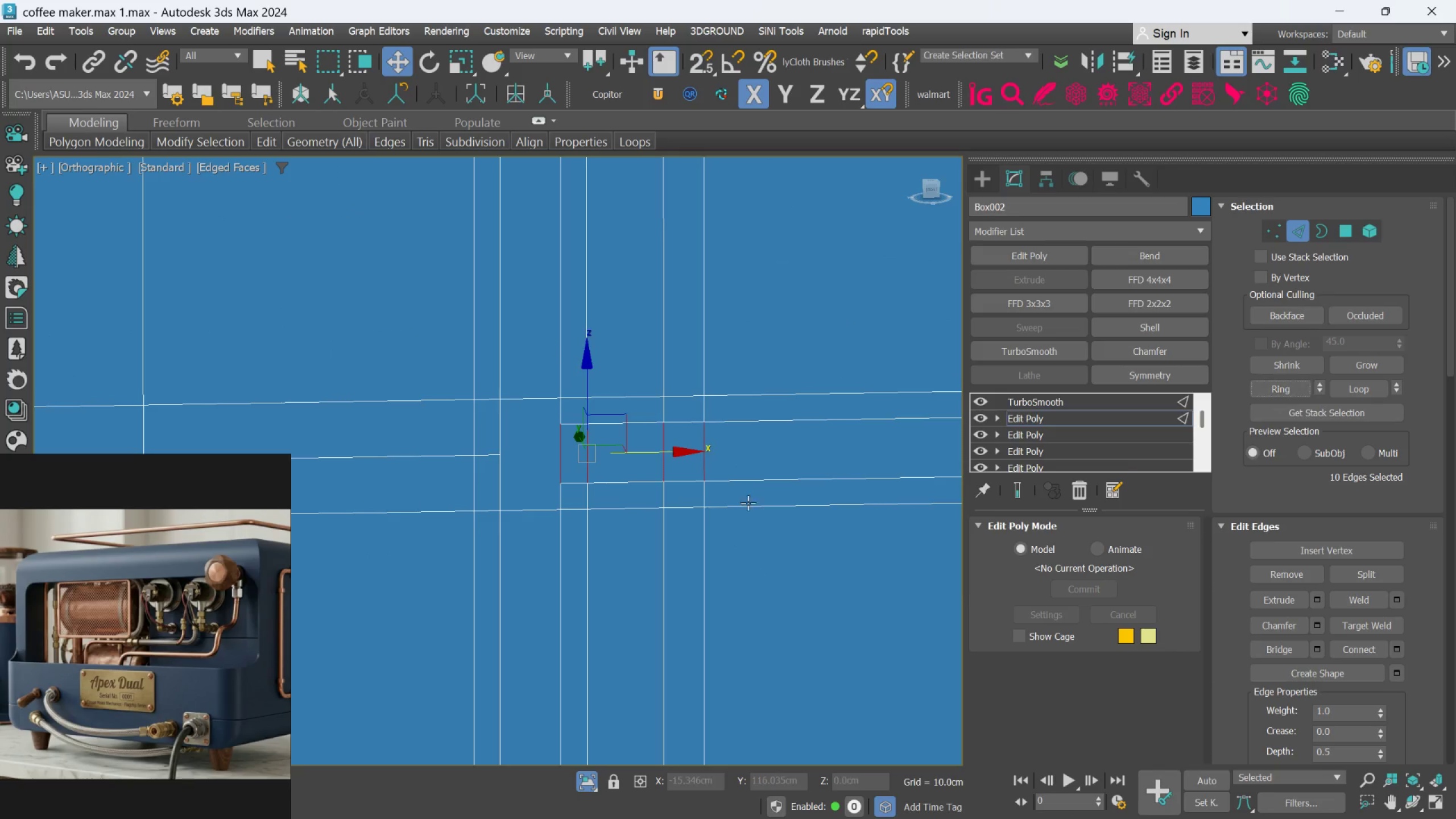 
scroll: coordinate [747, 490], scroll_direction: down, amount: 13.0
 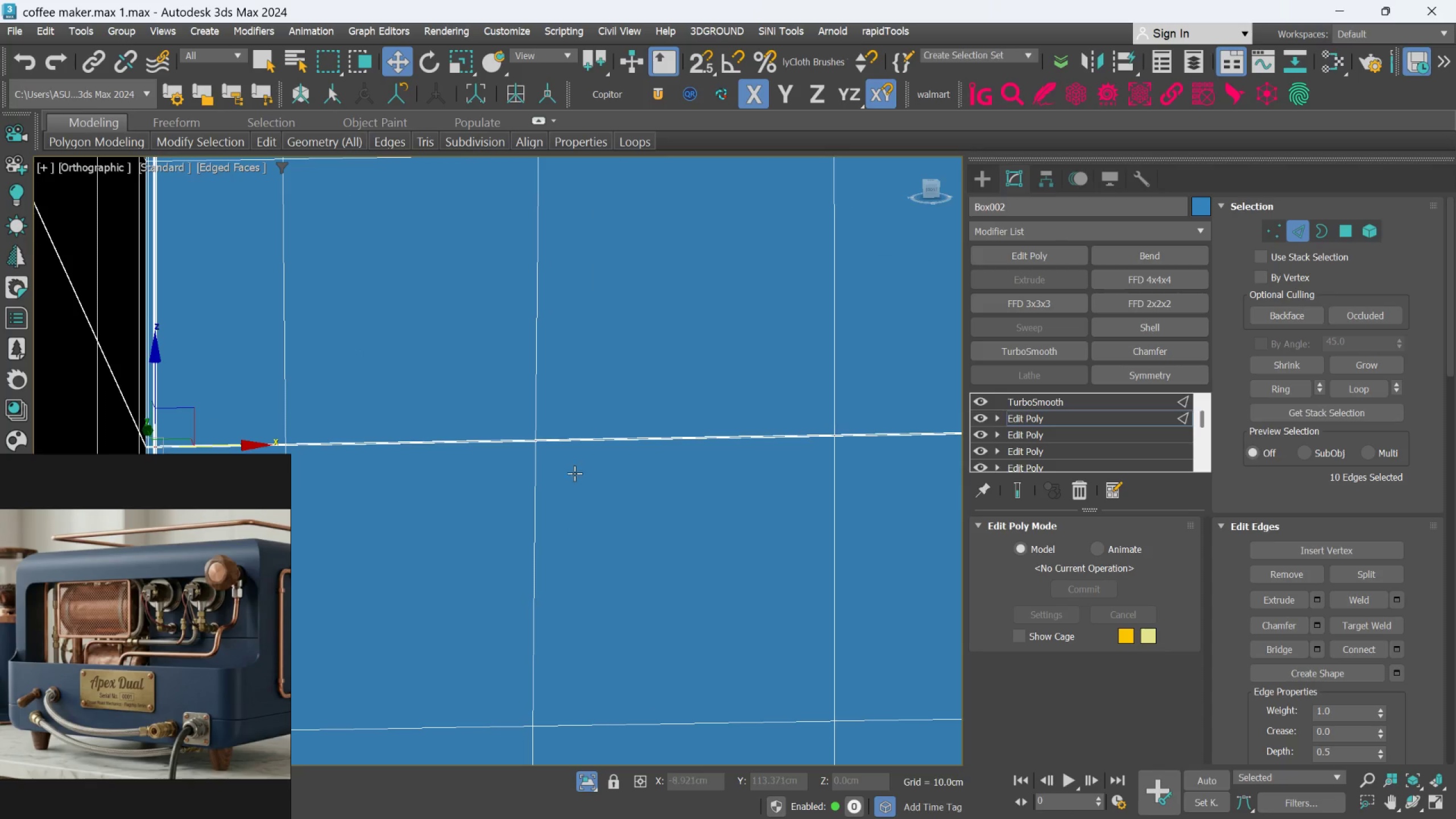 
scroll: coordinate [806, 424], scroll_direction: up, amount: 6.0
 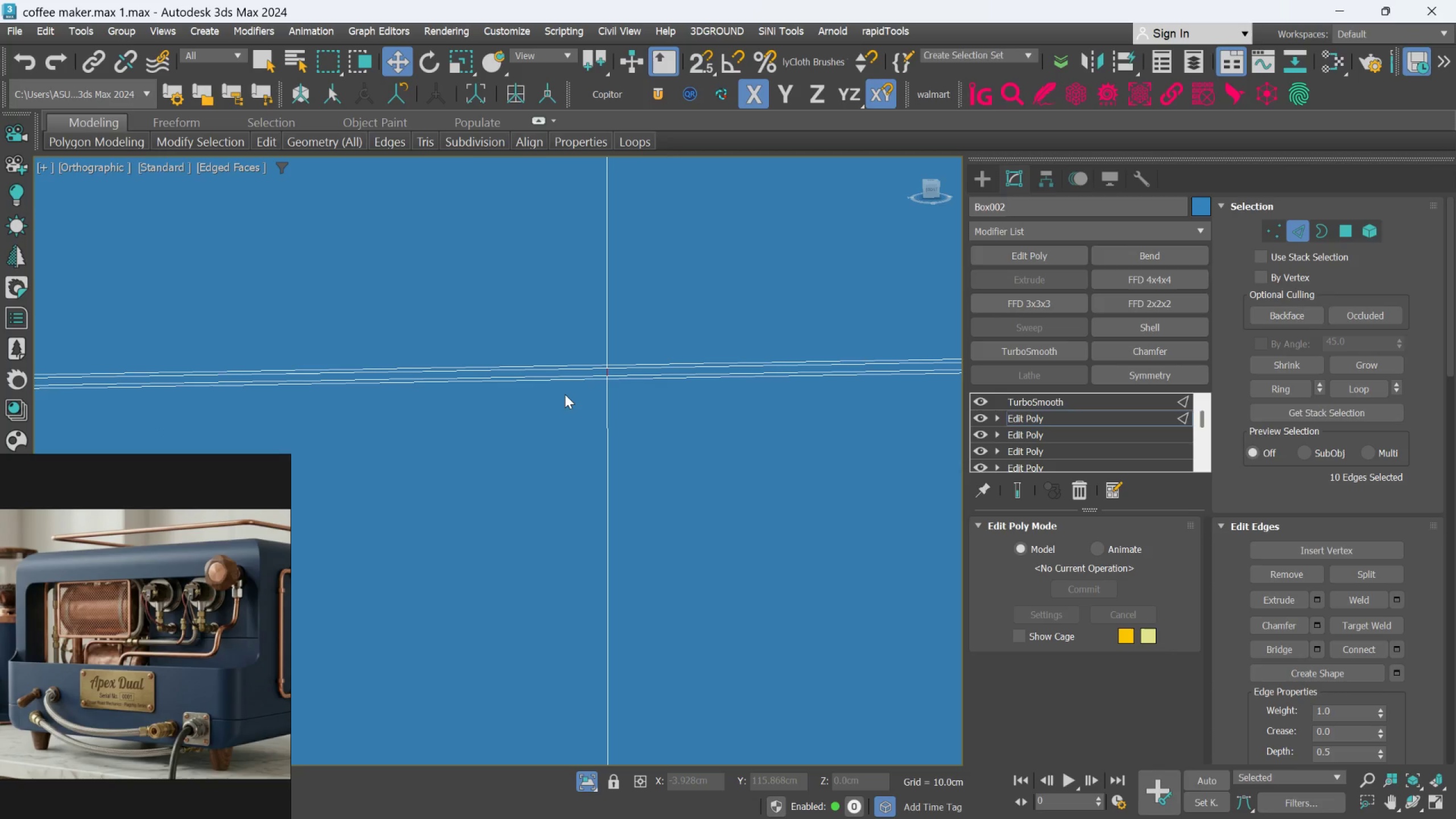 
scroll: coordinate [727, 416], scroll_direction: down, amount: 4.0
 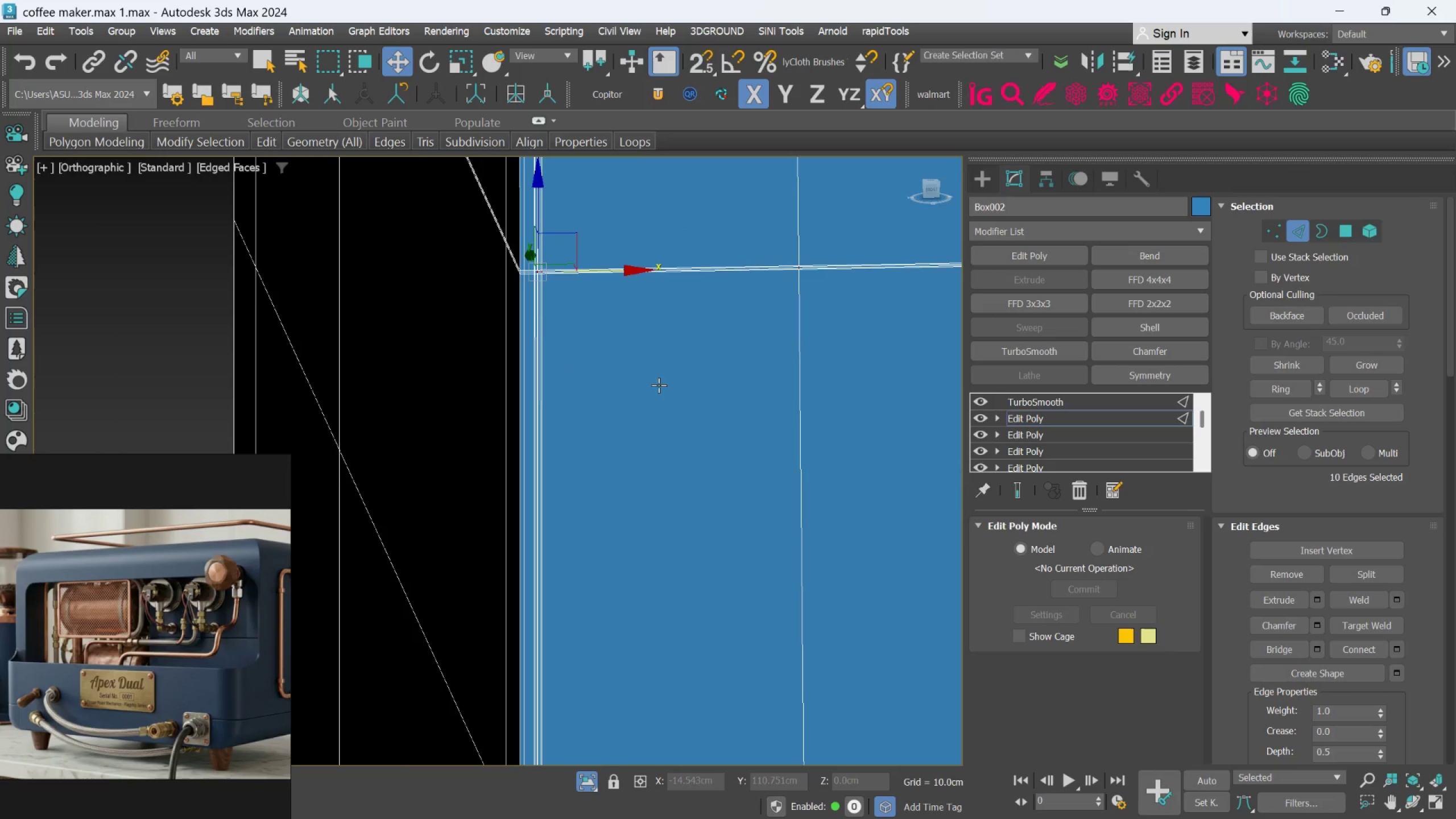 
scroll: coordinate [540, 261], scroll_direction: up, amount: 7.0
 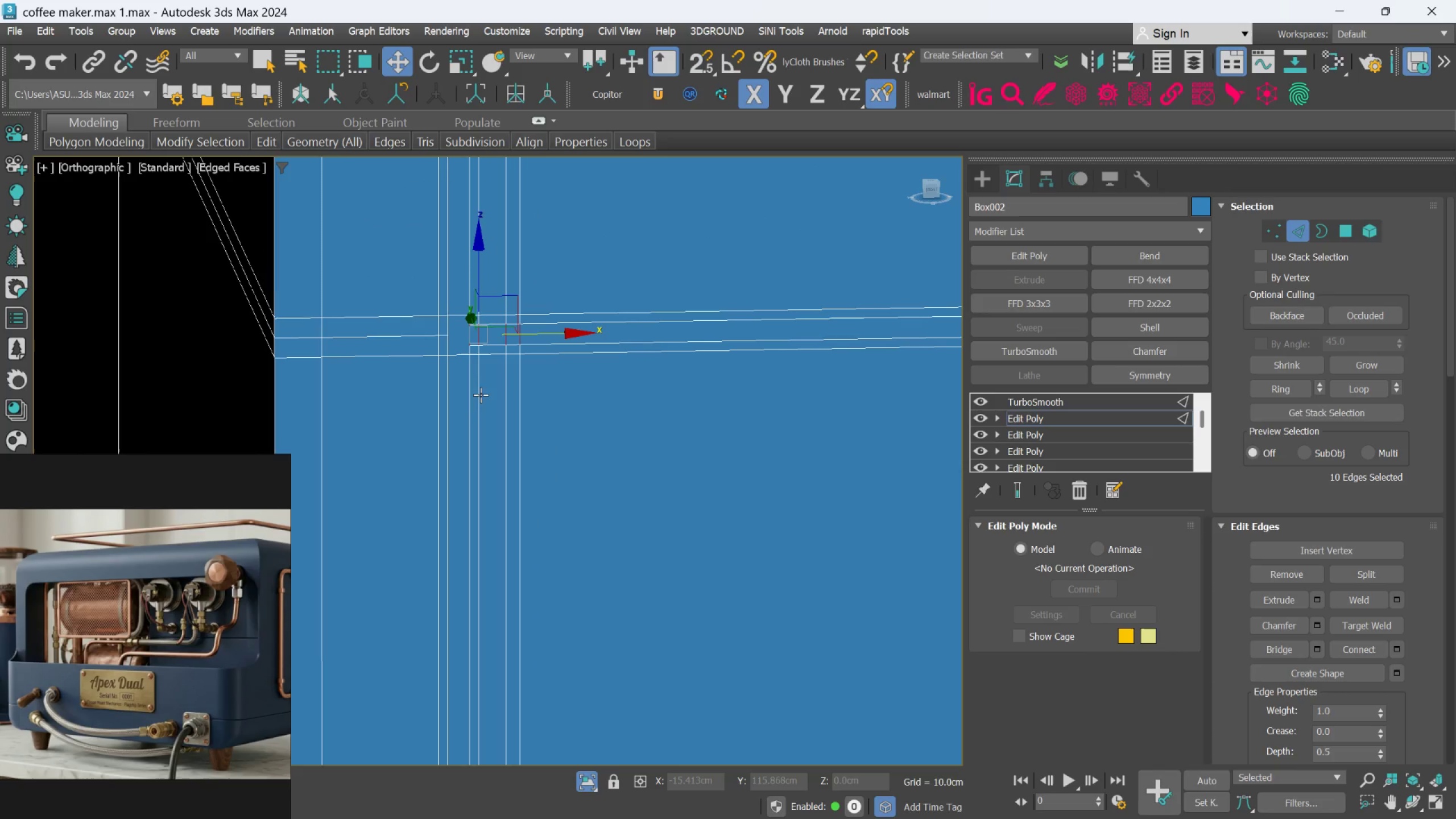 
scroll: coordinate [482, 391], scroll_direction: down, amount: 2.0
 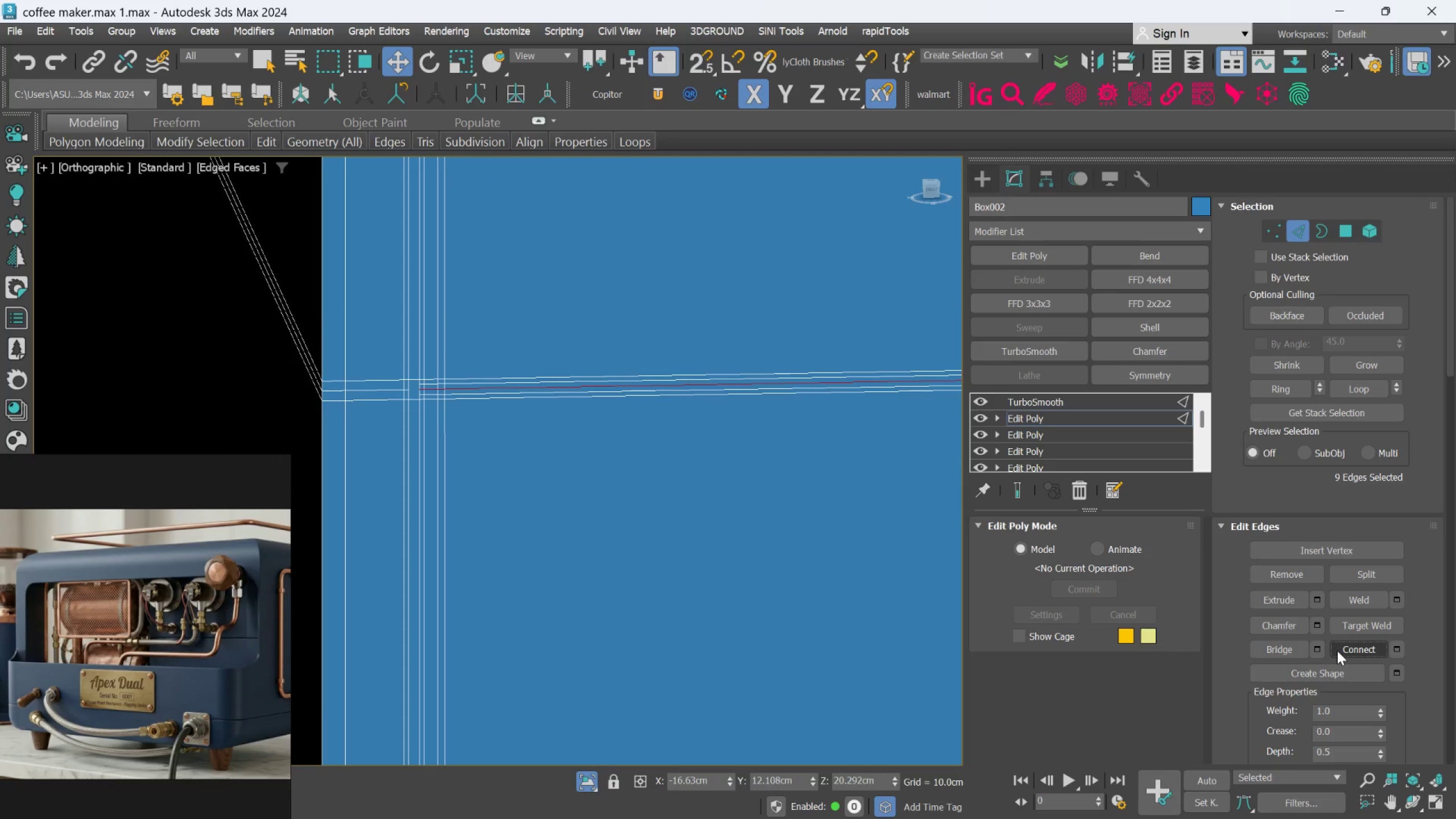 
scroll: coordinate [408, 392], scroll_direction: up, amount: 3.0
 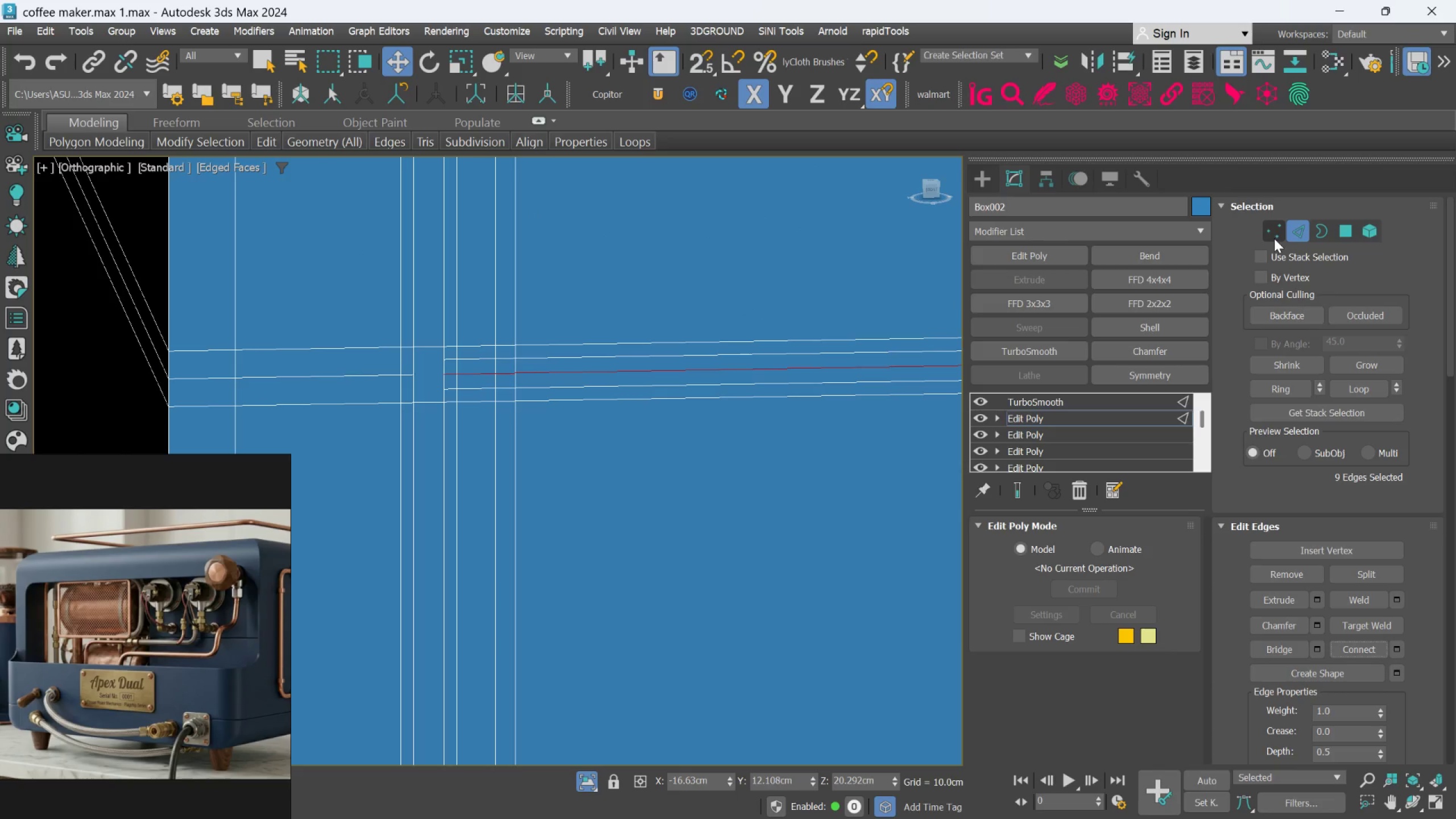 
left_click([1273, 234])
 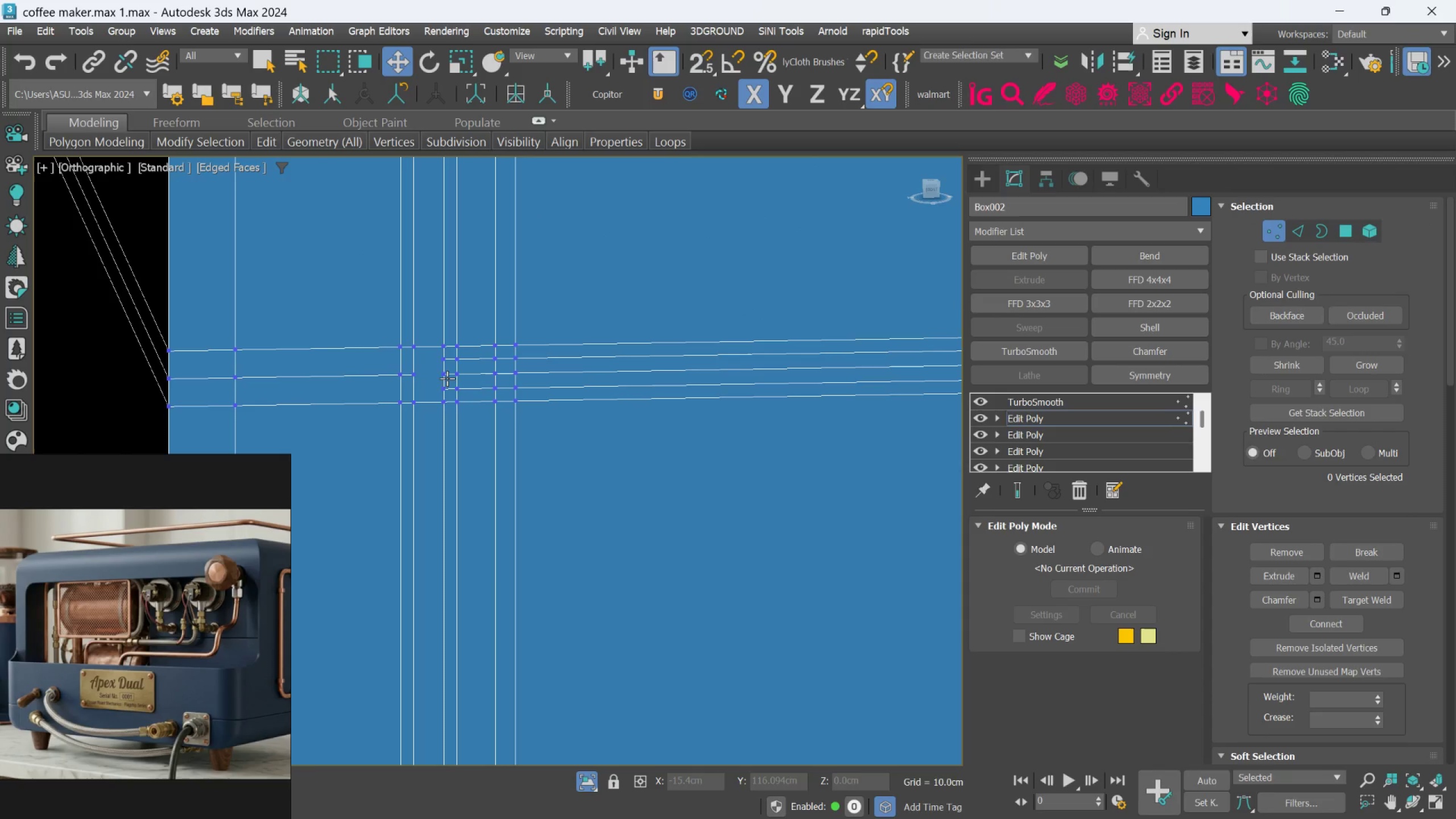 
left_click([444, 375])
 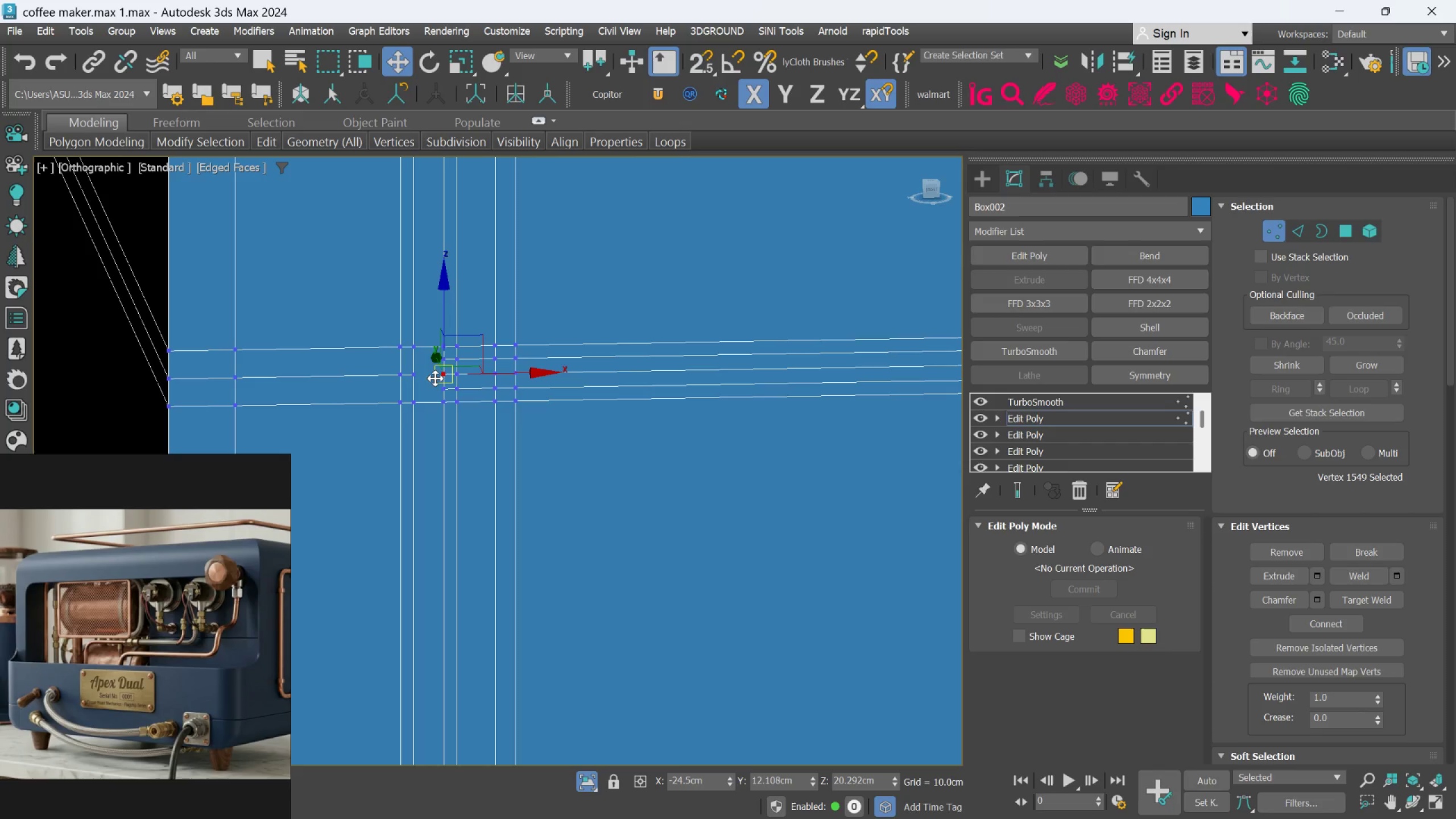 
hold_key(key=ControlLeft, duration=1.01)
left_click([421, 378])
 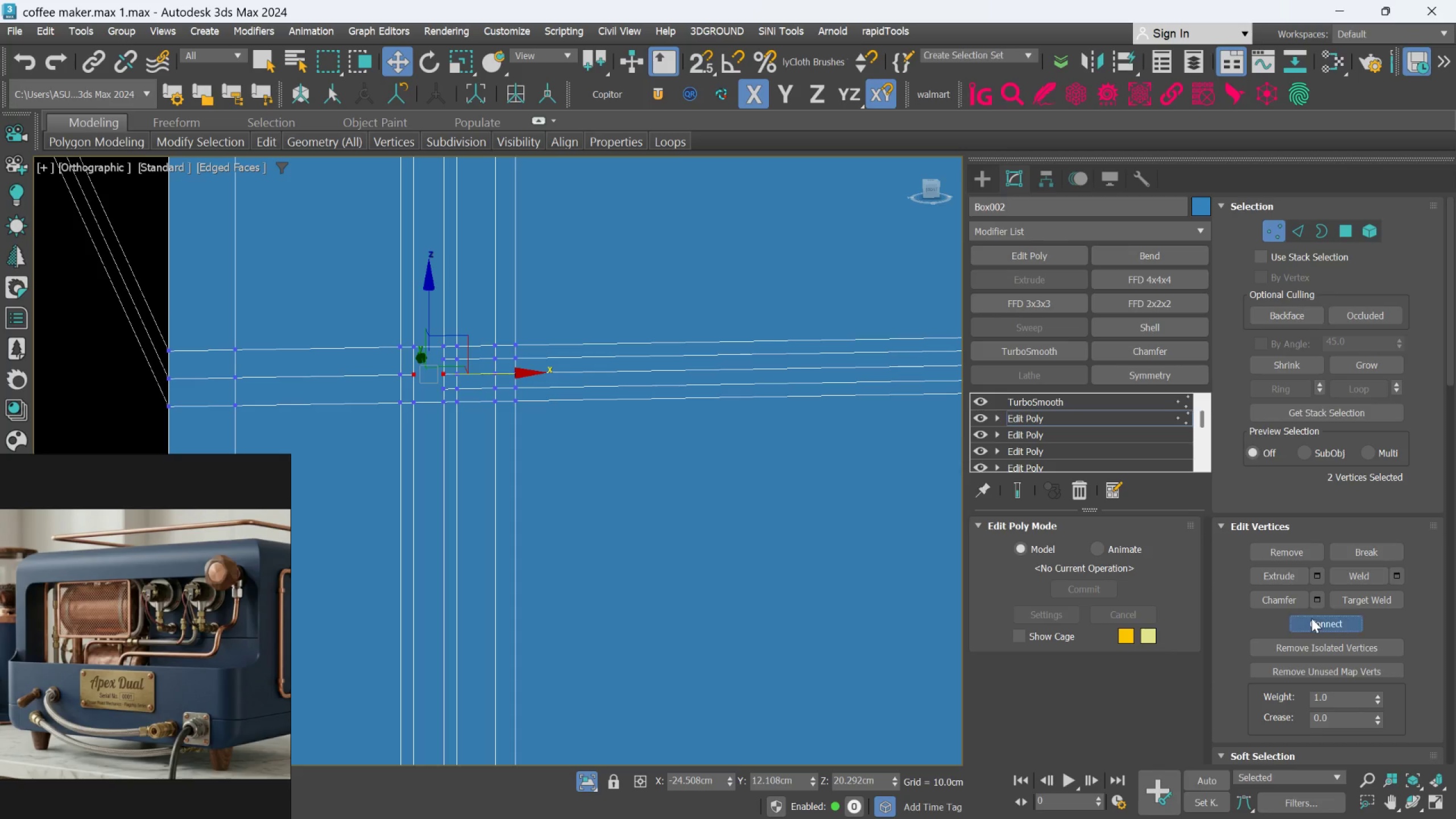 
left_click([652, 569])
 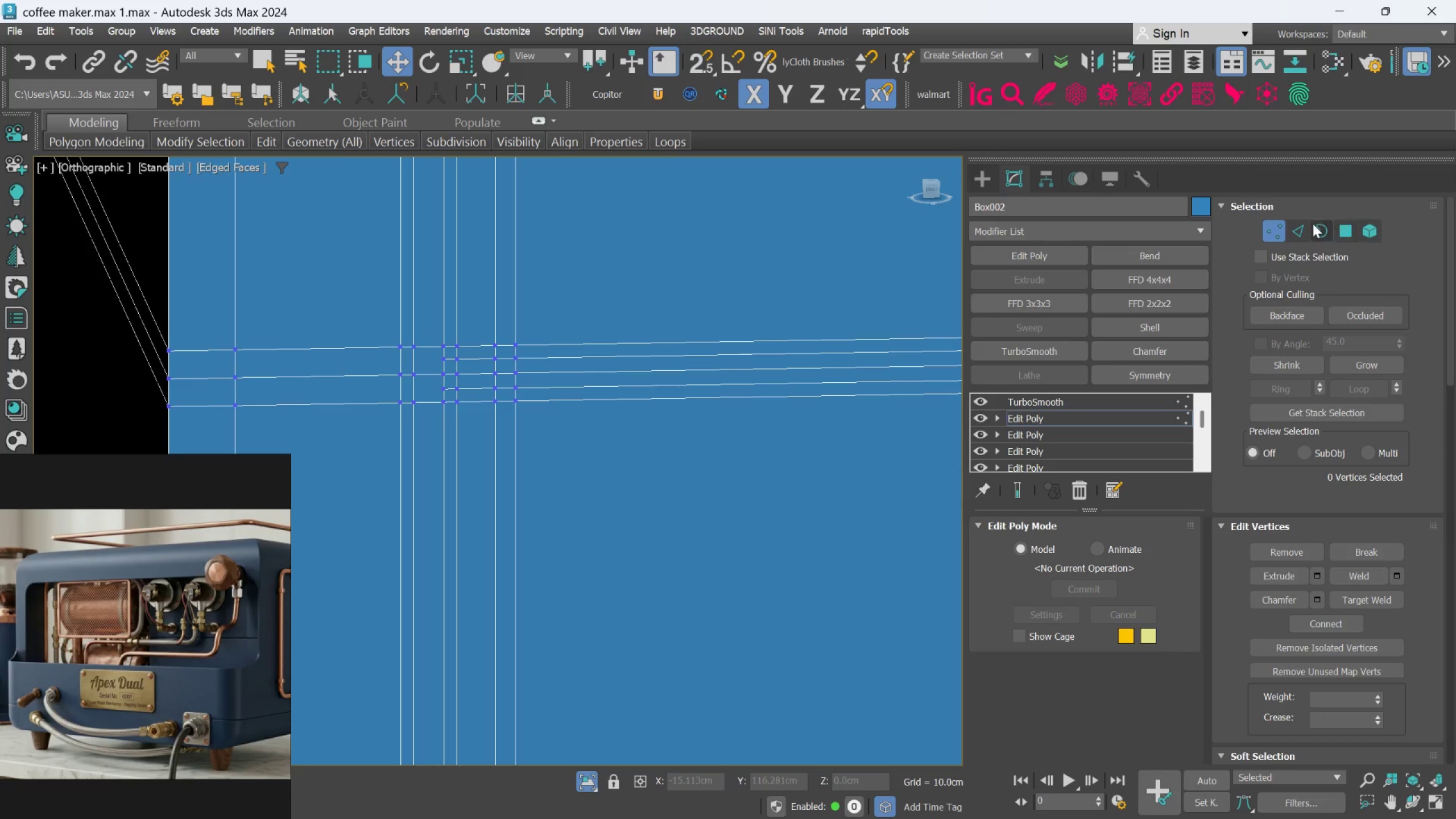 
left_click([1301, 225])
 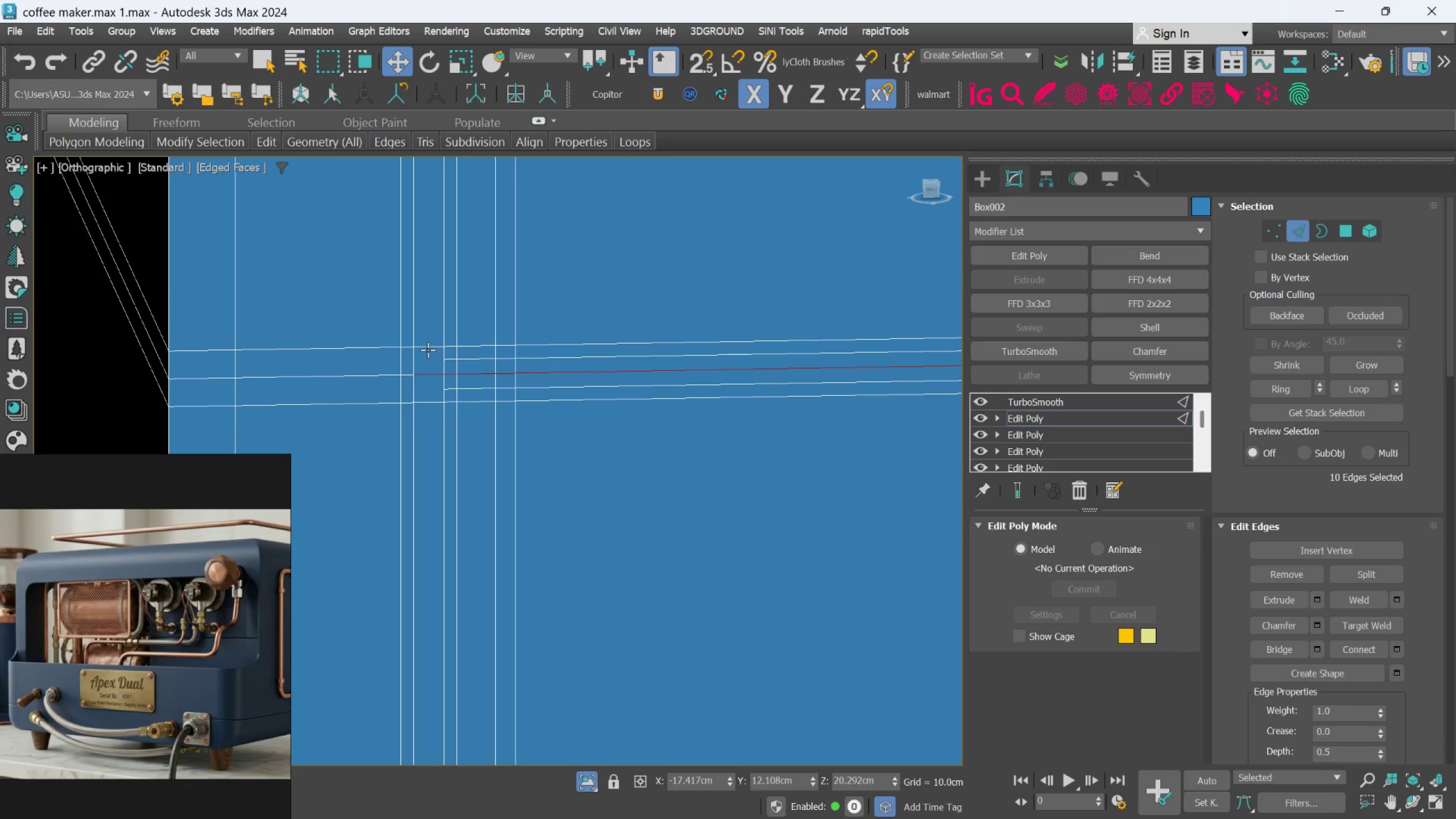 
left_click([428, 349])
 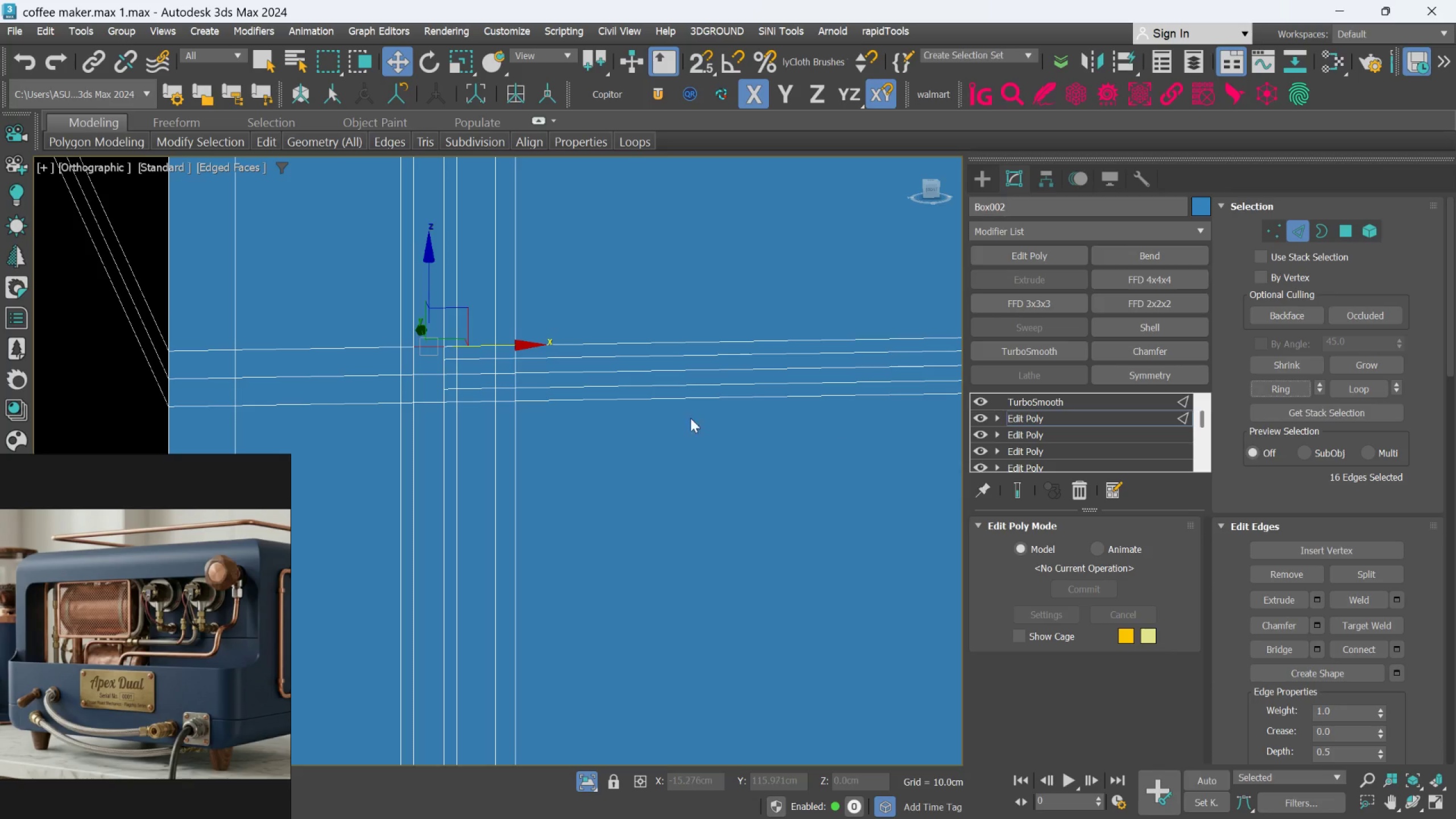 
scroll: coordinate [577, 387], scroll_direction: down, amount: 10.0
 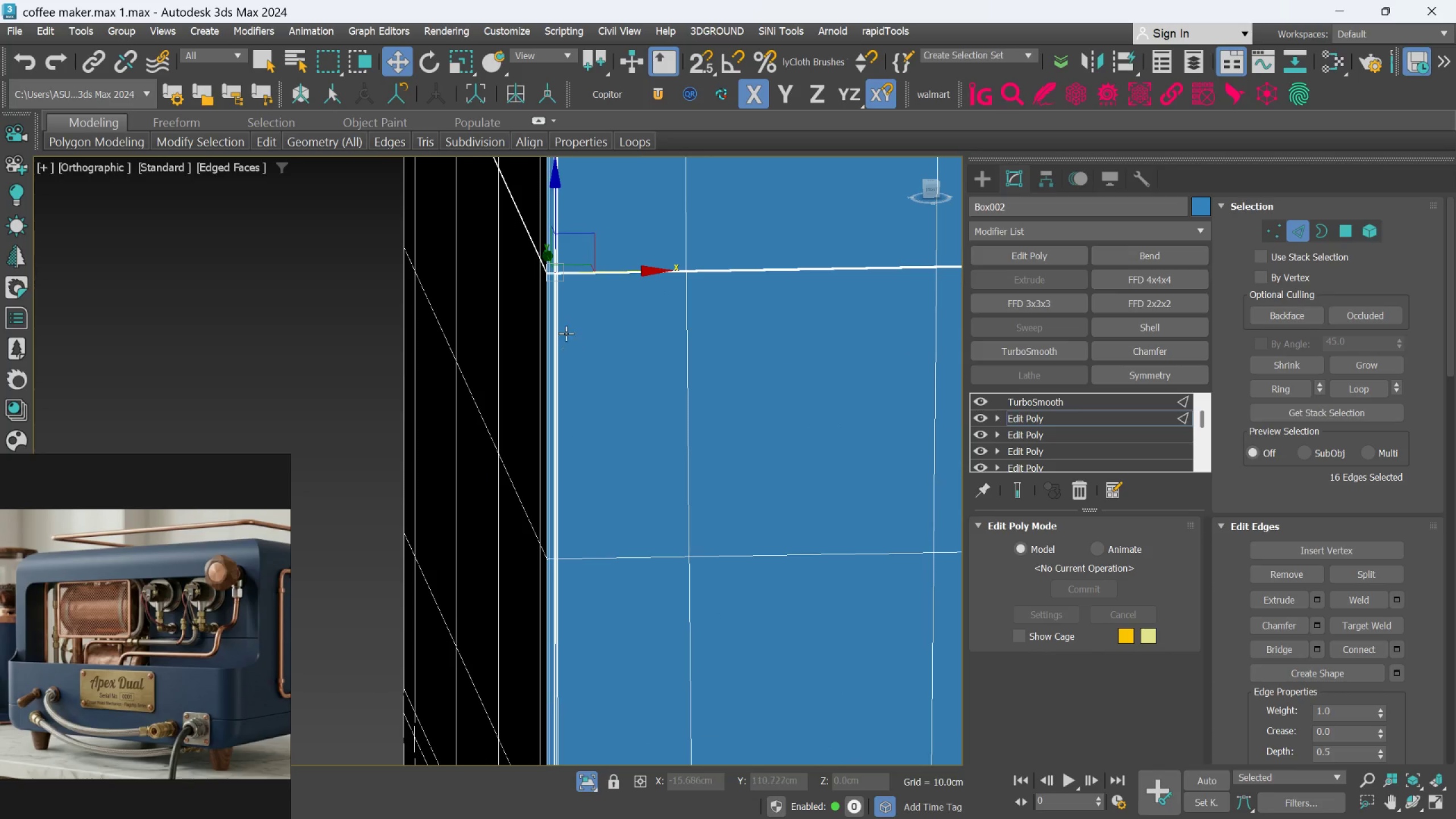 
scroll: coordinate [541, 294], scroll_direction: up, amount: 10.0
 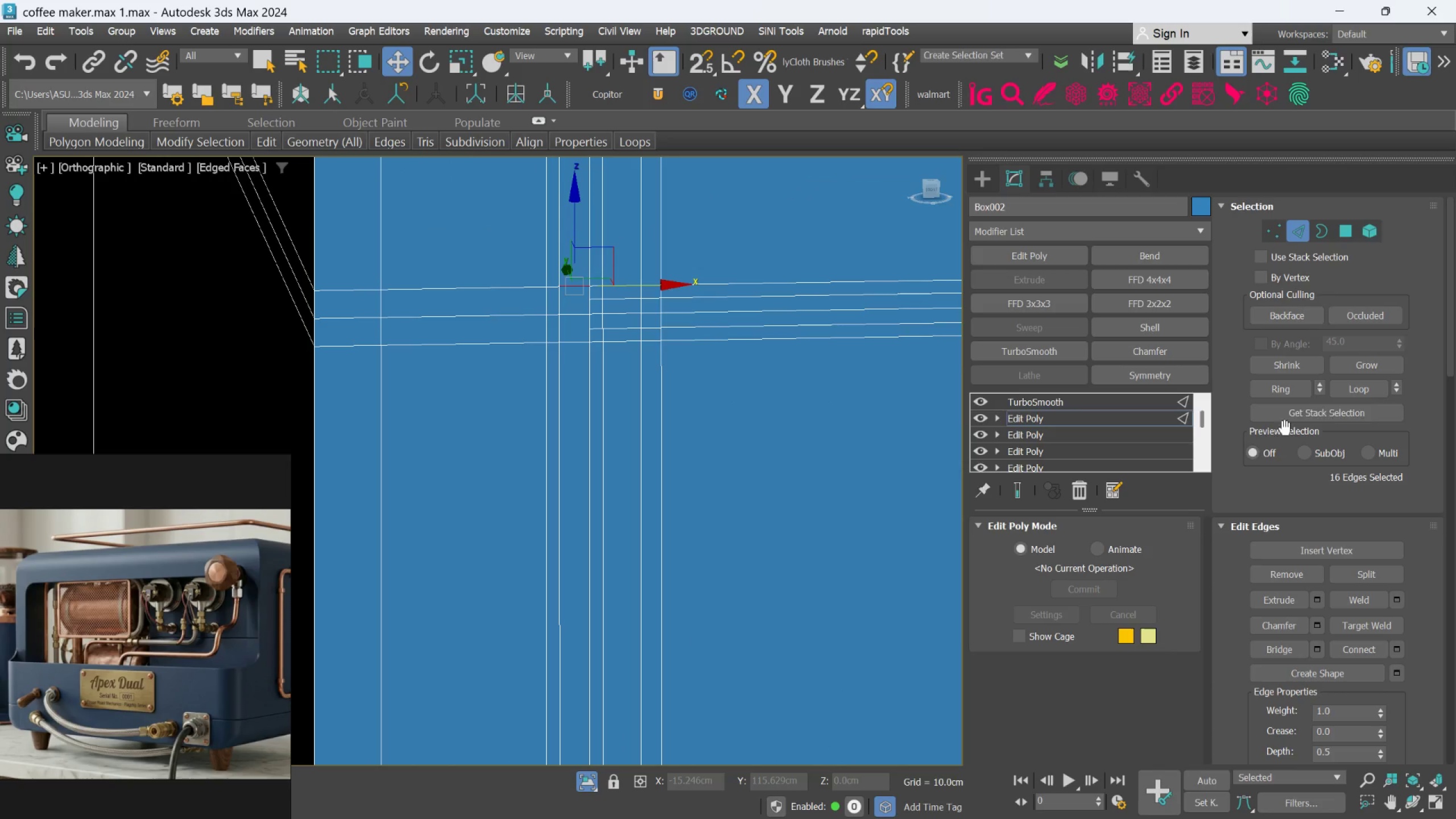 
left_click([1276, 390])
 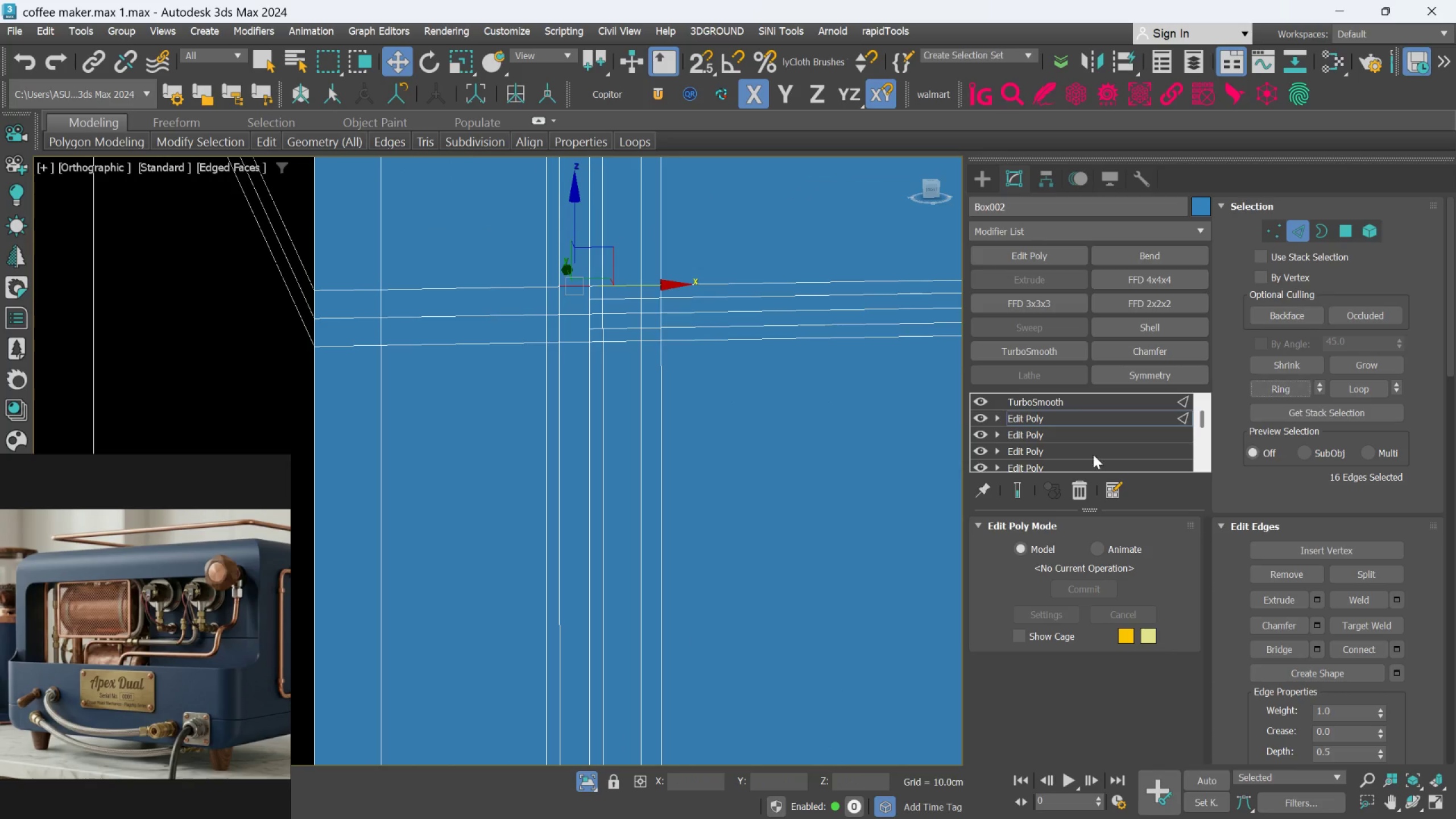 
scroll: coordinate [812, 473], scroll_direction: down, amount: 3.0
 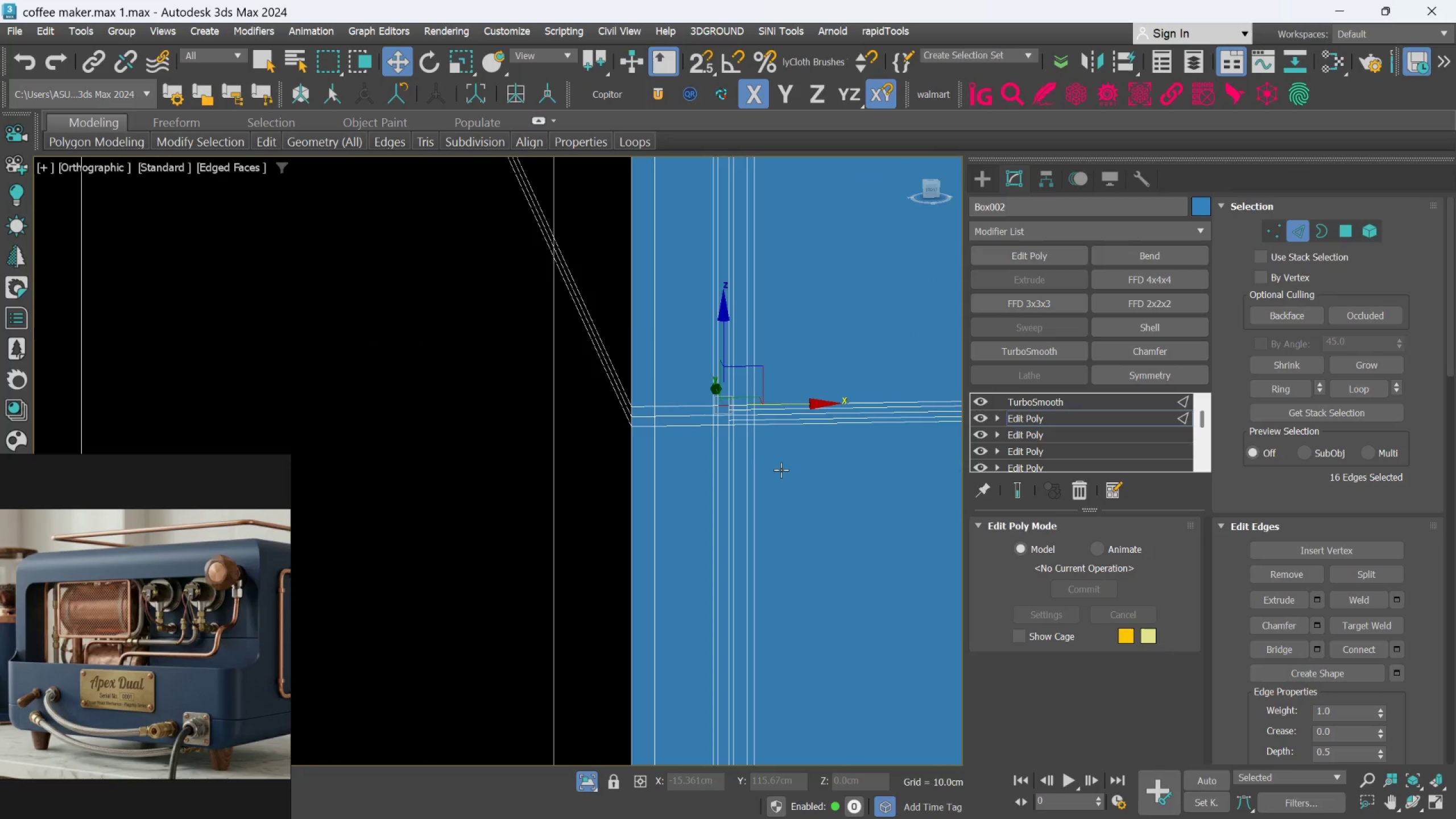 
scroll: coordinate [736, 421], scroll_direction: up, amount: 4.0
 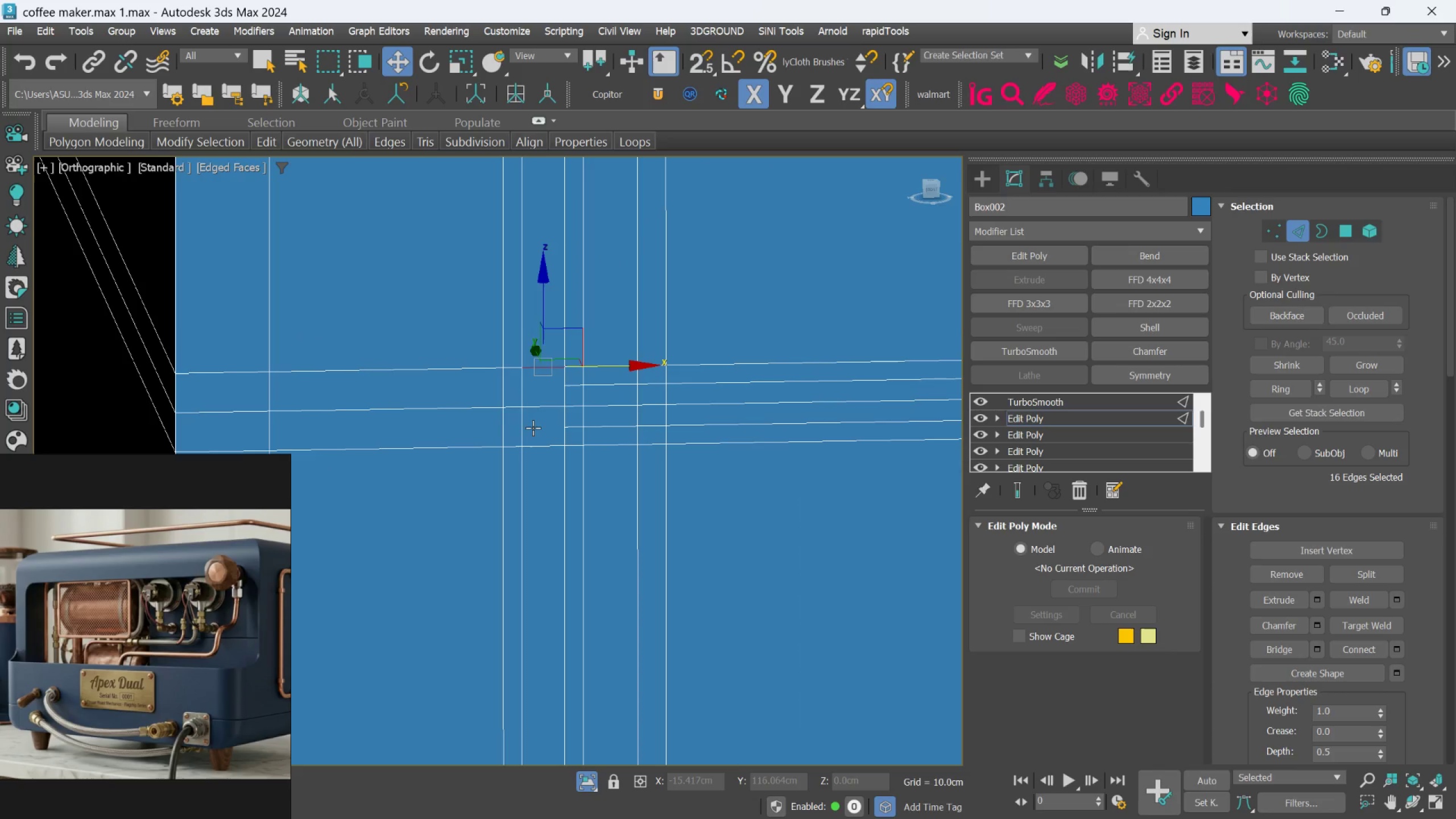 
scroll: coordinate [533, 428], scroll_direction: down, amount: 2.0
 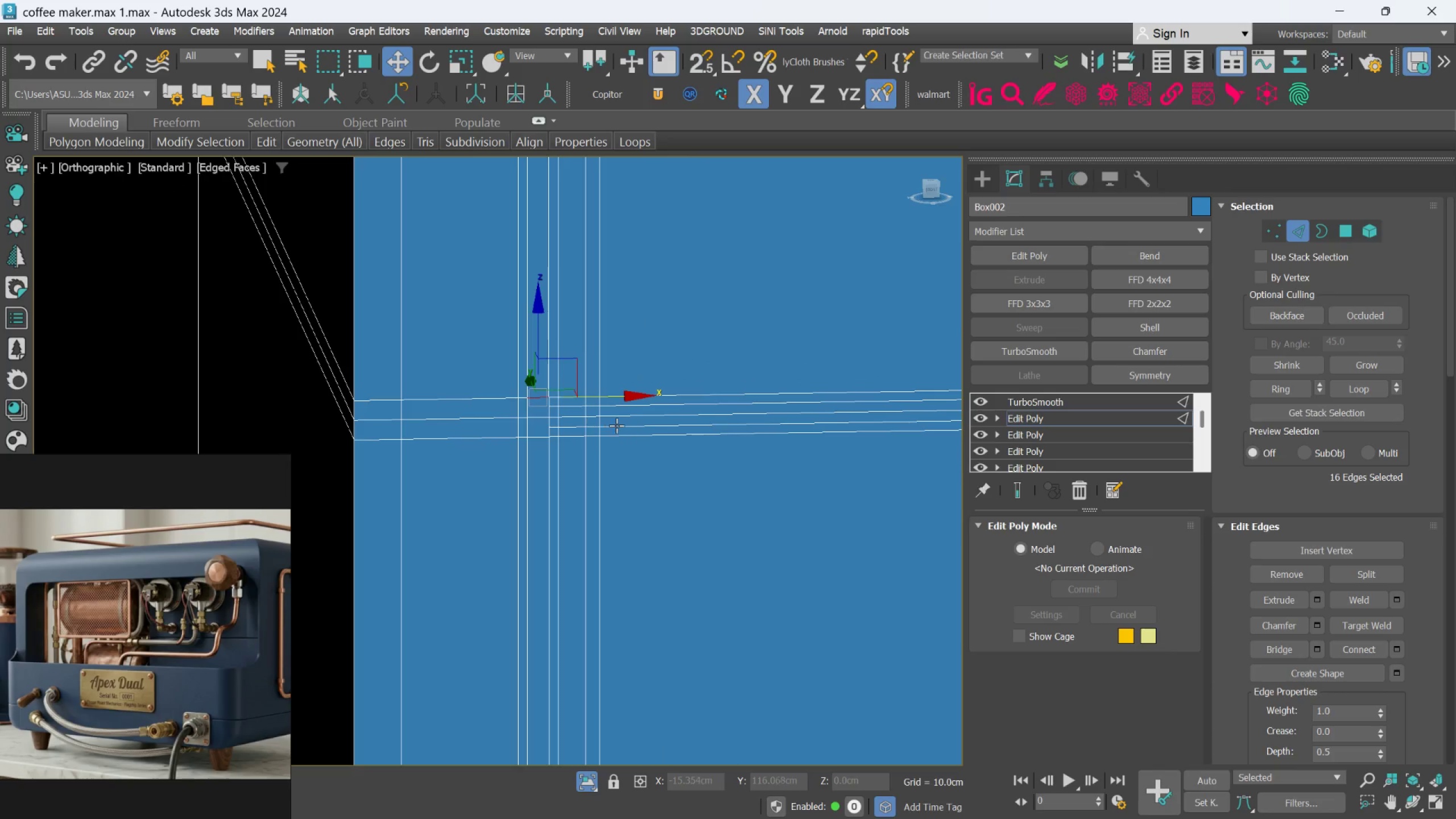 
left_click([764, 483])
 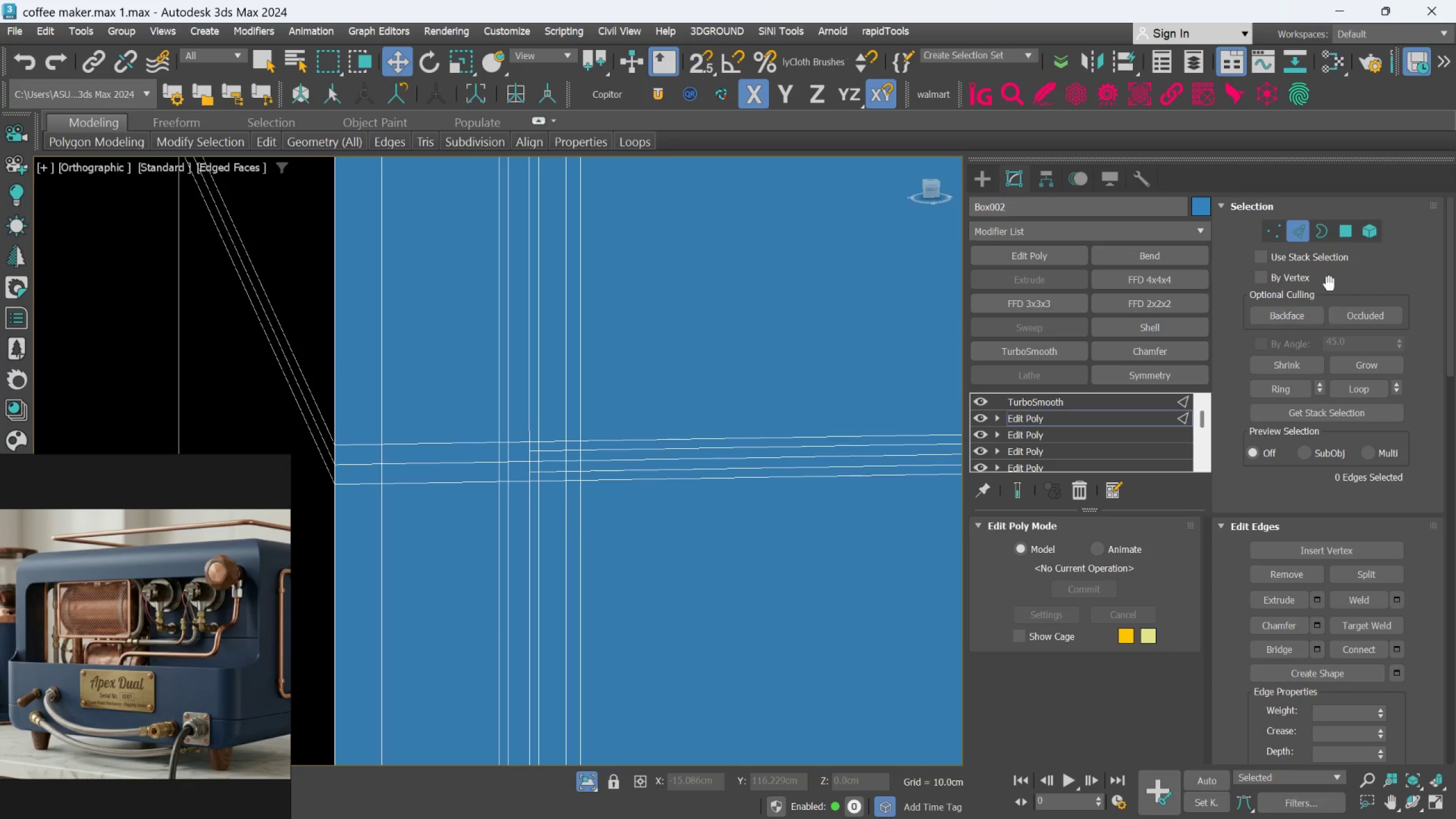 
mouse_move([1301, 239])
 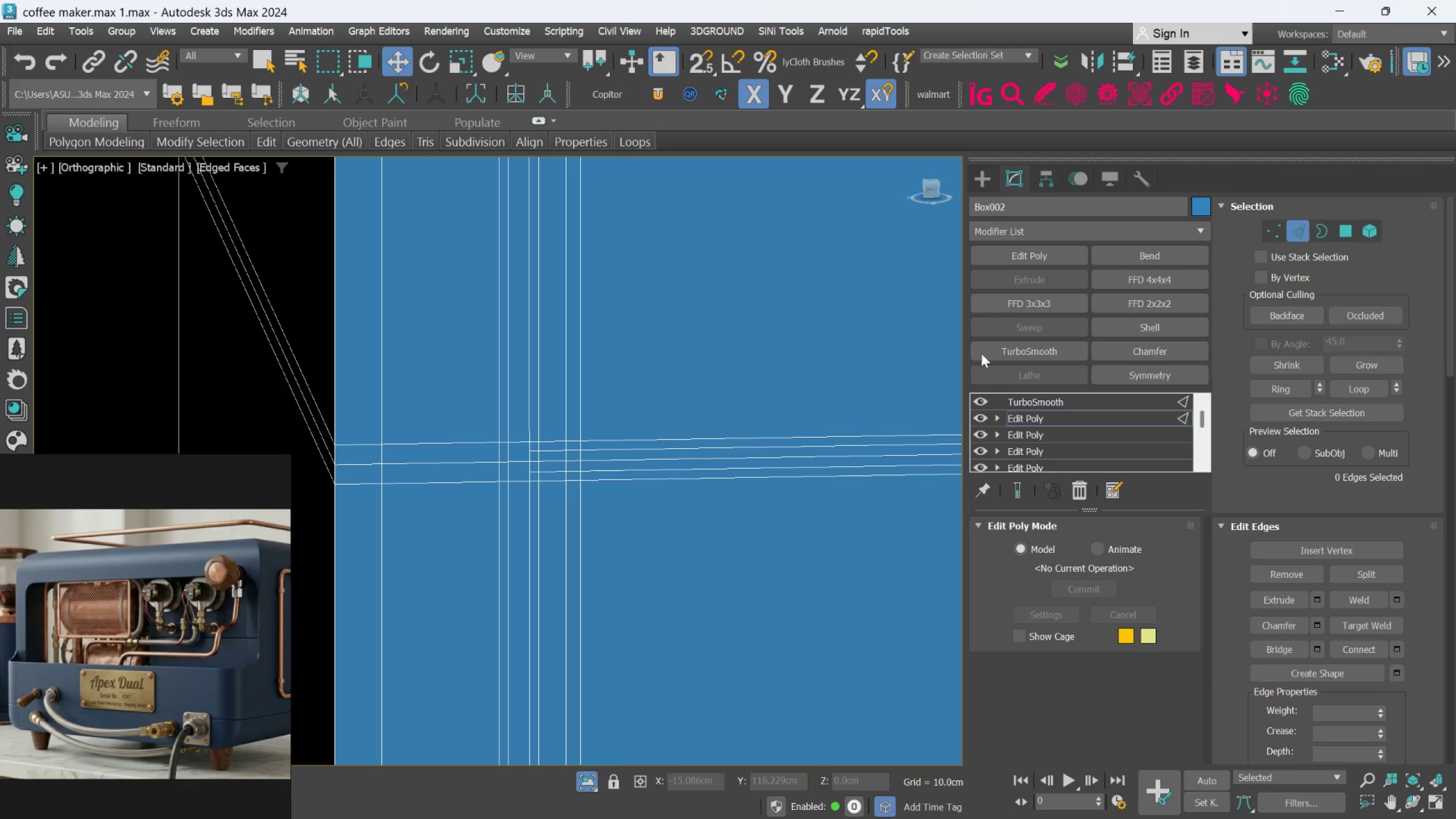 
scroll: coordinate [663, 421], scroll_direction: down, amount: 4.0
 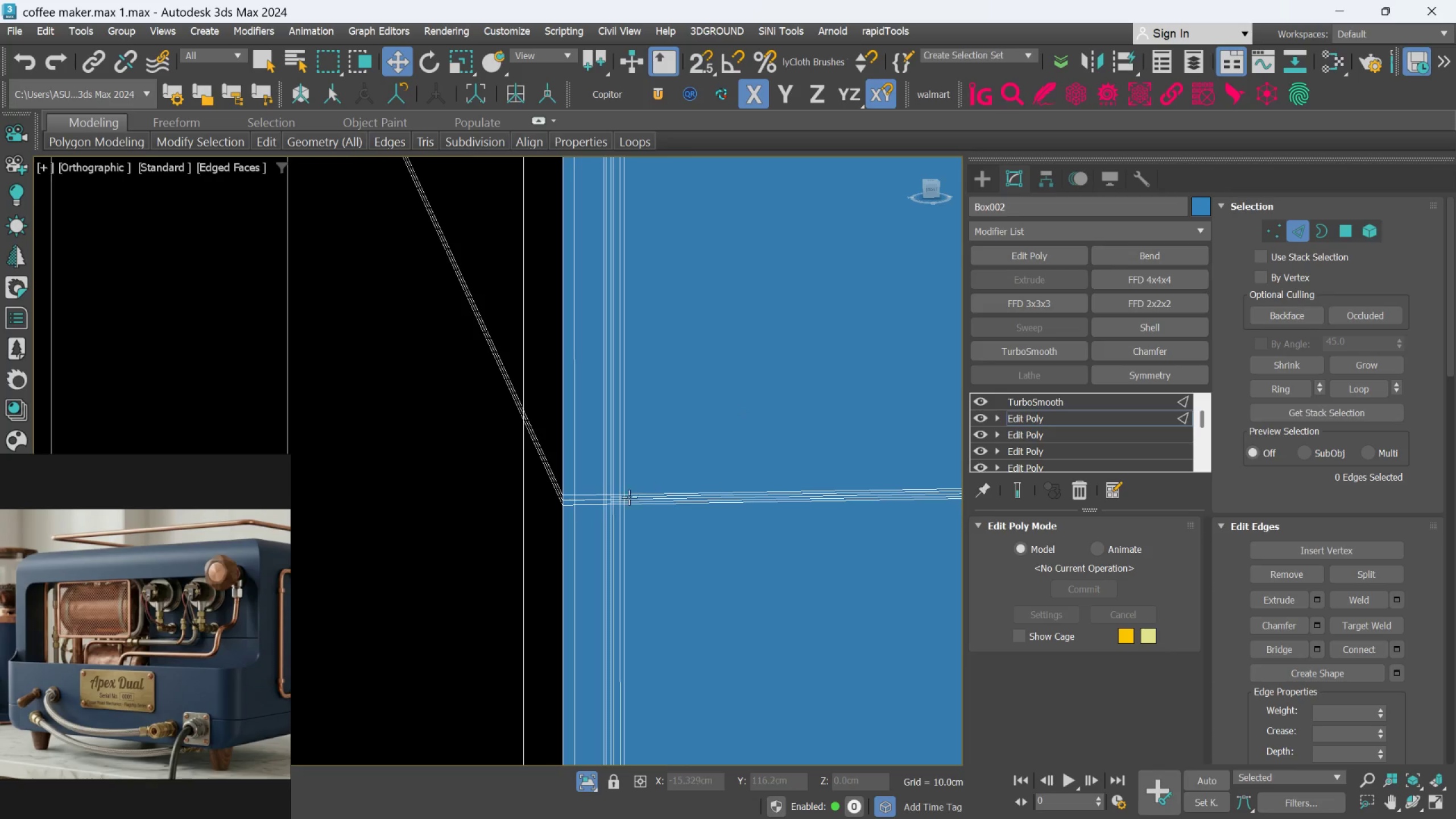 
scroll: coordinate [602, 489], scroll_direction: up, amount: 6.0
 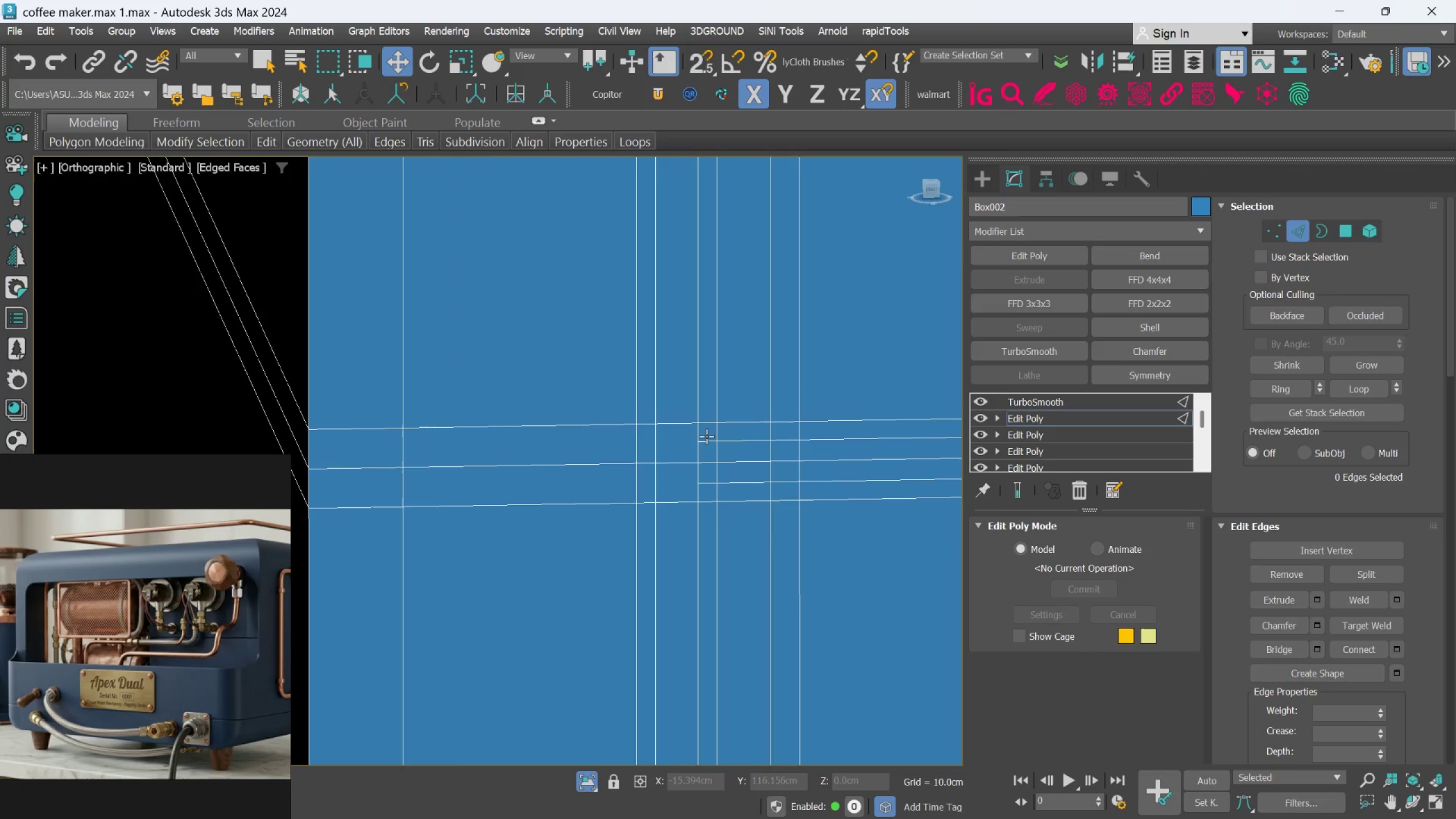 
key(Alt+1)
 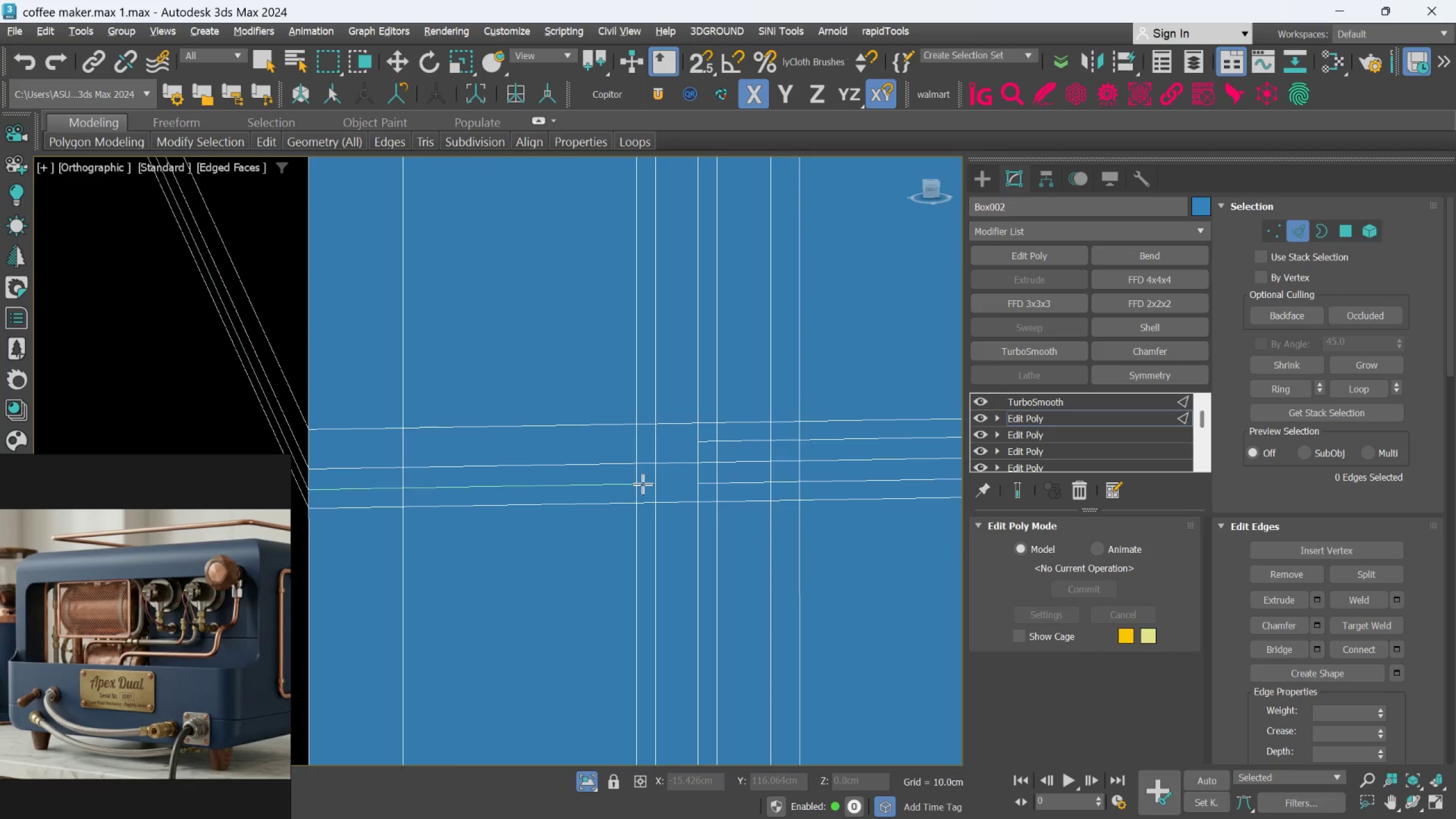 
left_click([643, 485])
 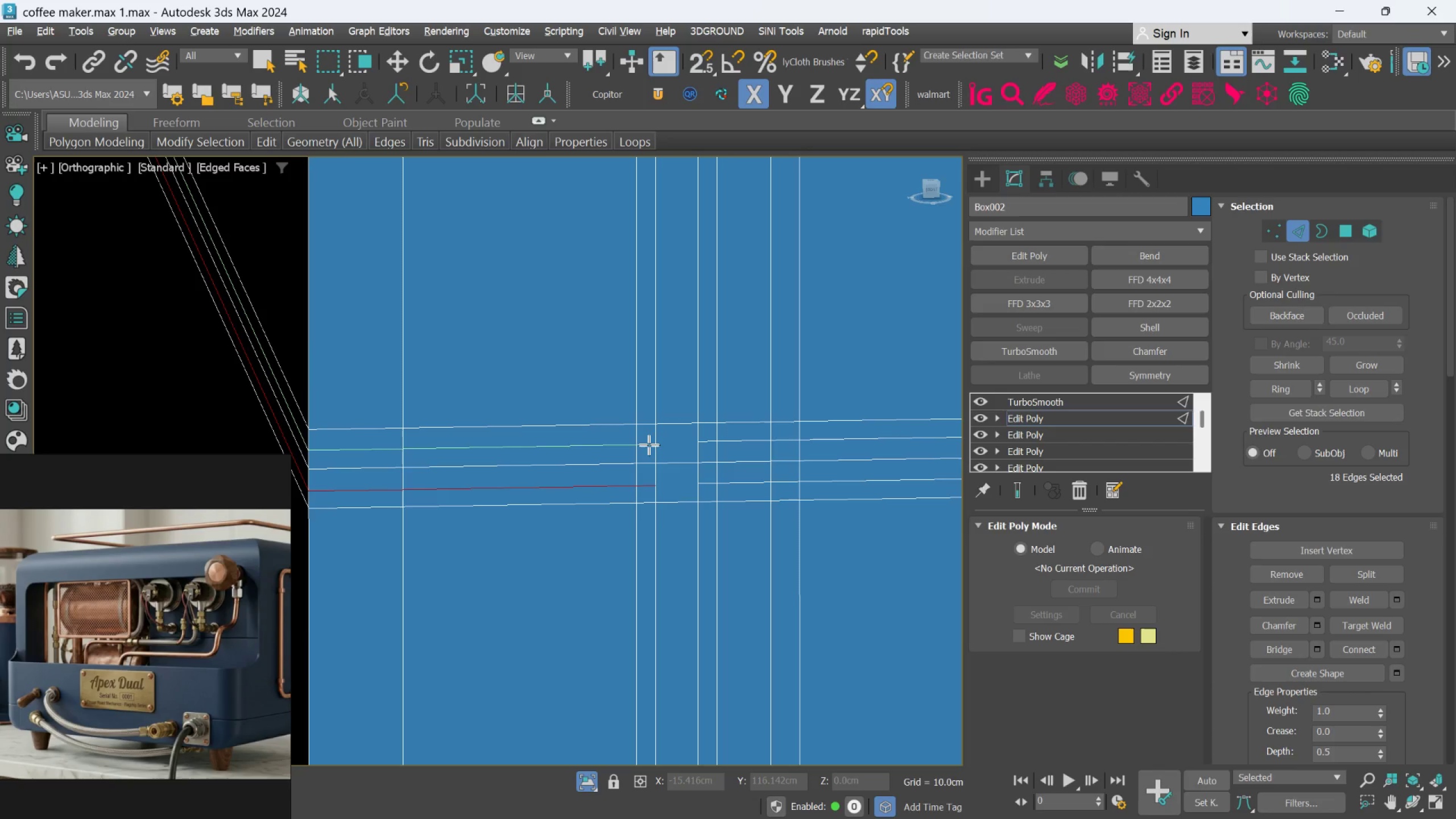 
left_click([649, 444])
 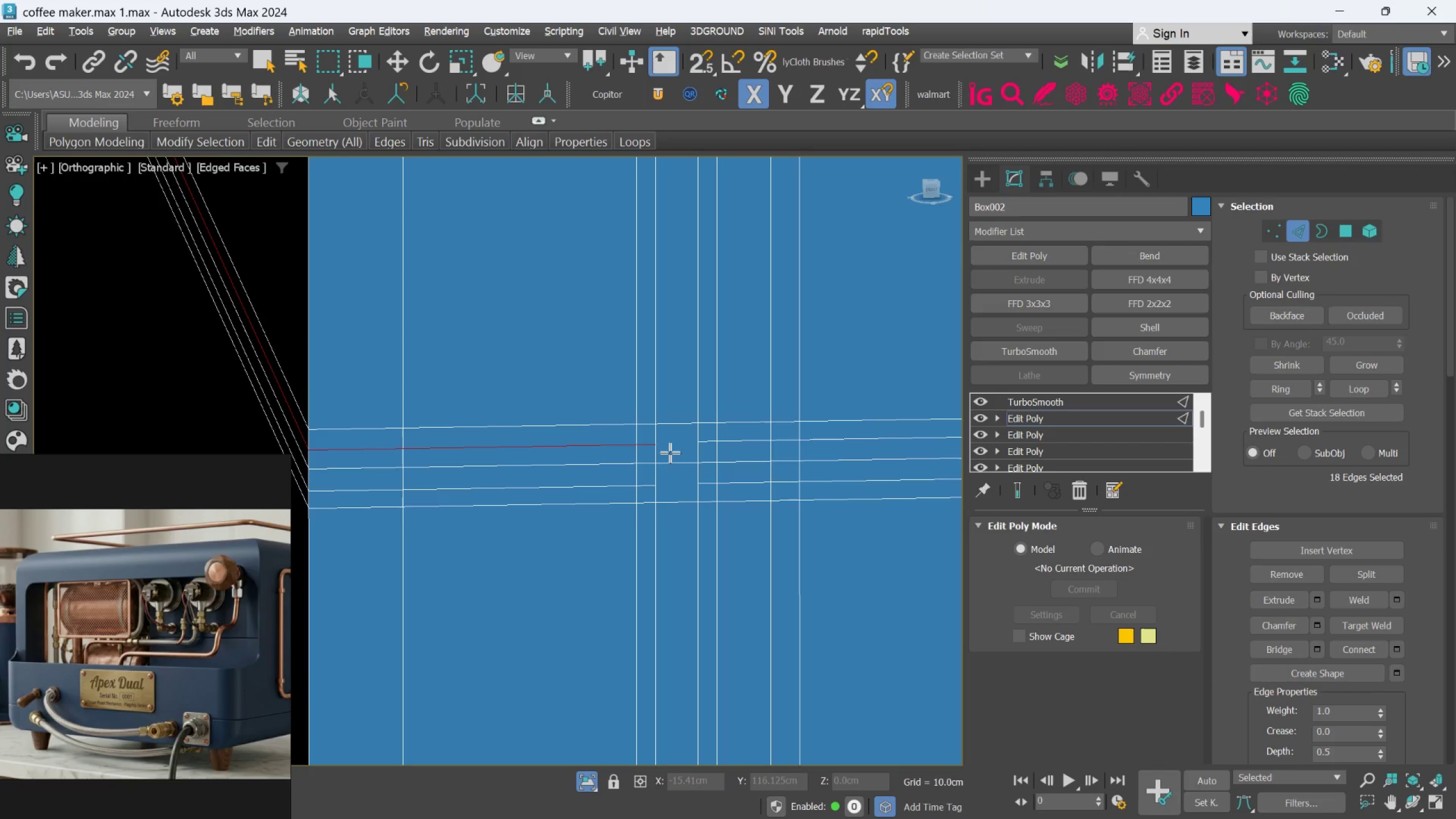 
key(Alt+1)
 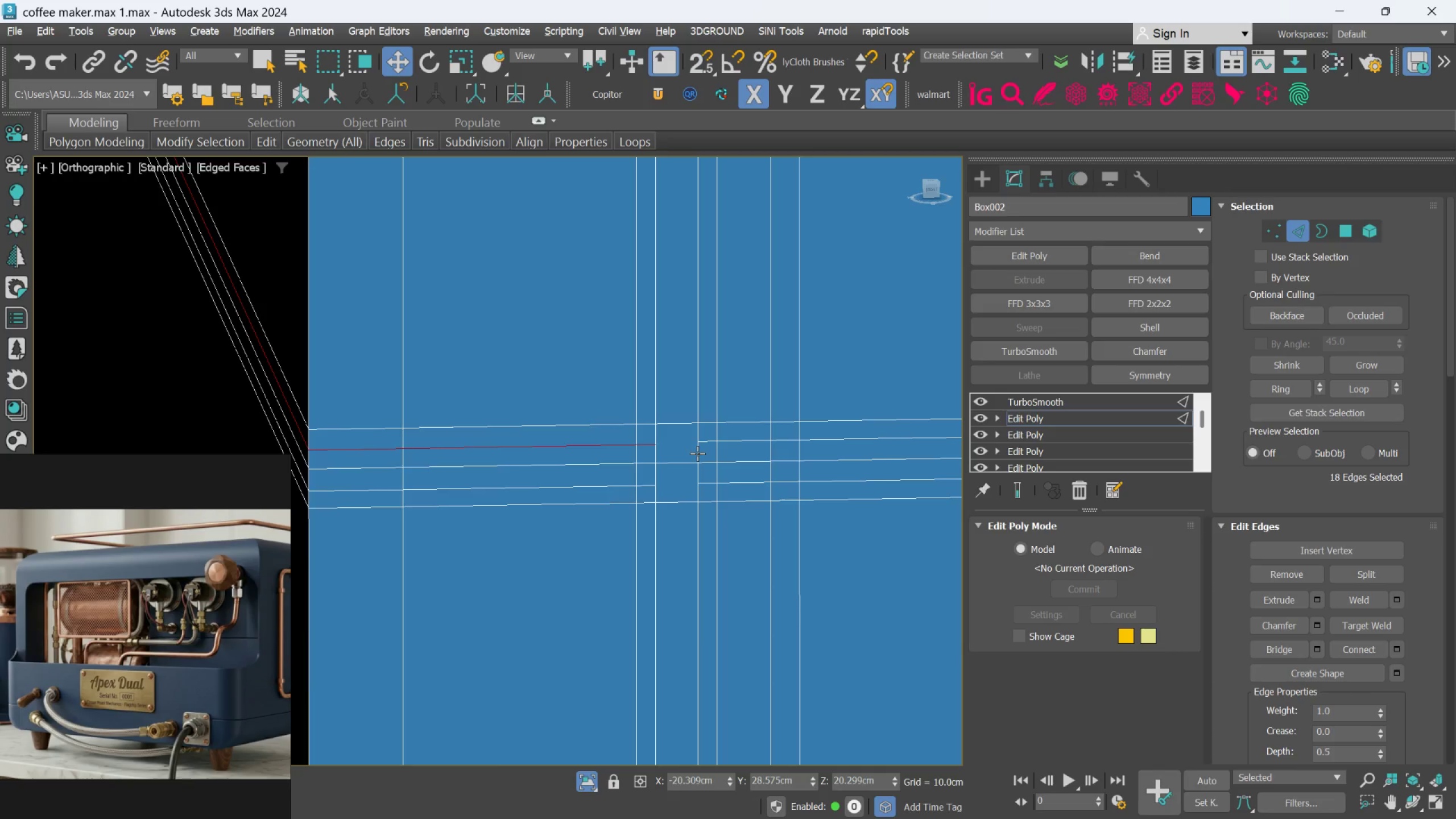 
scroll: coordinate [697, 461], scroll_direction: down, amount: 1.0
 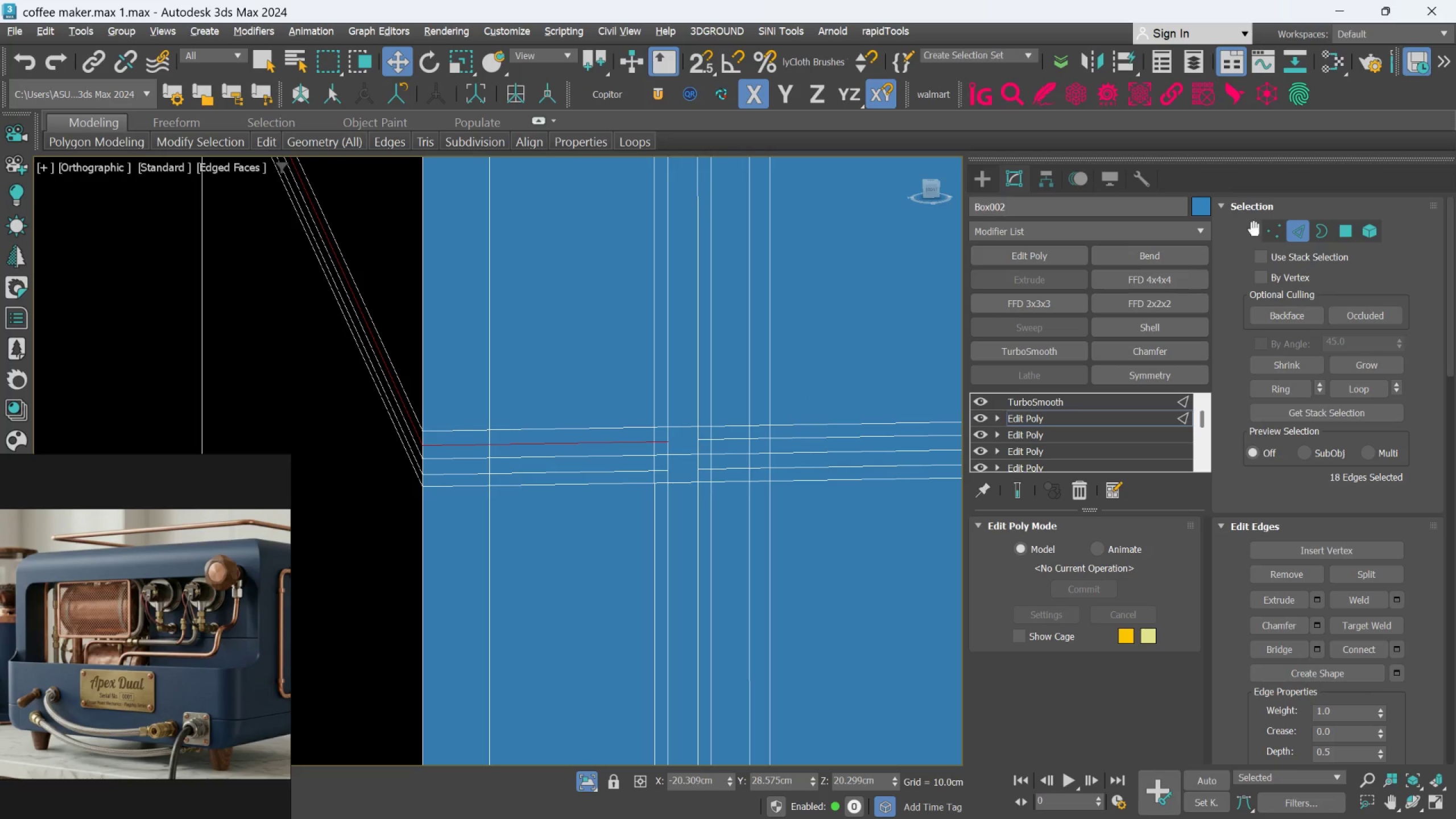 
left_click([1275, 223])
 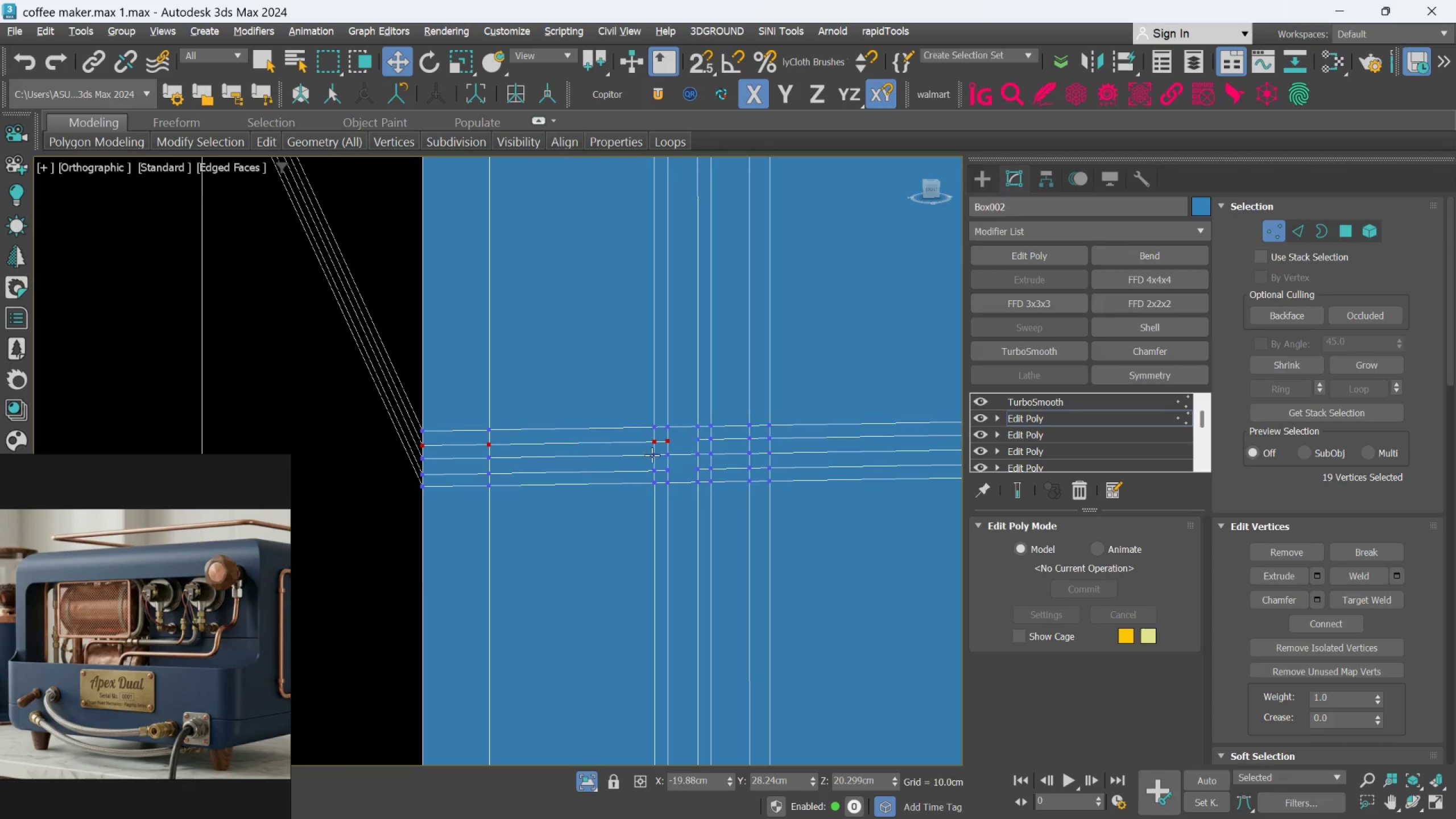 
scroll: coordinate [657, 453], scroll_direction: up, amount: 1.0
 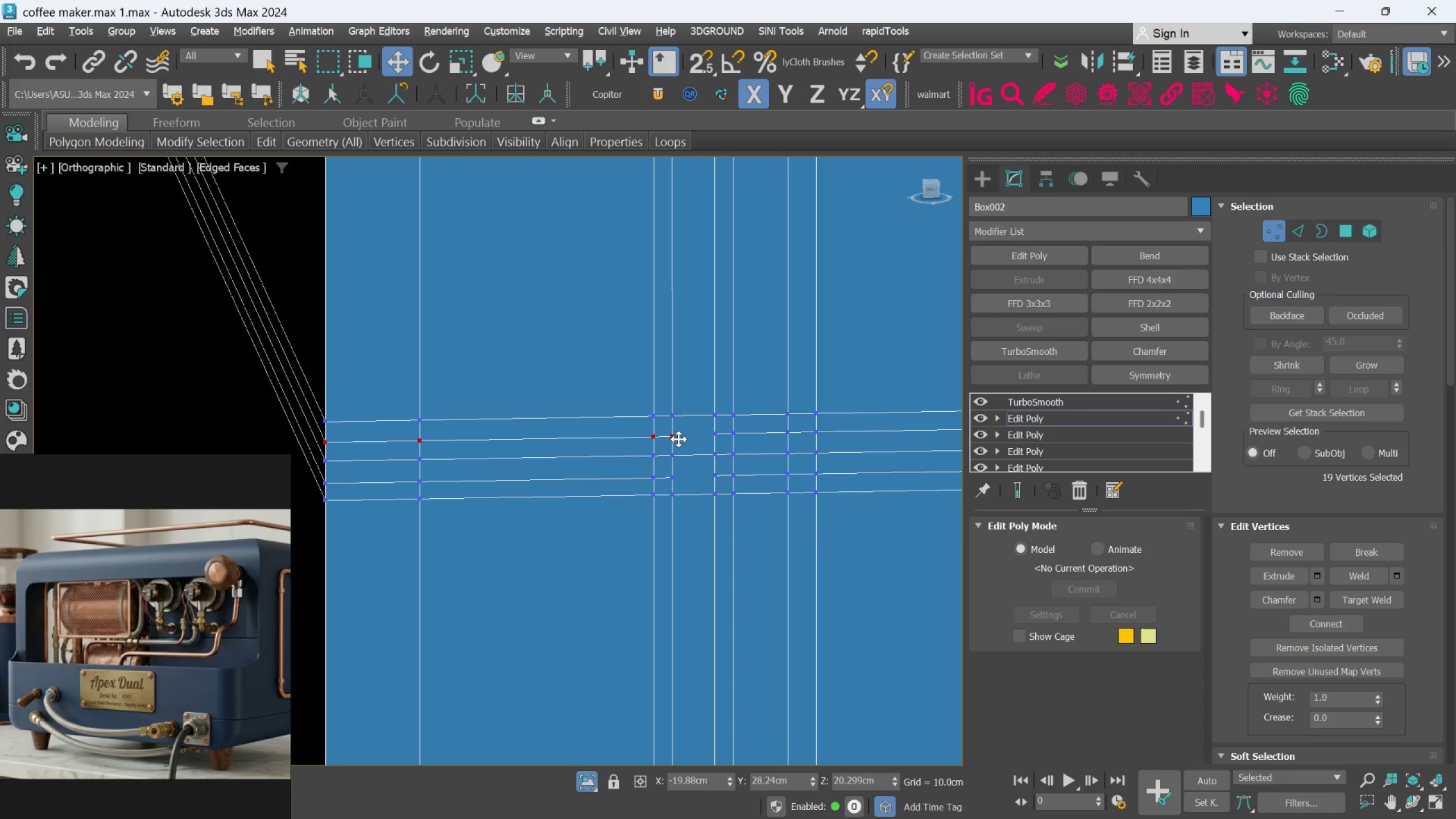 
left_click([679, 439])
 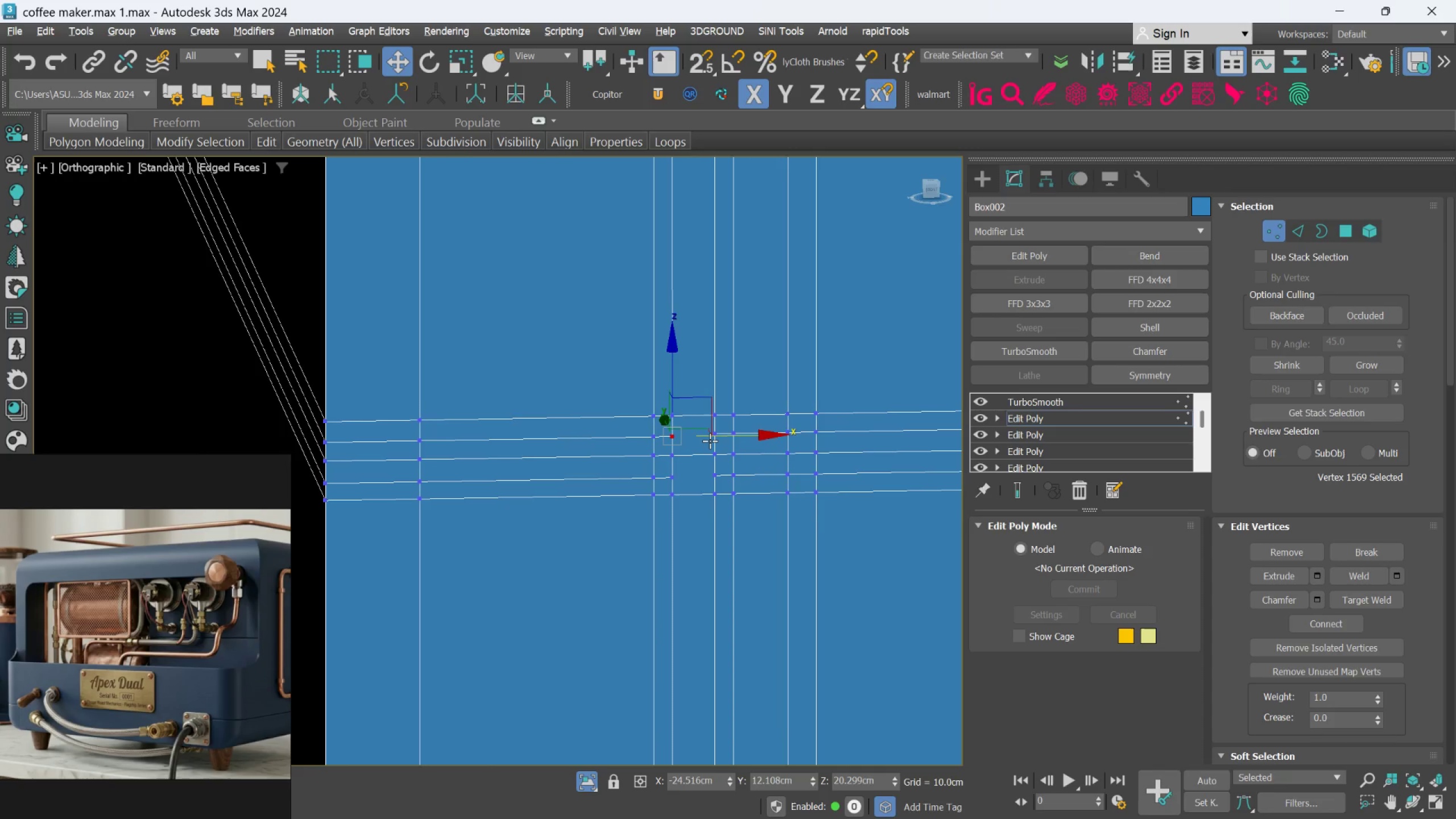 
hold_key(key=ControlLeft, duration=0.58)
left_click([712, 438])
 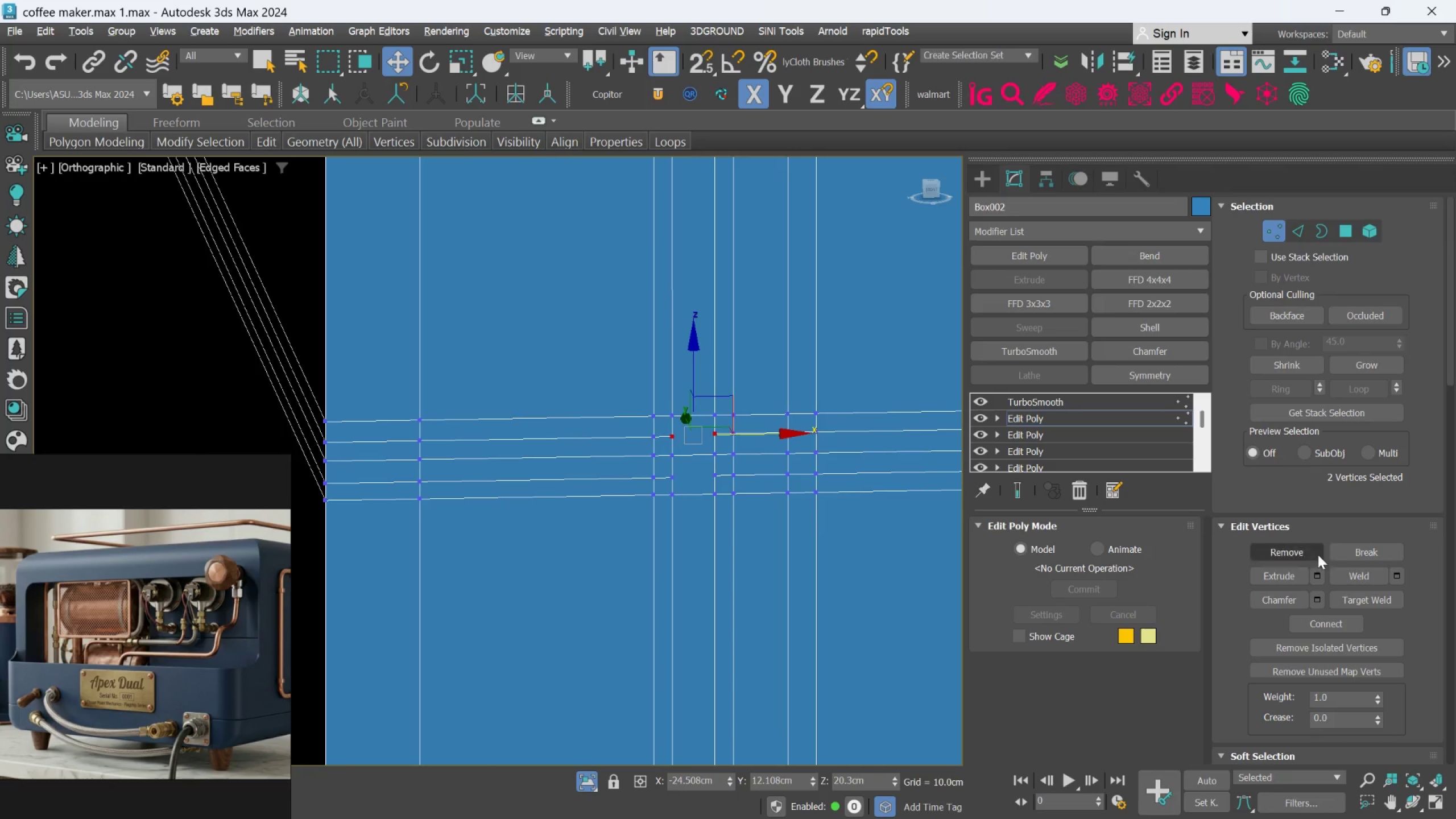 
left_click([1320, 622])
 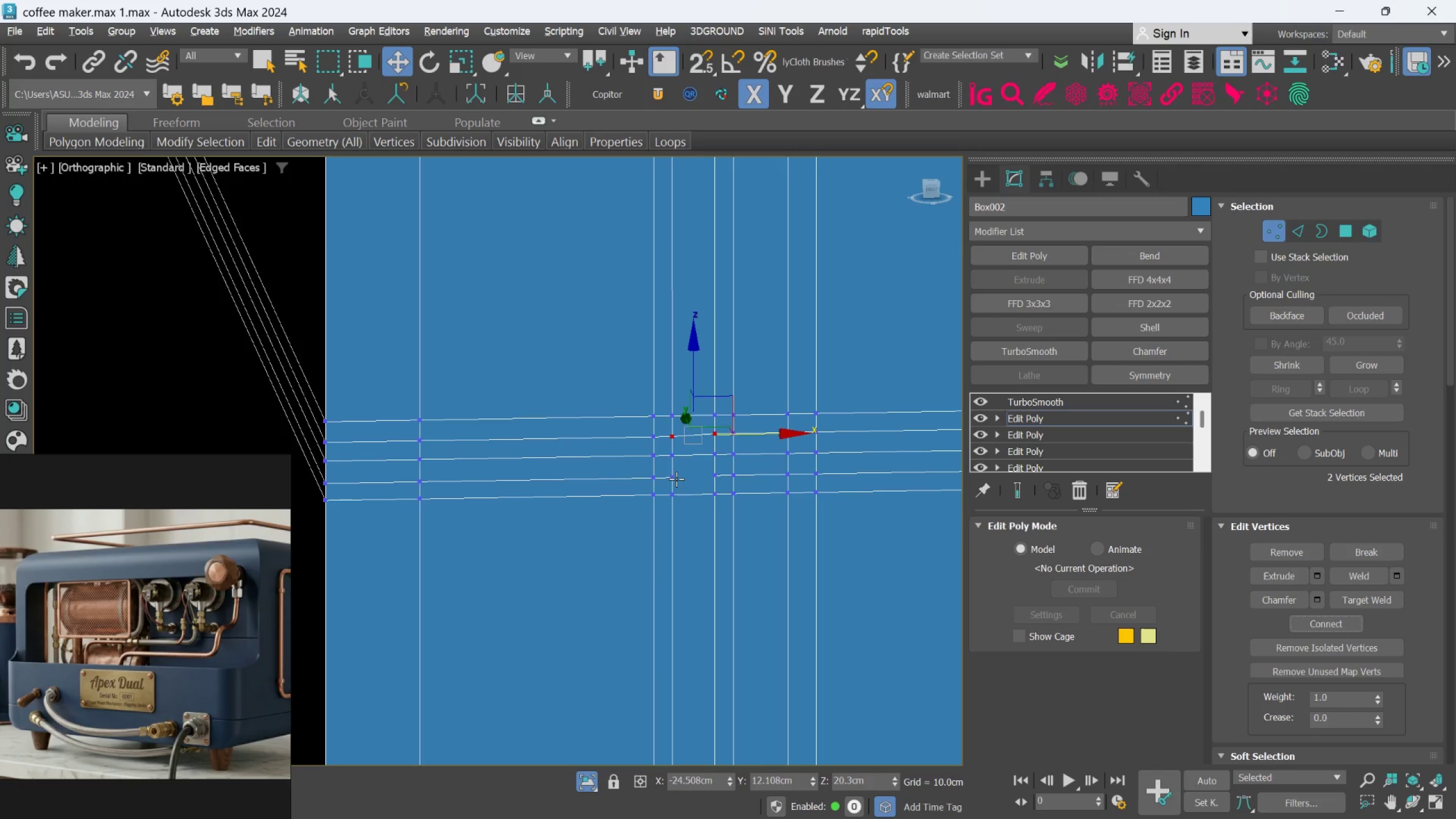 
left_click([676, 477])
 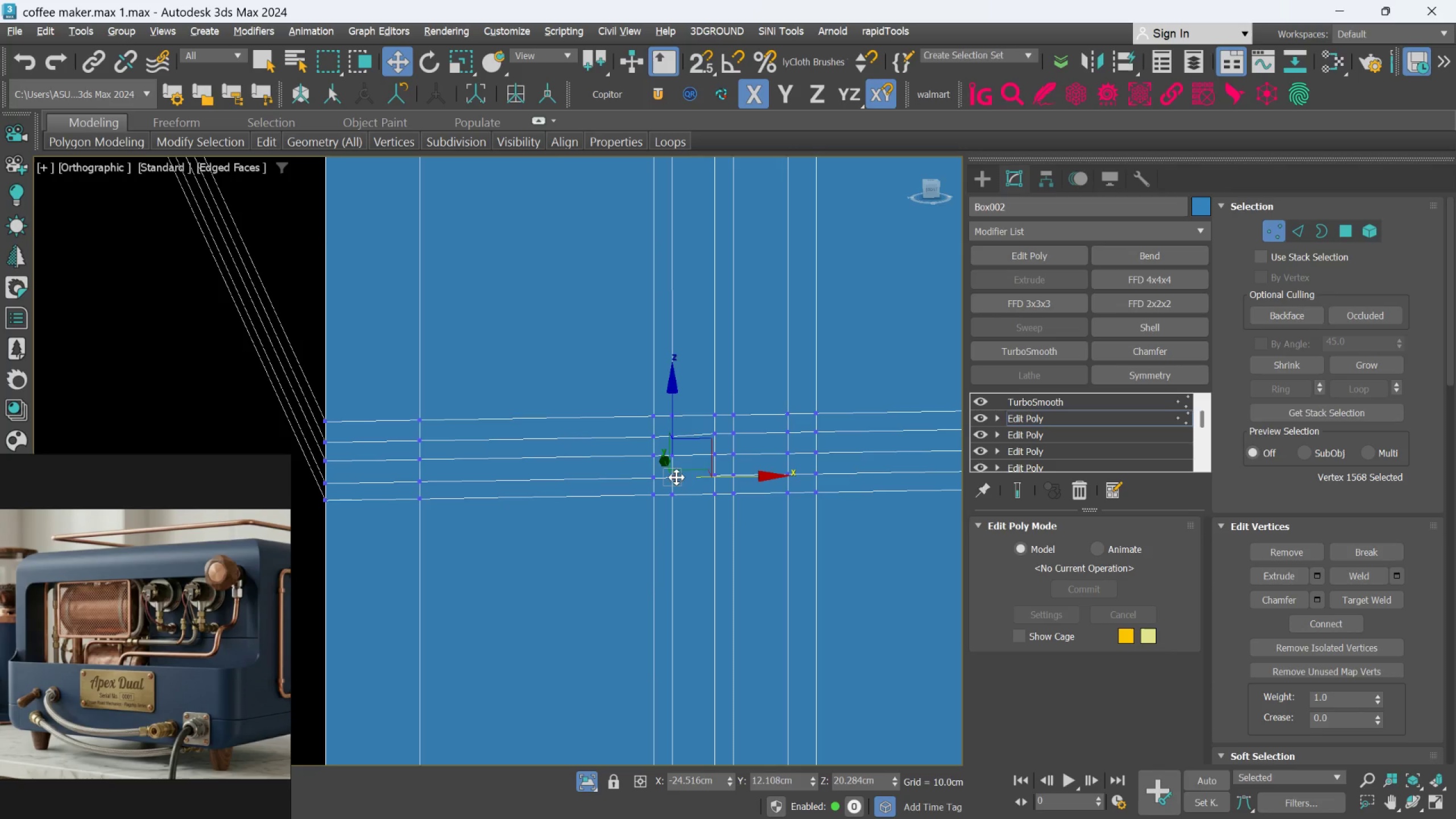 
hold_key(key=ControlLeft, duration=0.75)
left_click([710, 472])
 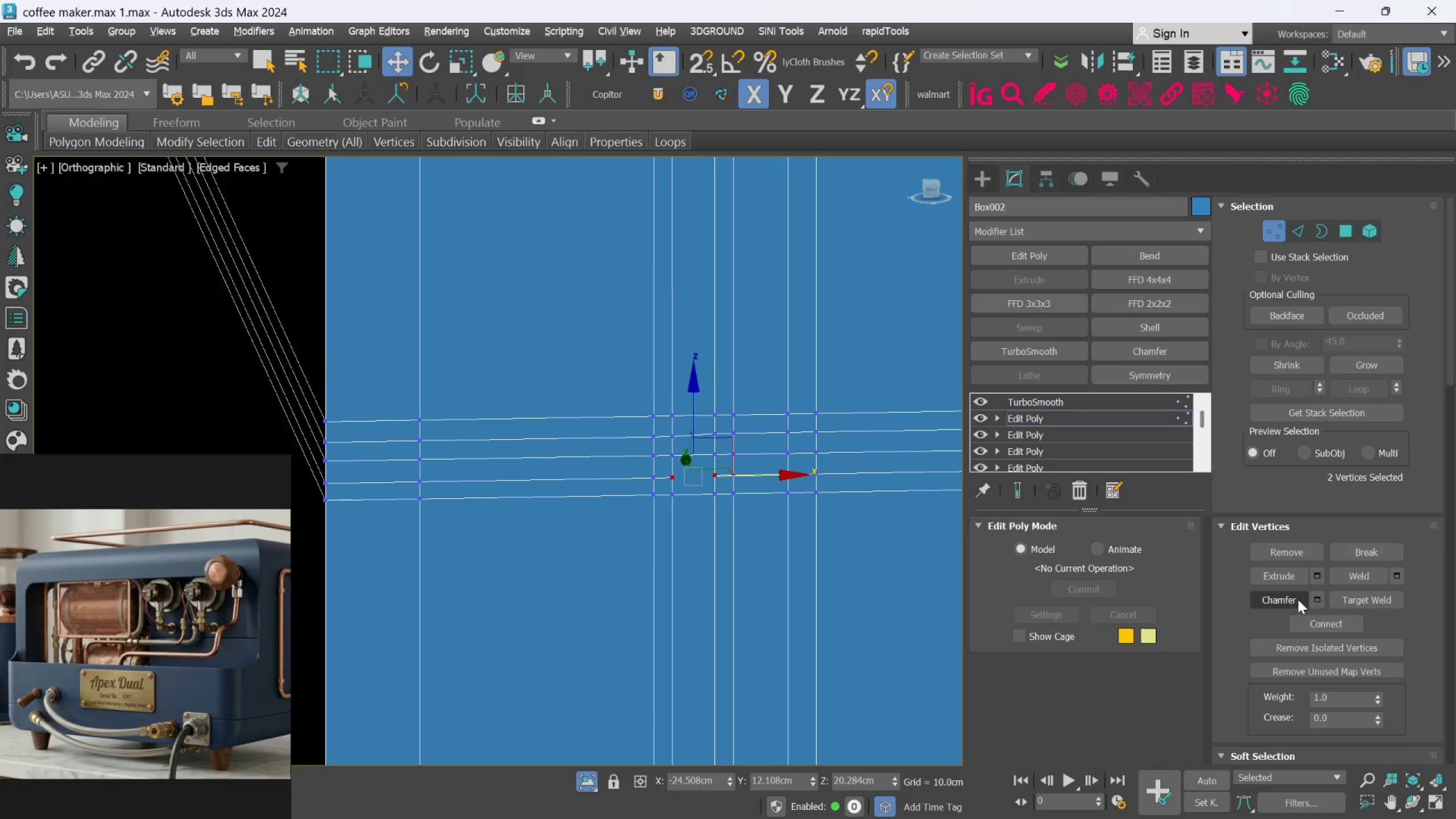 
left_click([1315, 619])
 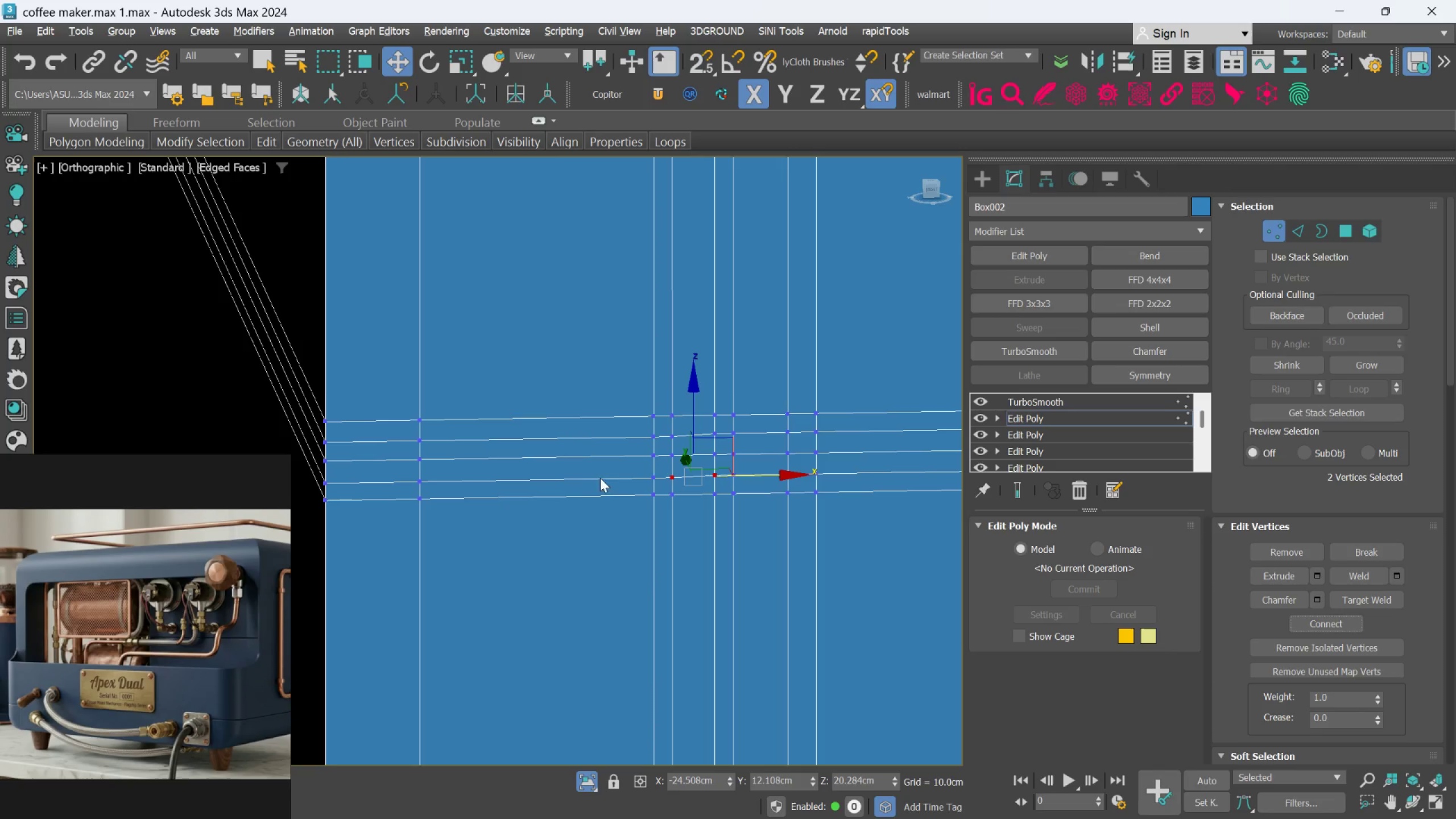 
scroll: coordinate [574, 473], scroll_direction: down, amount: 1.0
 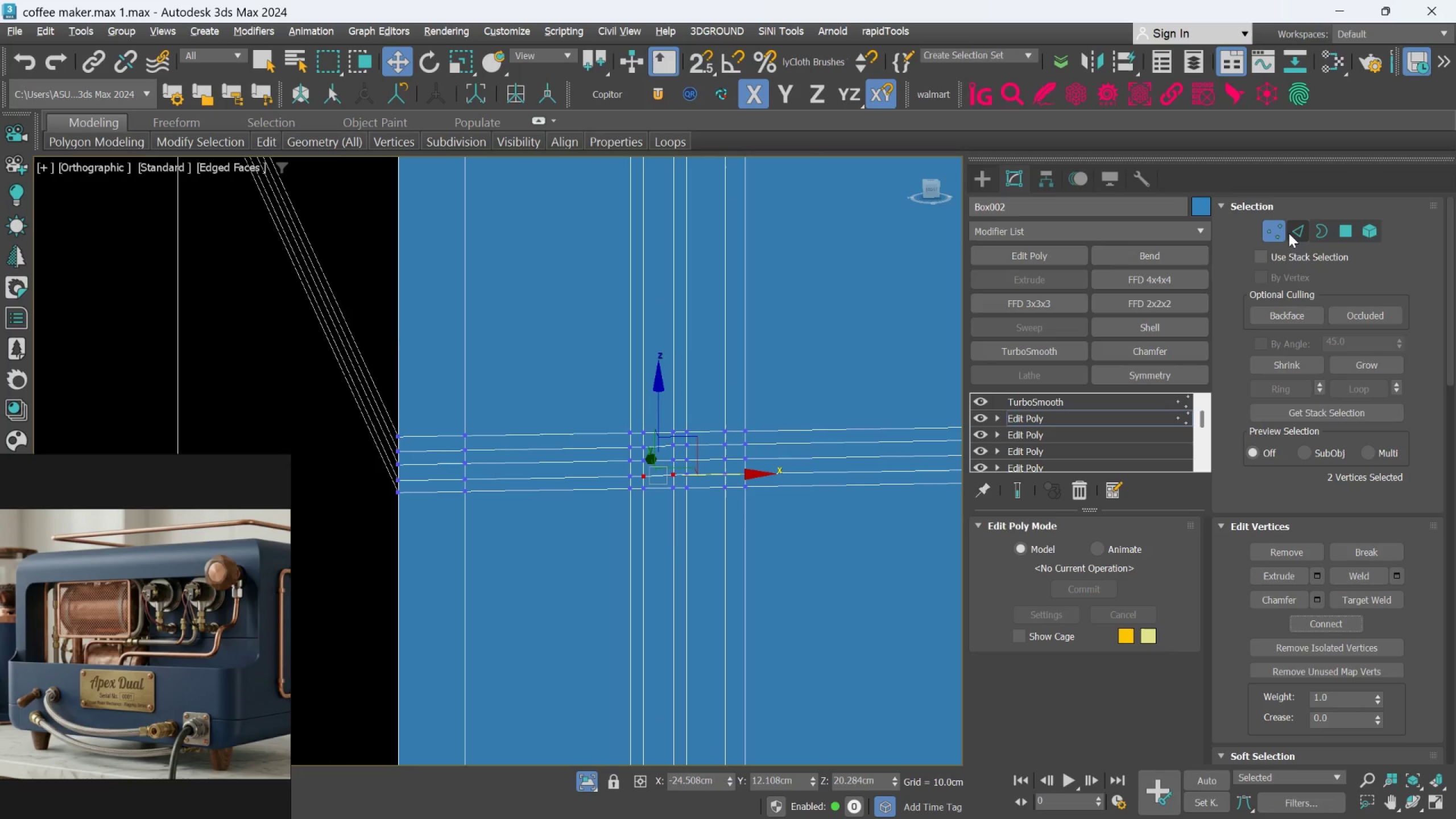 
left_click([1291, 232])
 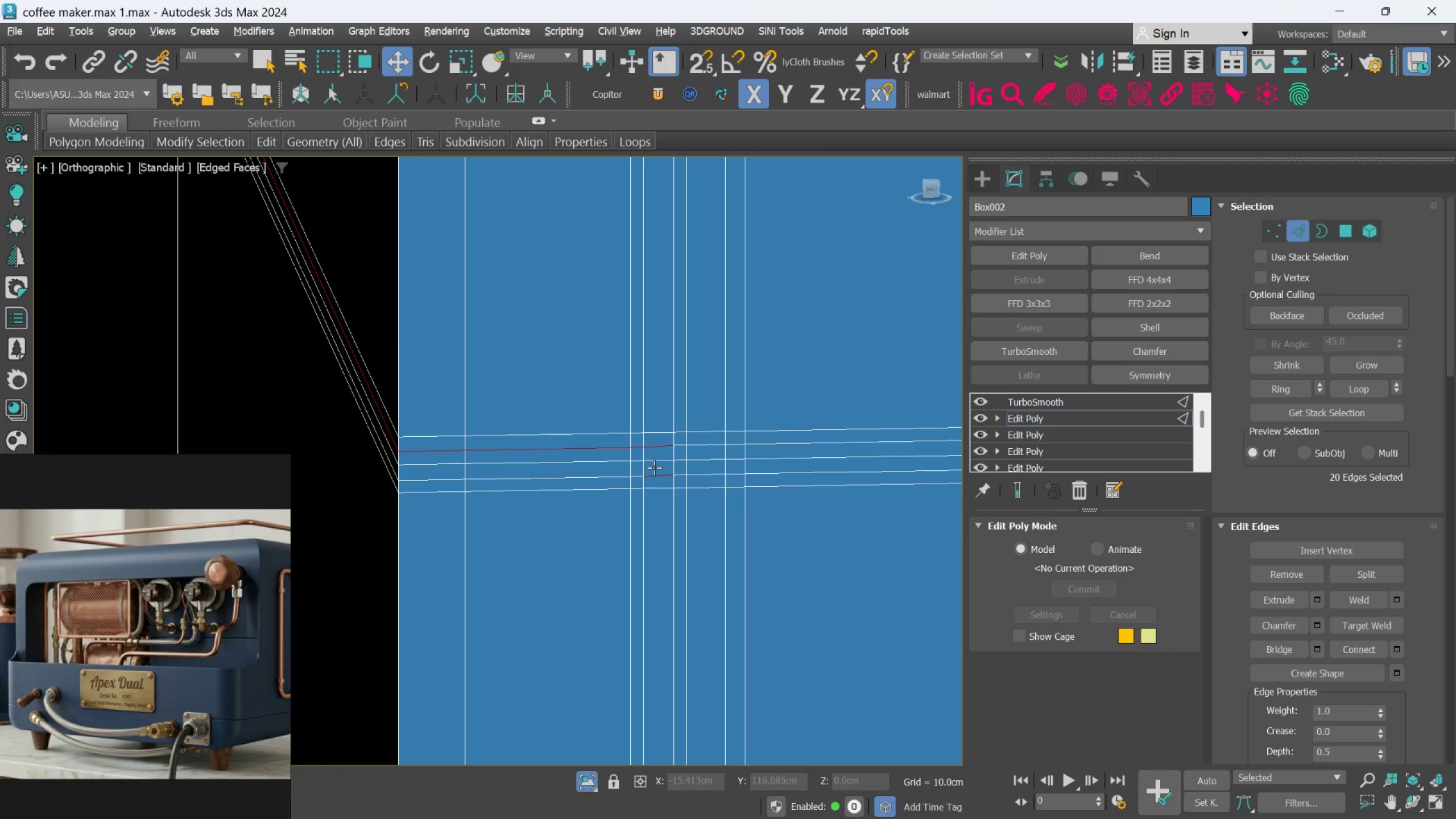 
left_click([655, 461])
 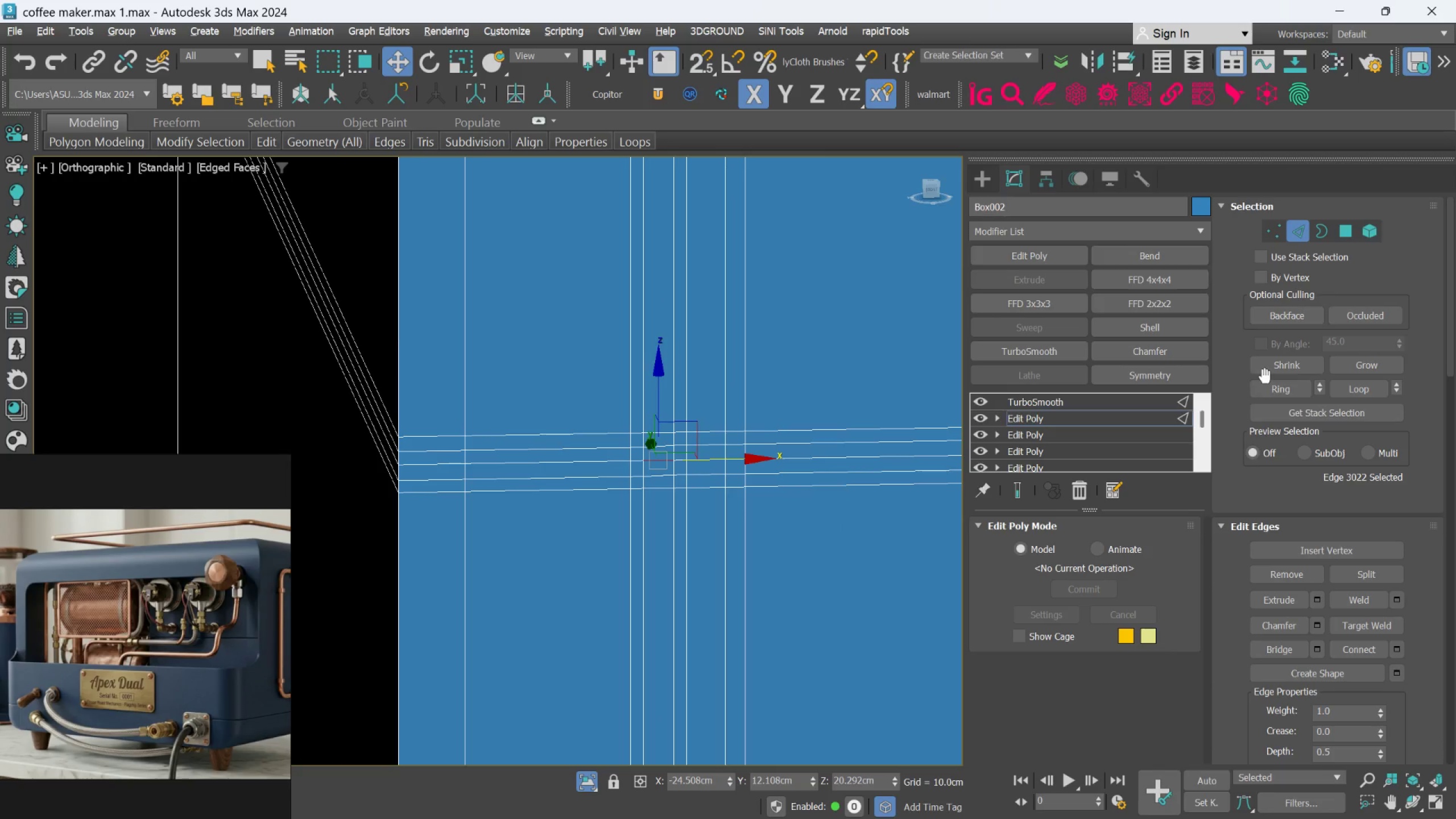 
left_click([1280, 389])
 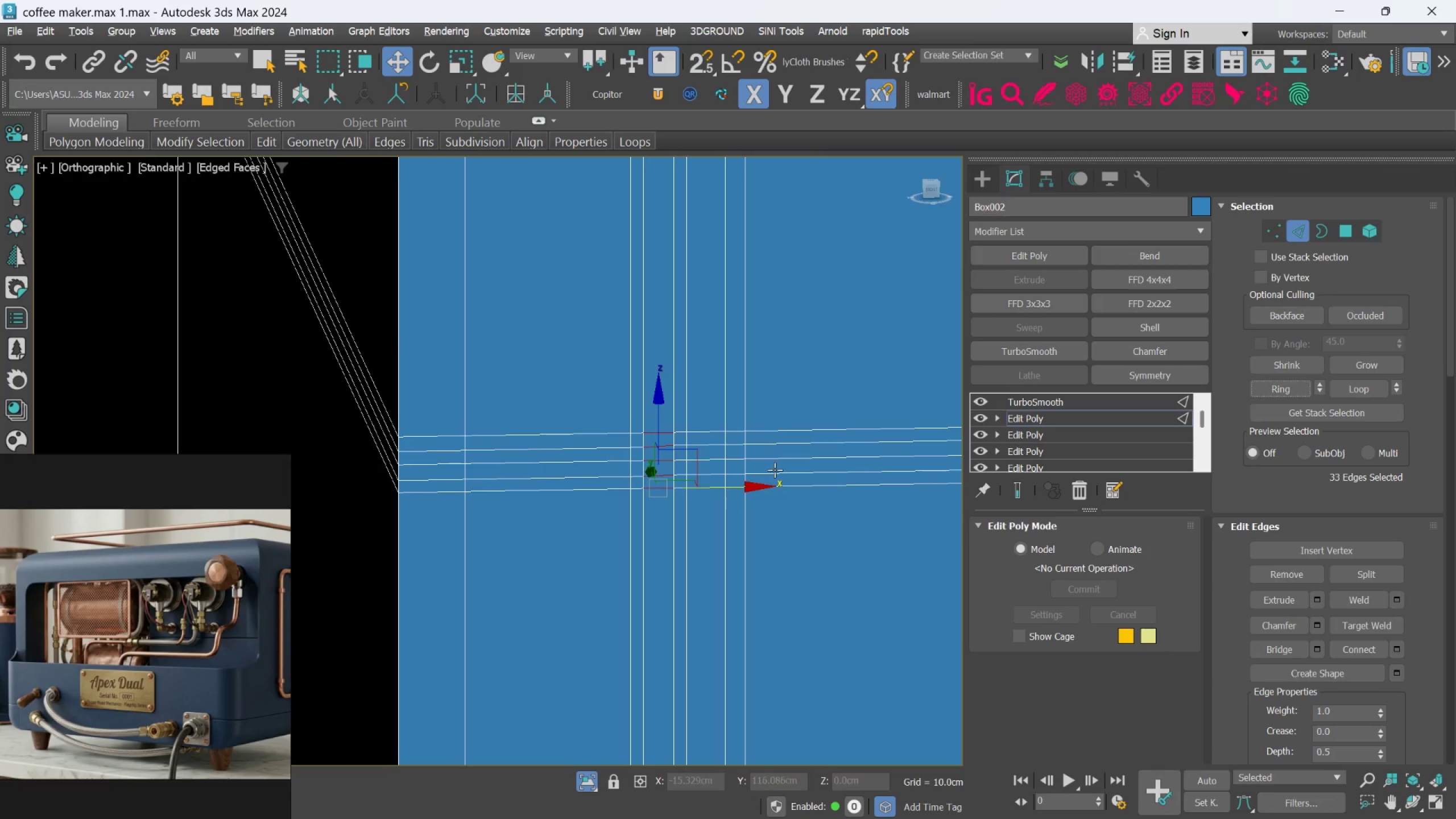 
scroll: coordinate [713, 359], scroll_direction: down, amount: 12.0
 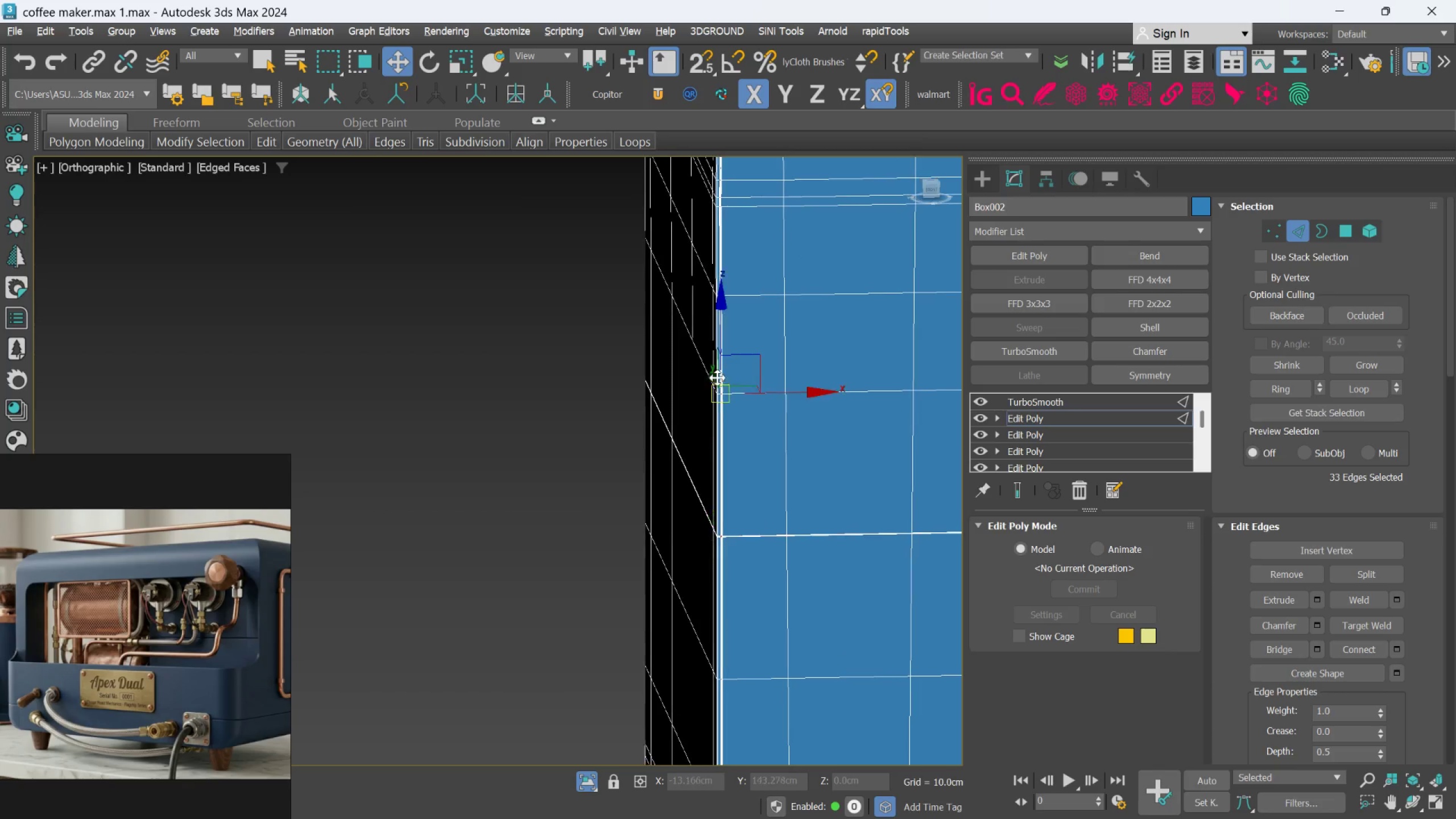 
scroll: coordinate [730, 270], scroll_direction: up, amount: 8.0
 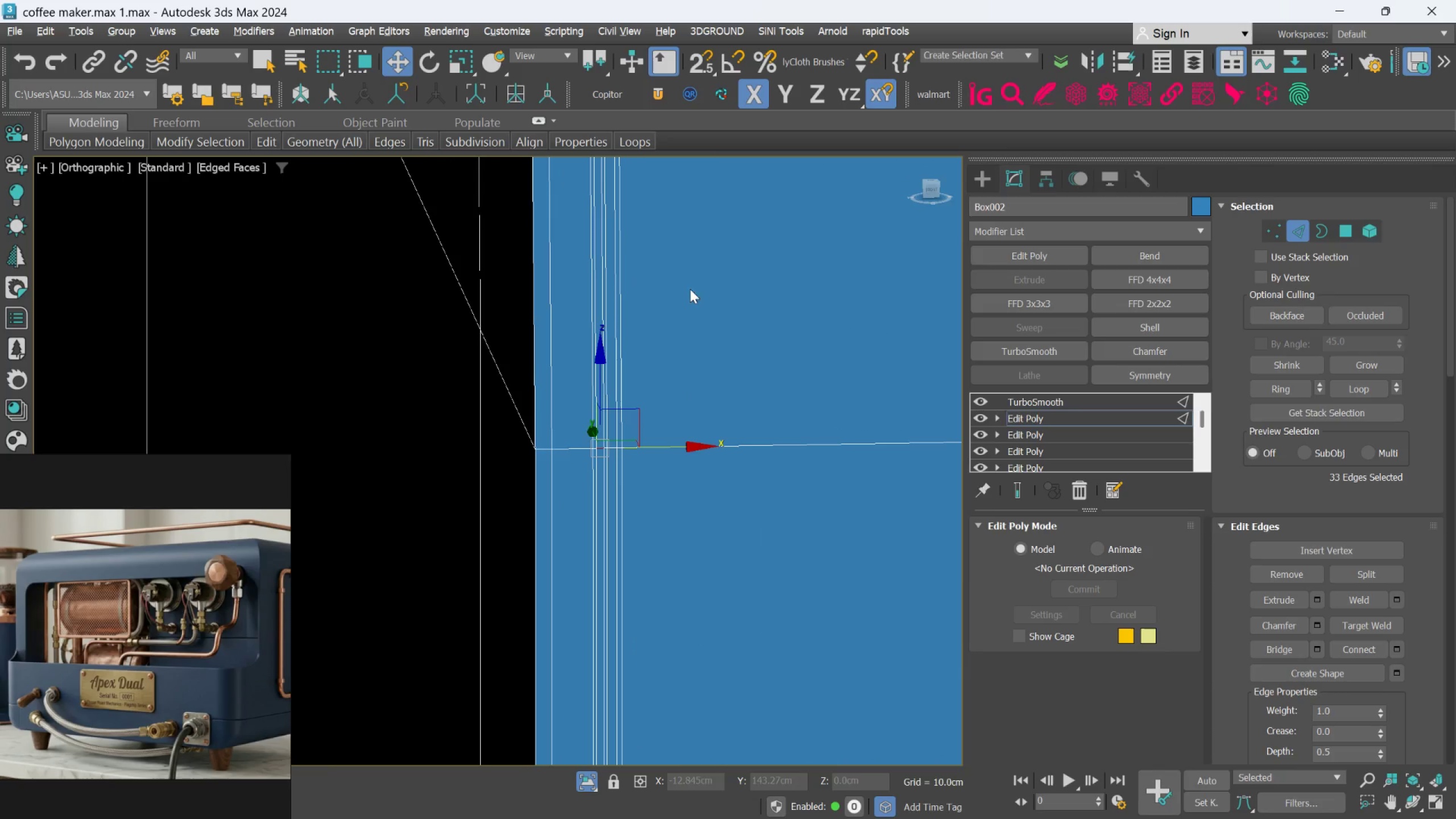 
scroll: coordinate [651, 626], scroll_direction: down, amount: 10.0
 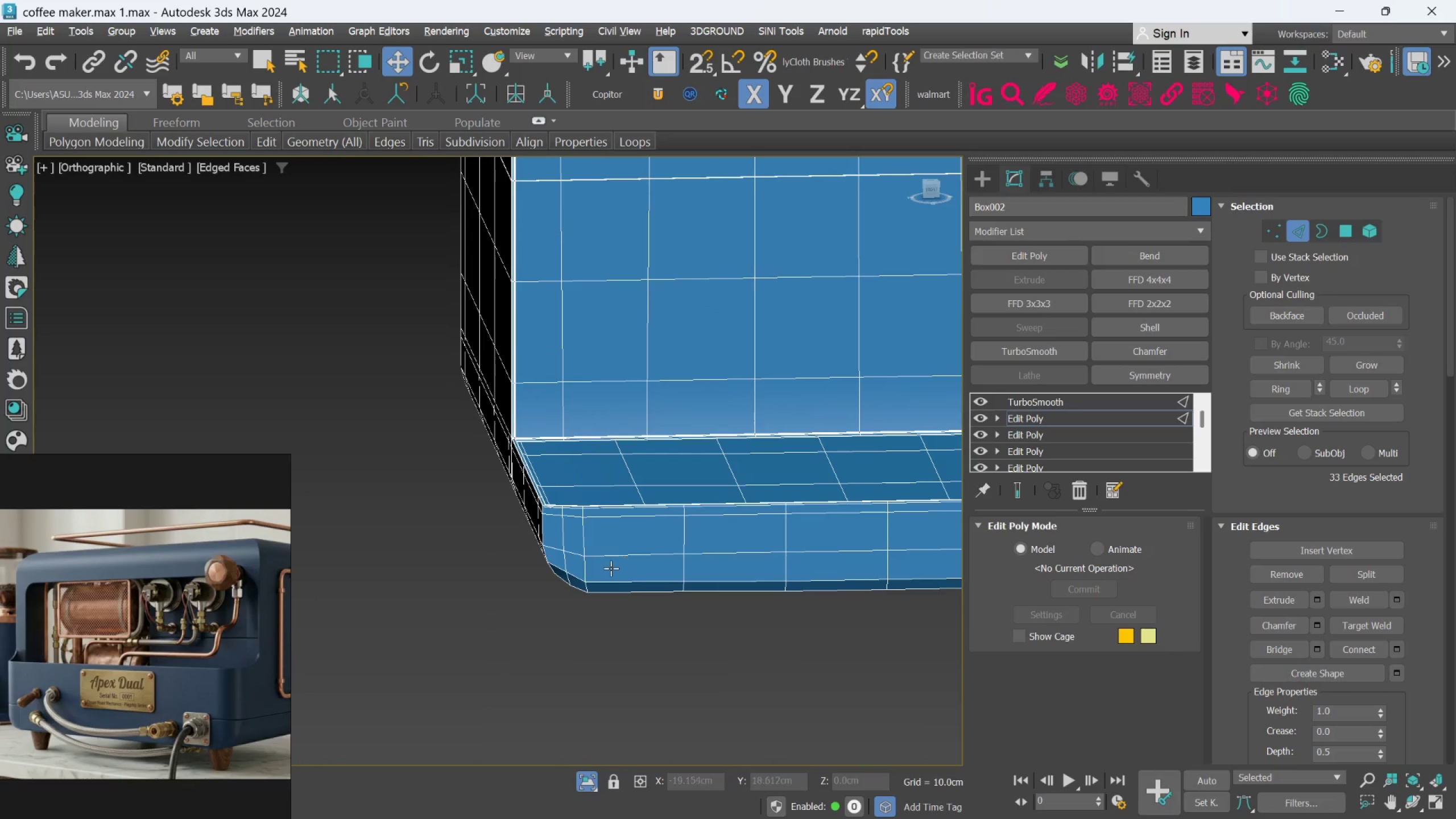 
scroll: coordinate [562, 469], scroll_direction: up, amount: 13.0
 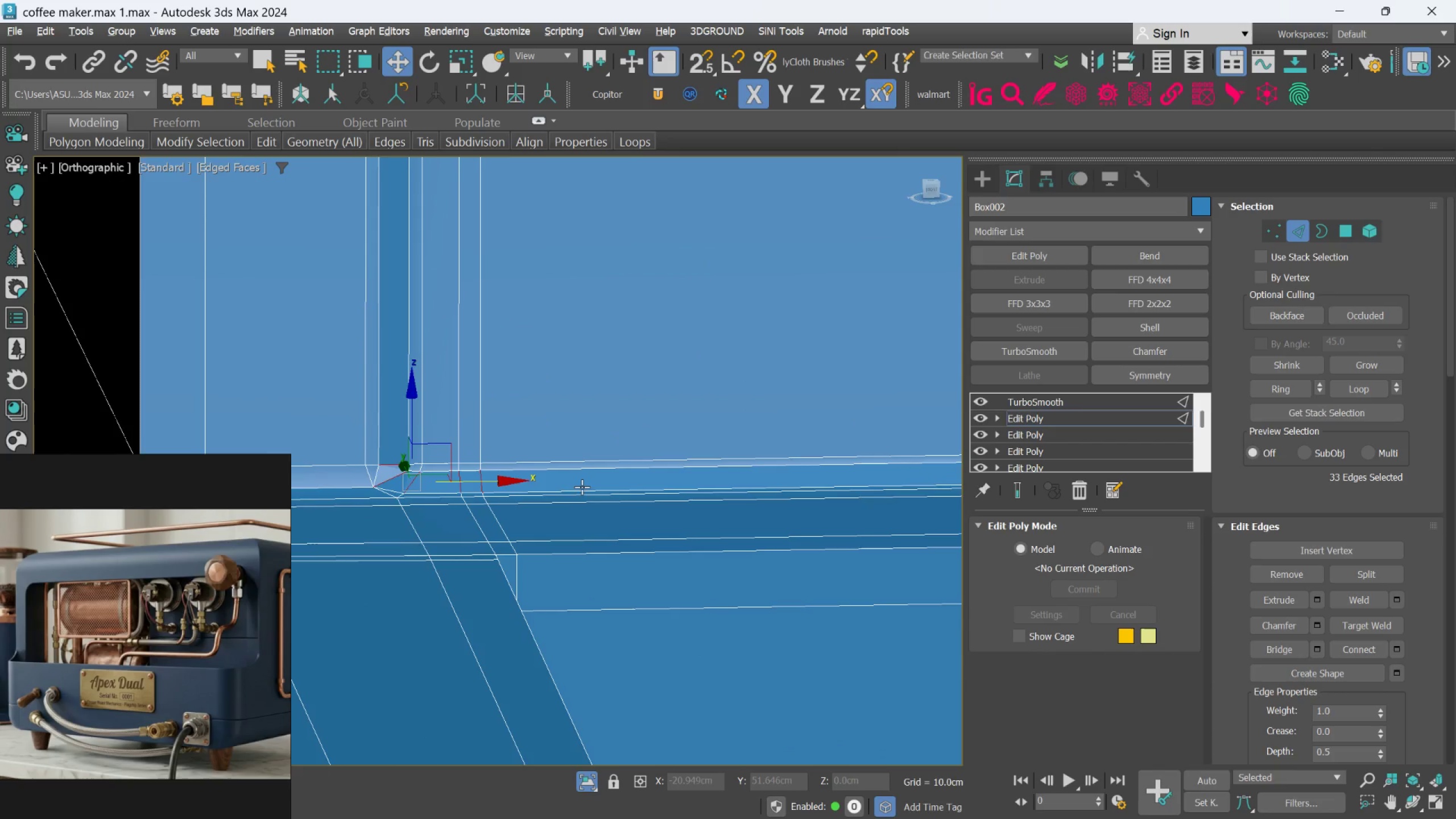 
scroll: coordinate [578, 468], scroll_direction: down, amount: 7.0
 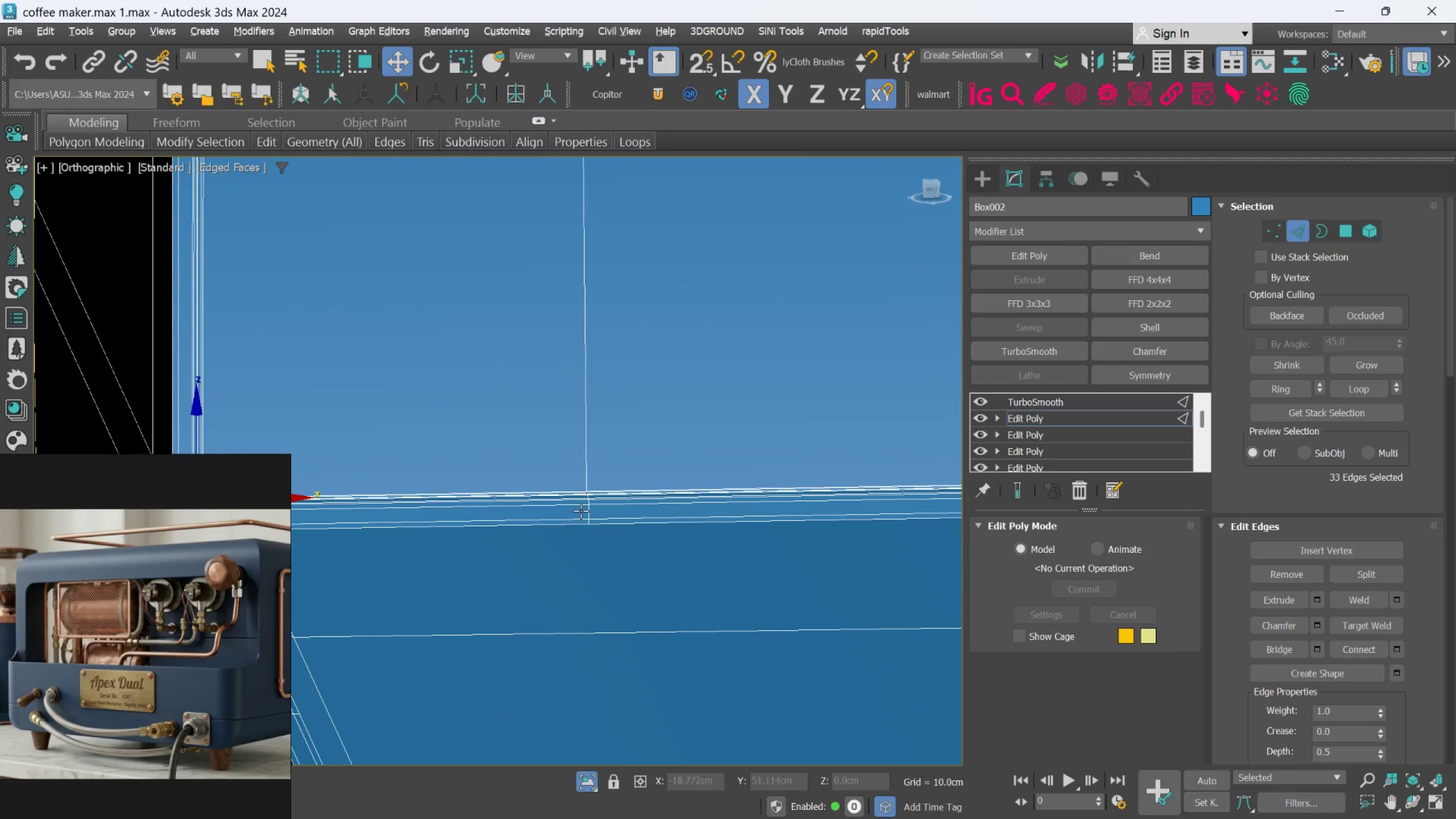 
scroll: coordinate [581, 509], scroll_direction: up, amount: 4.0
 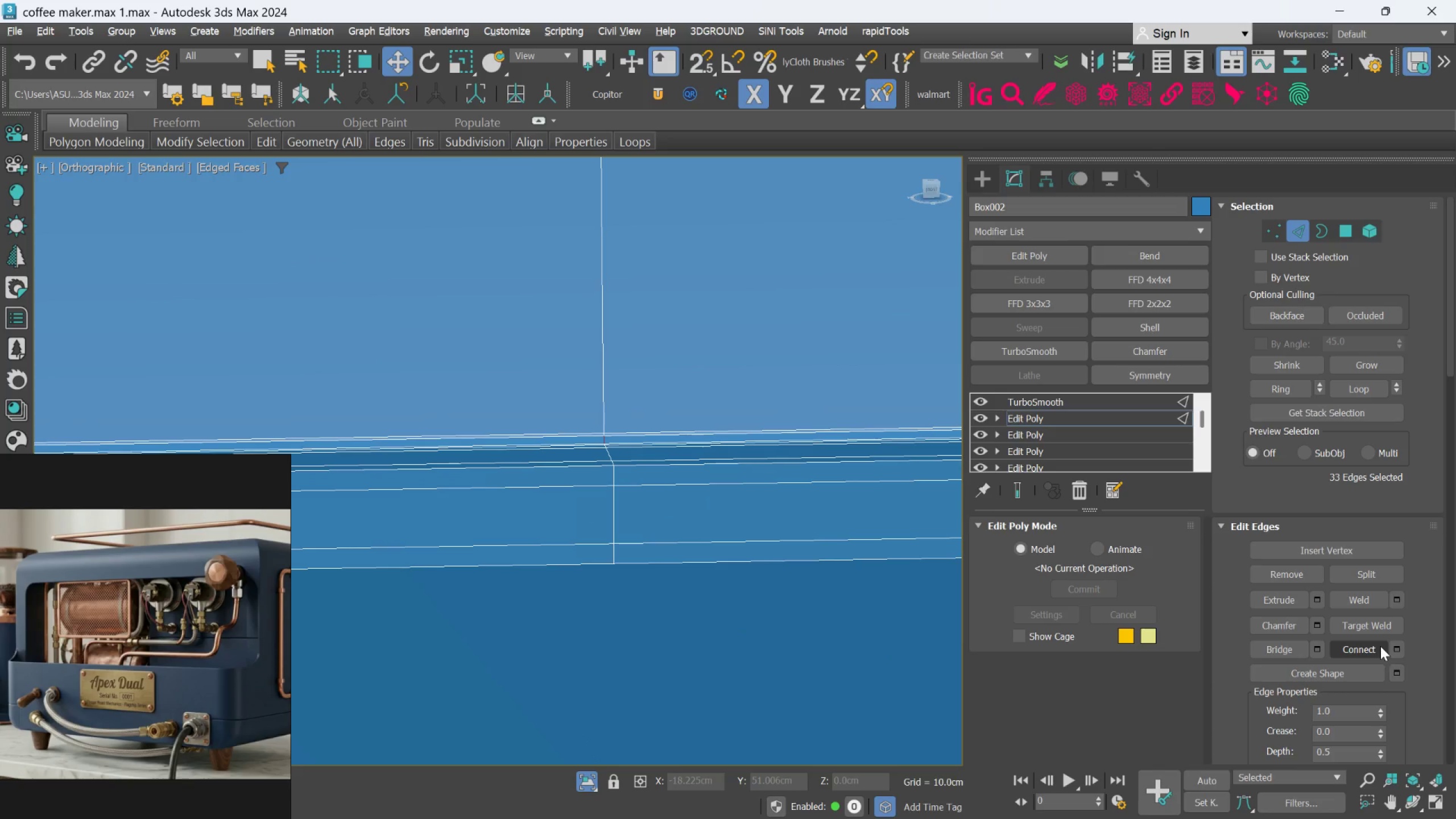 
left_click([1395, 646])
 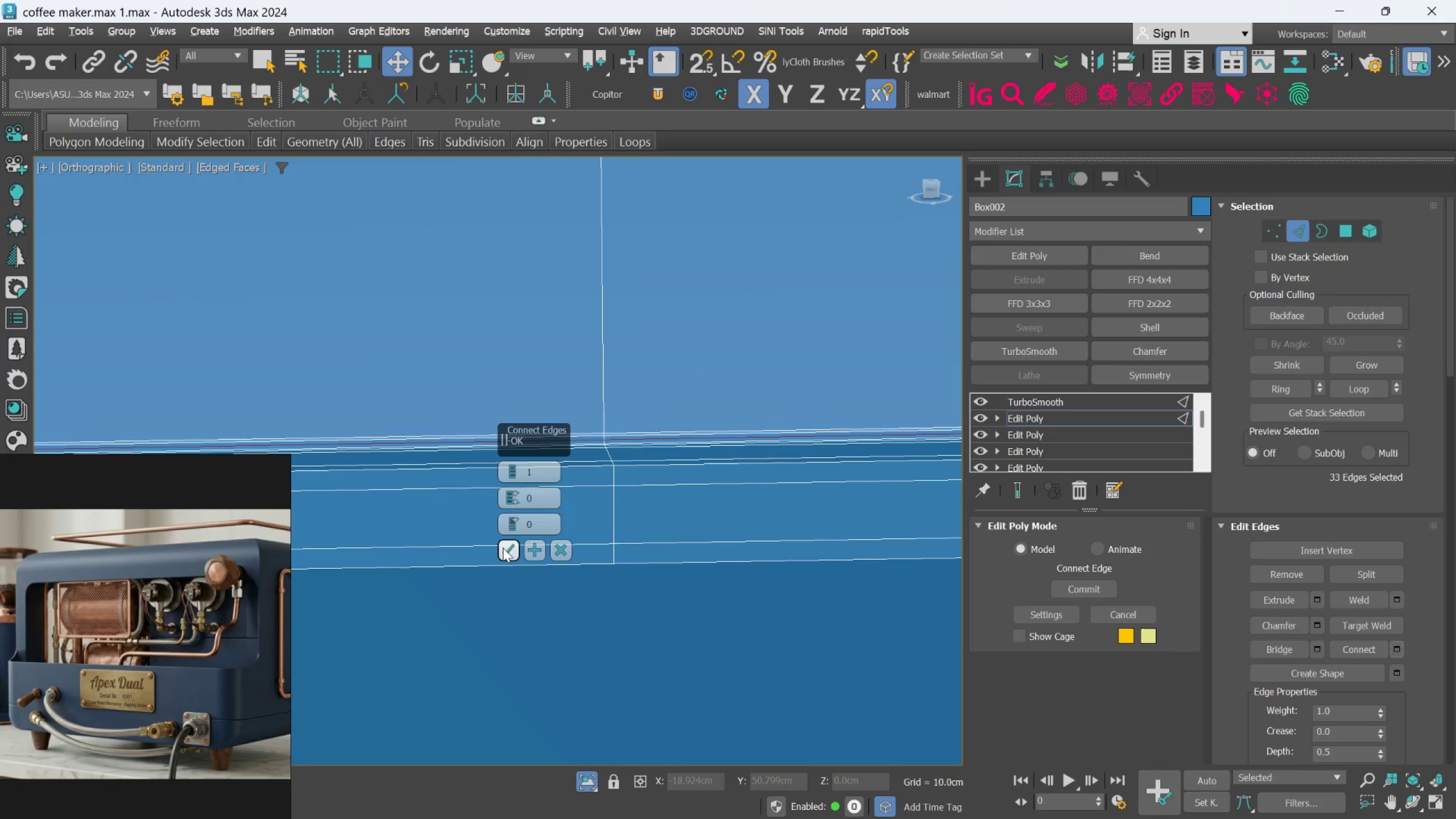 
left_click([507, 546])
 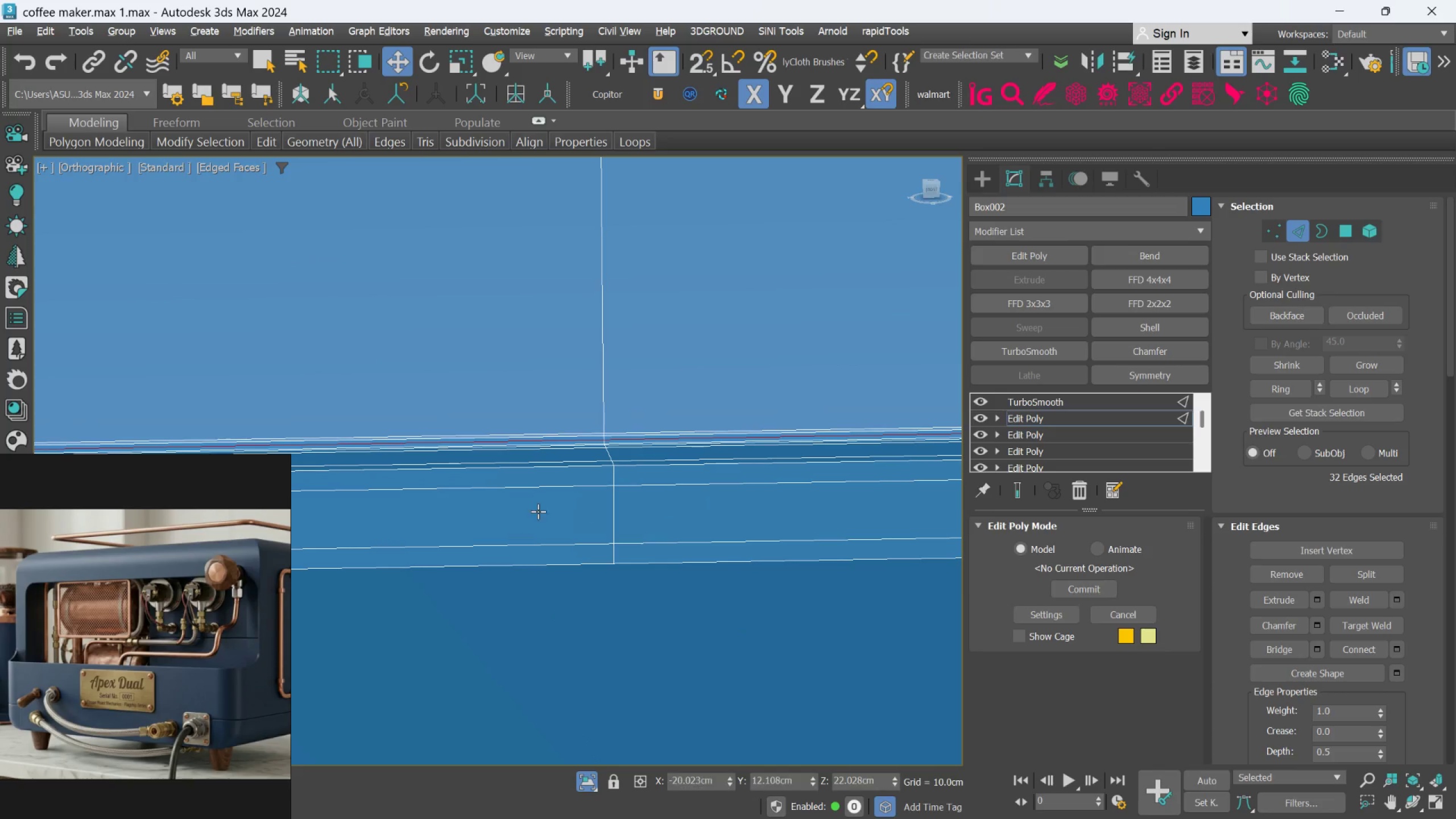 
scroll: coordinate [551, 486], scroll_direction: down, amount: 9.0
 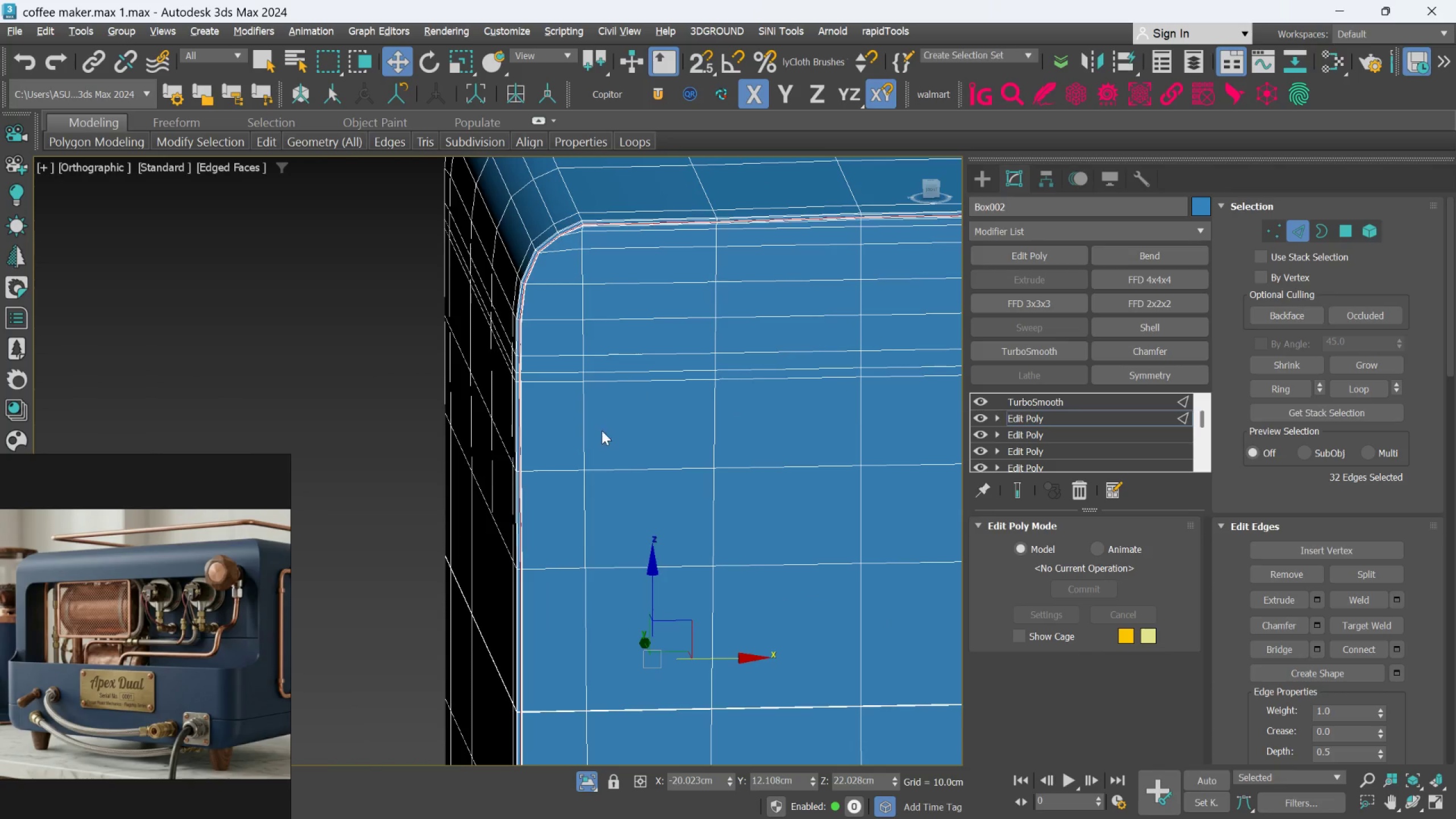 
scroll: coordinate [647, 332], scroll_direction: up, amount: 3.0
 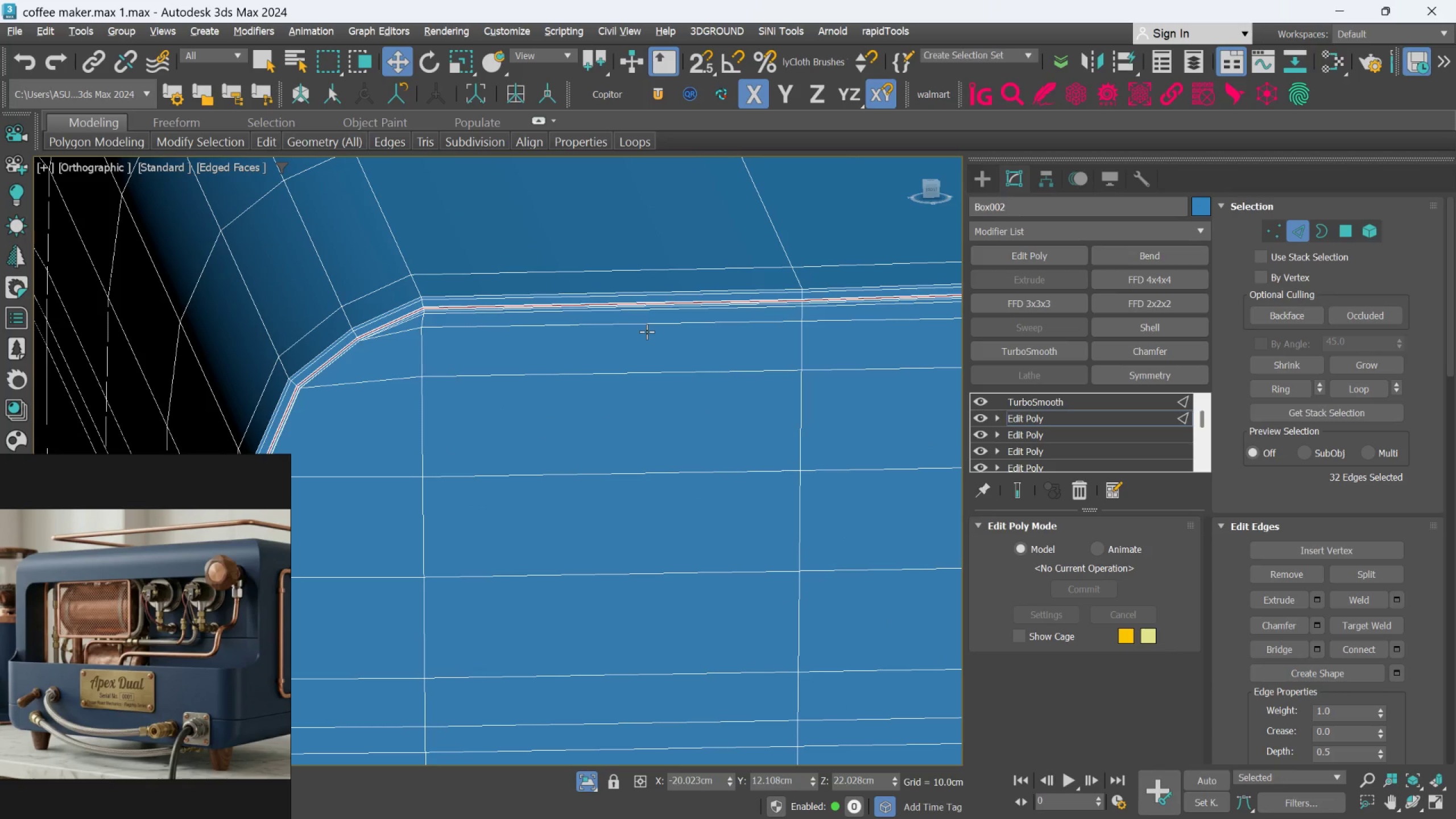 
scroll: coordinate [632, 483], scroll_direction: down, amount: 6.0
 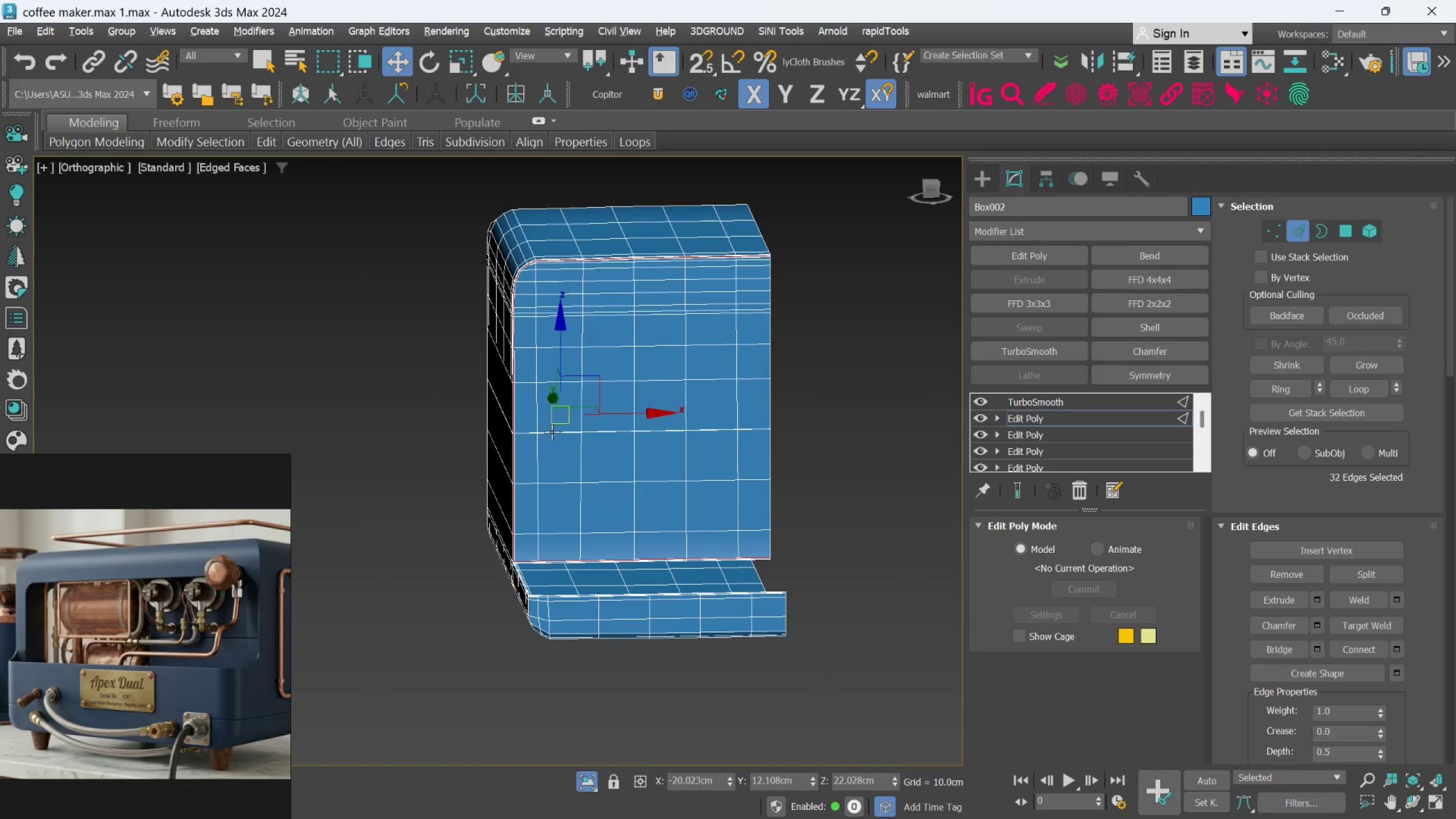 
scroll: coordinate [477, 430], scroll_direction: up, amount: 6.0
 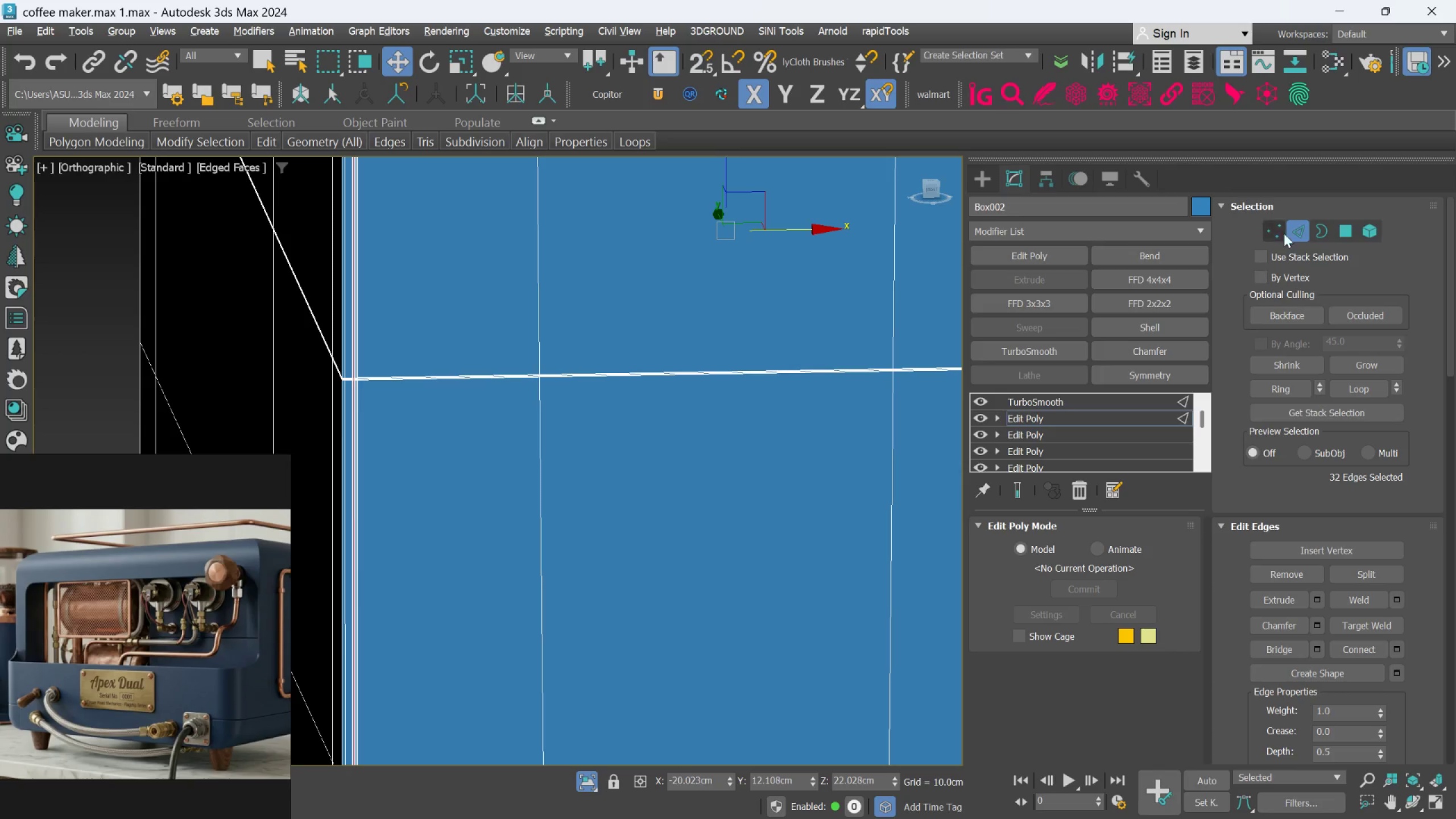 
left_click([1293, 224])
 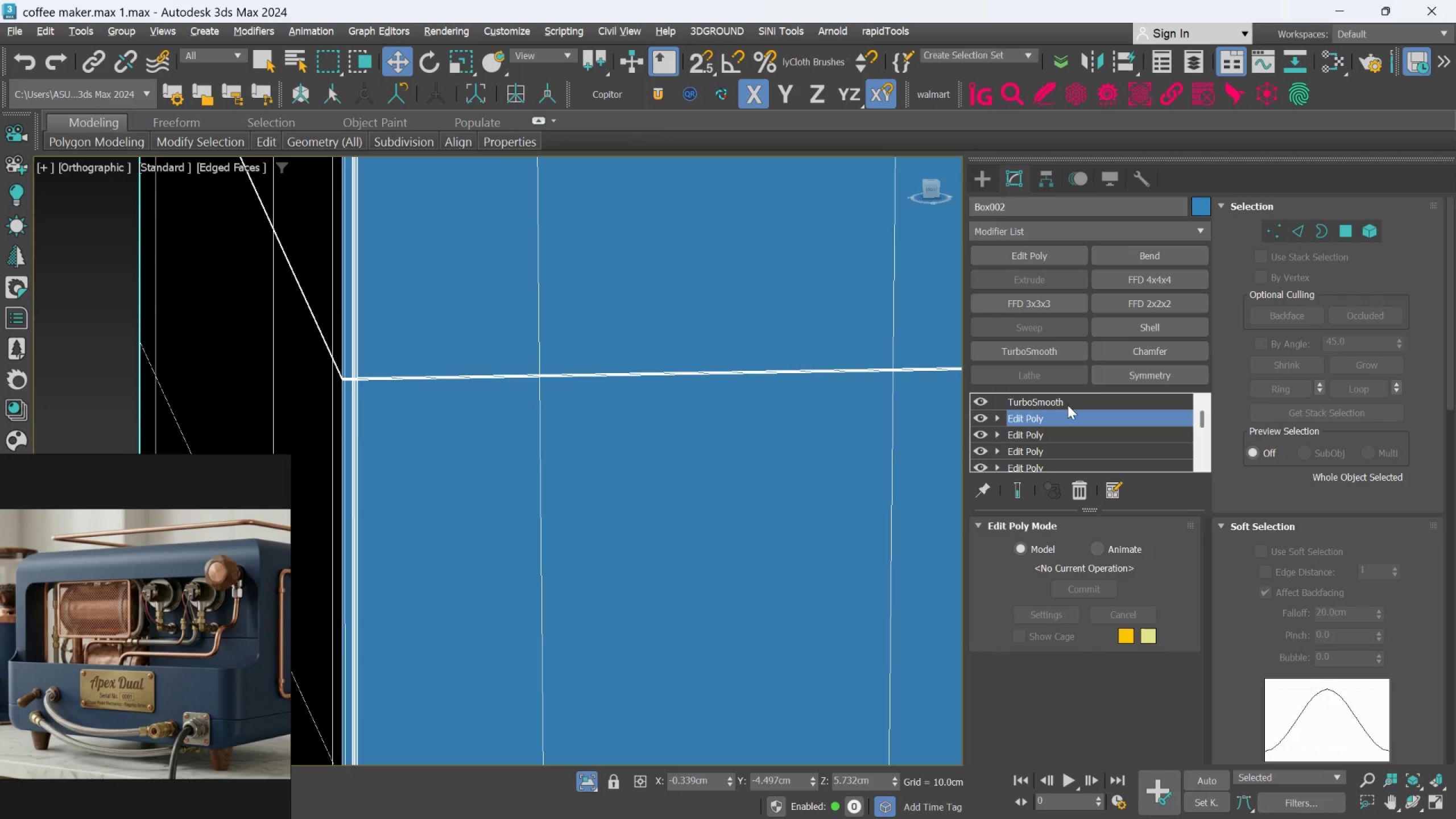 
left_click([1130, 378])
 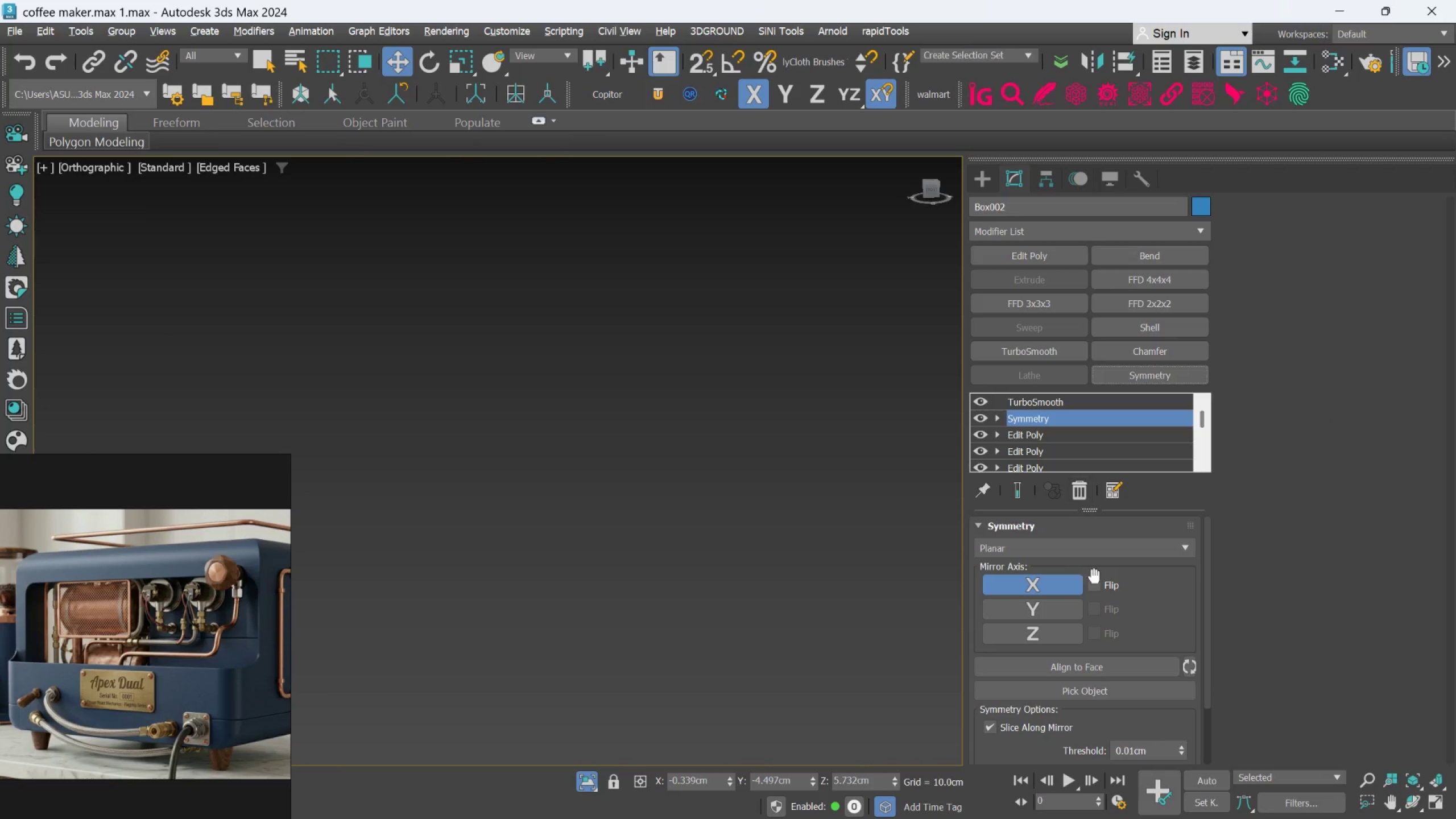 
left_click([1094, 588])
 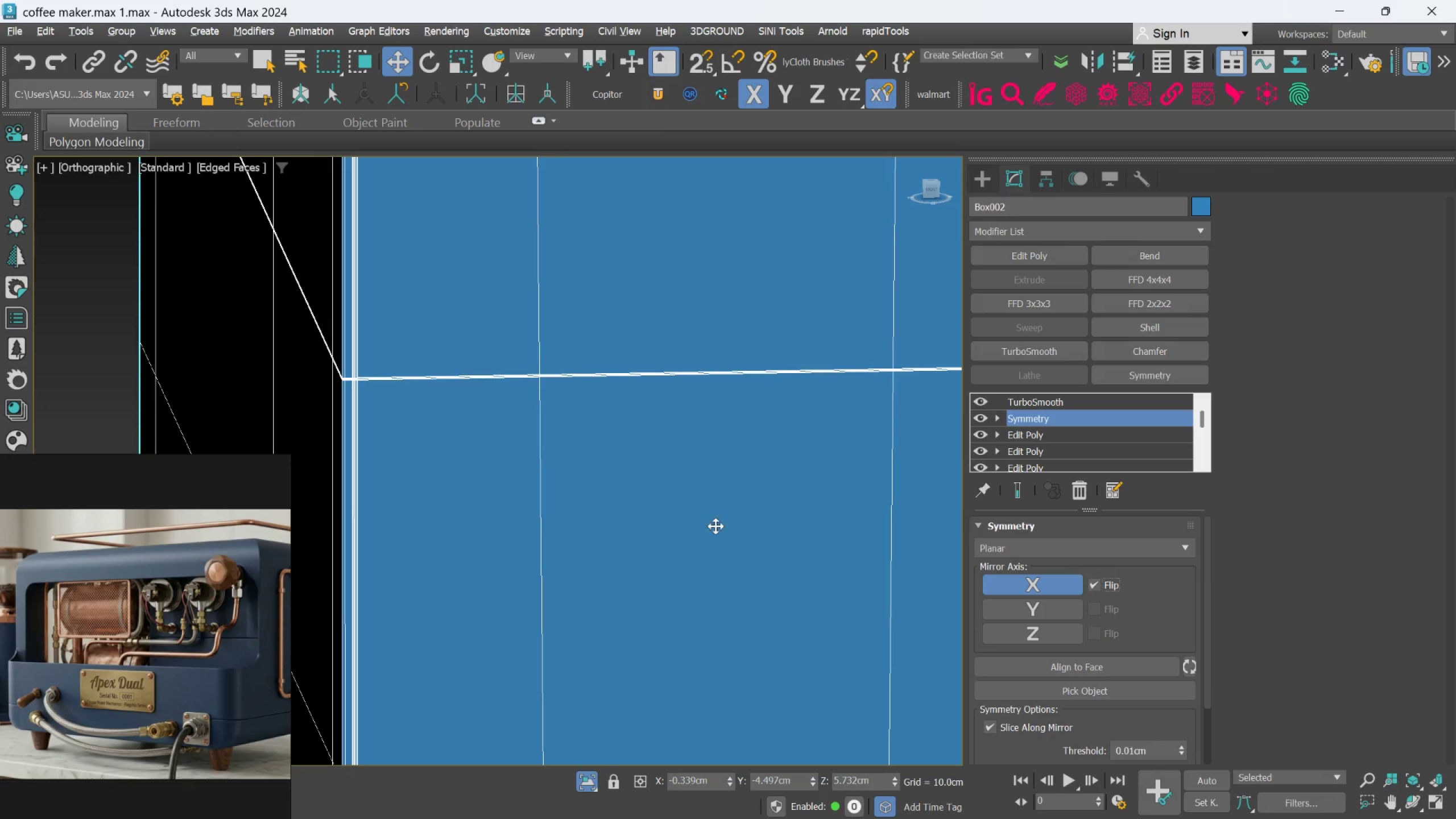 
scroll: coordinate [688, 517], scroll_direction: down, amount: 5.0
 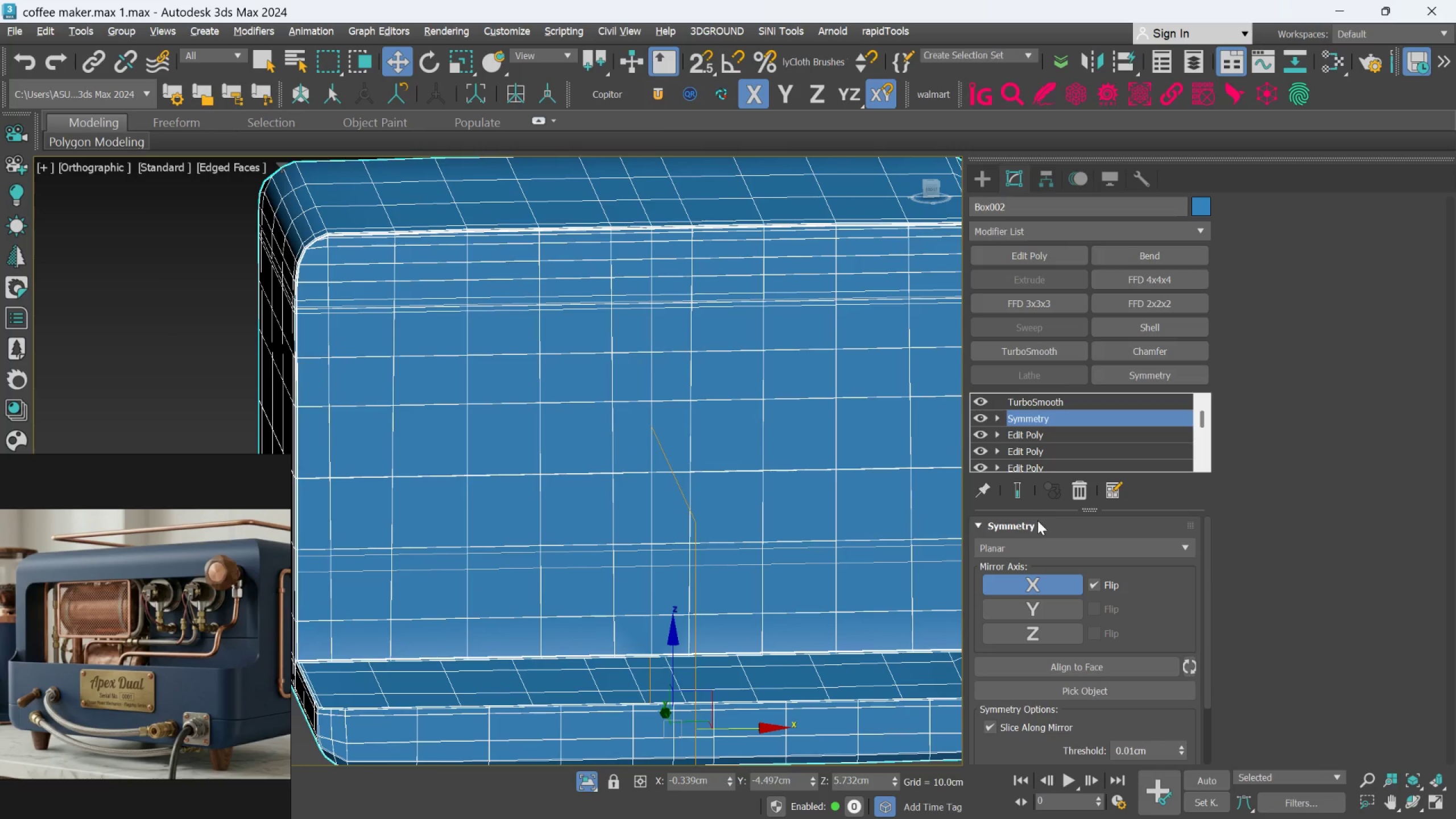 
left_click([1022, 494])
 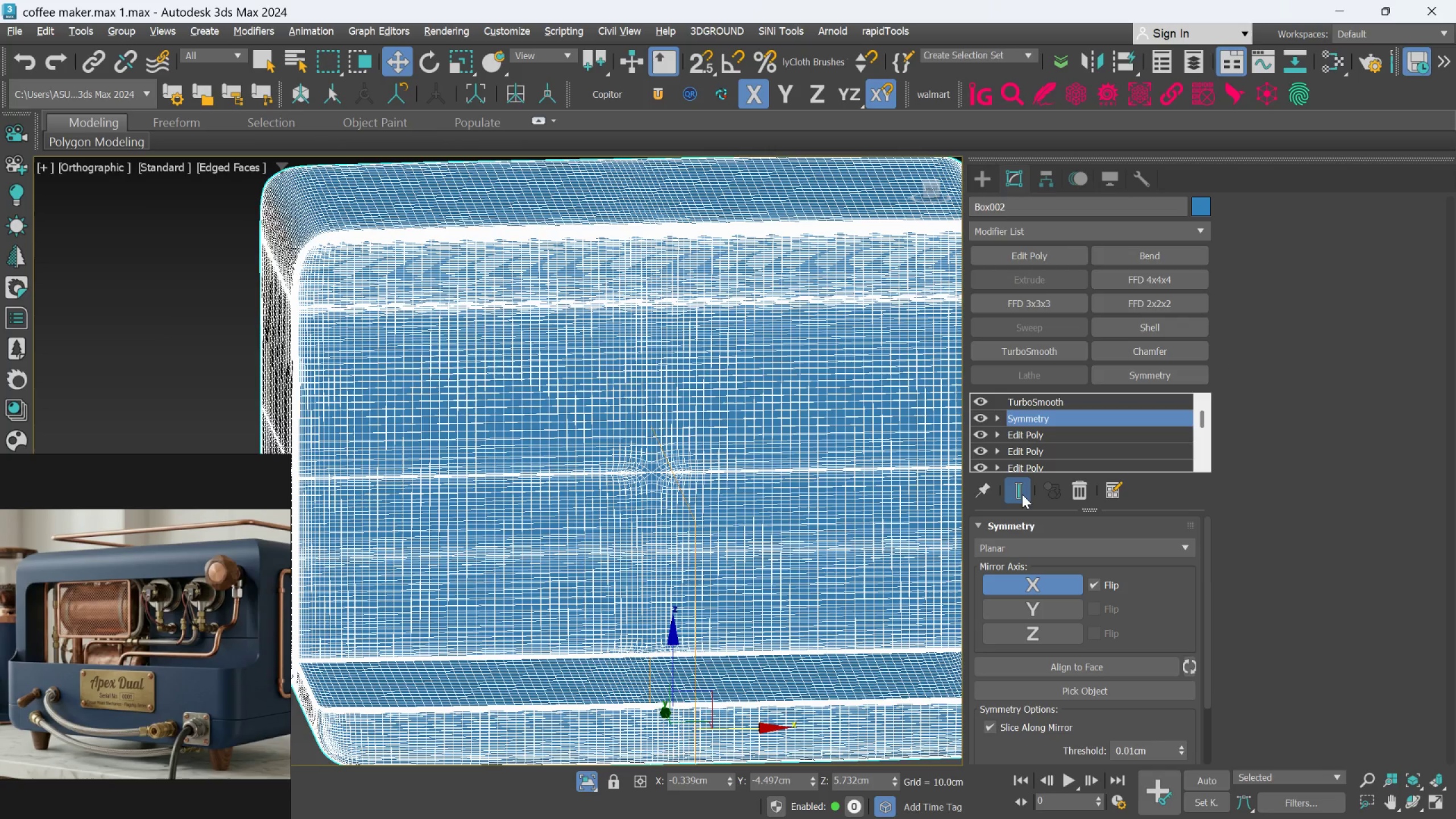 
key(F3)
 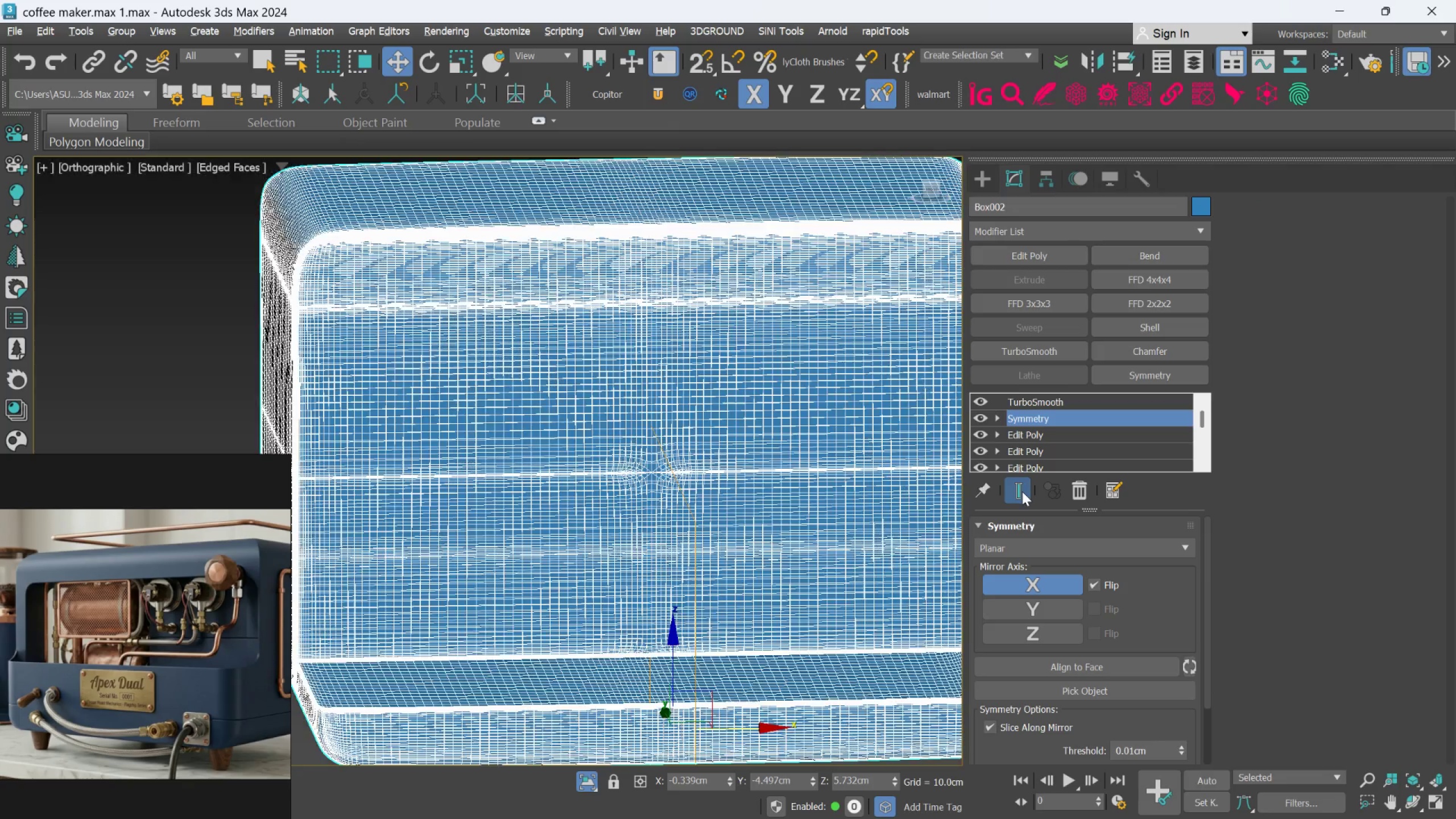 
key(F3)
 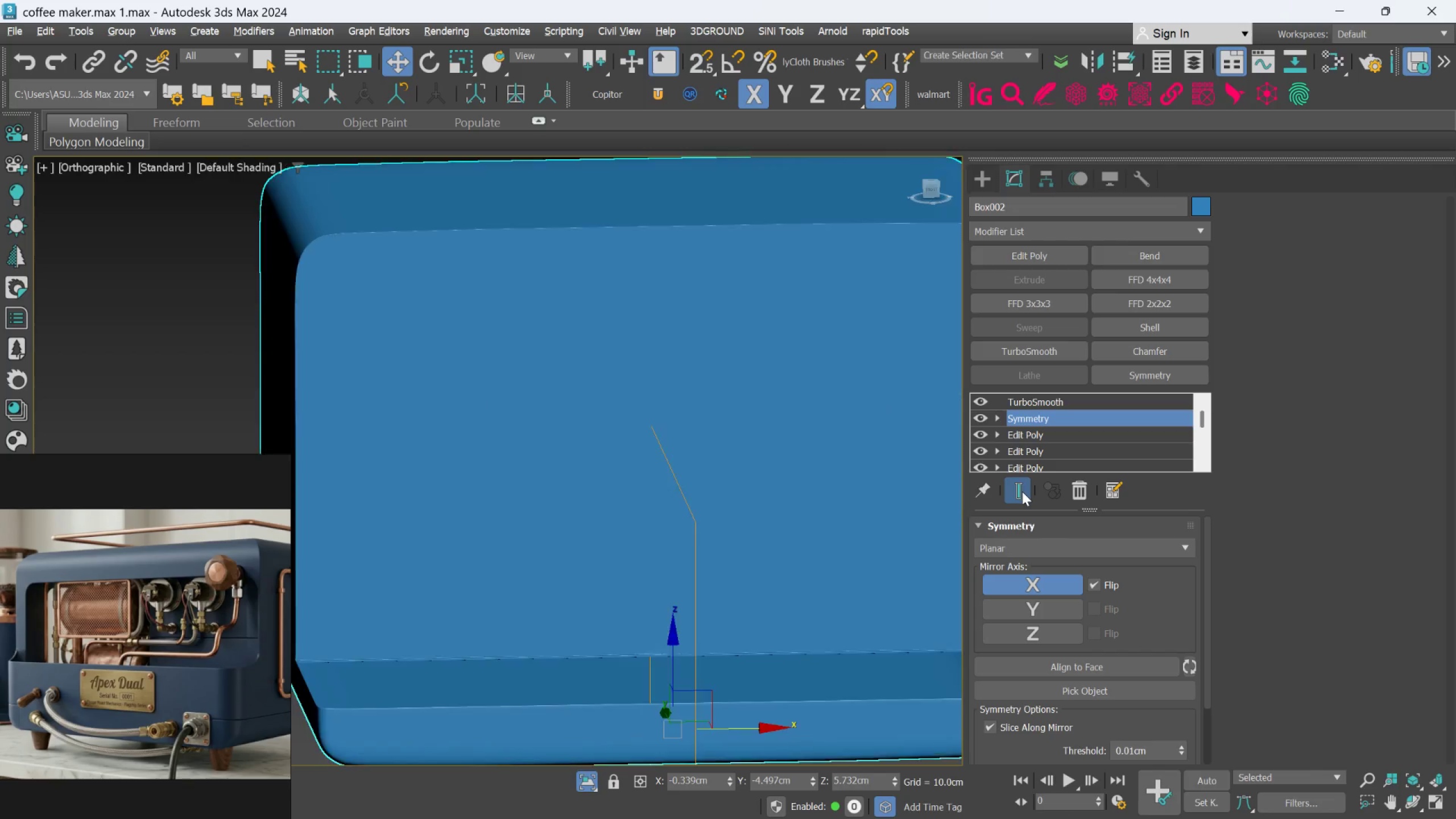 
key(F4)
 